 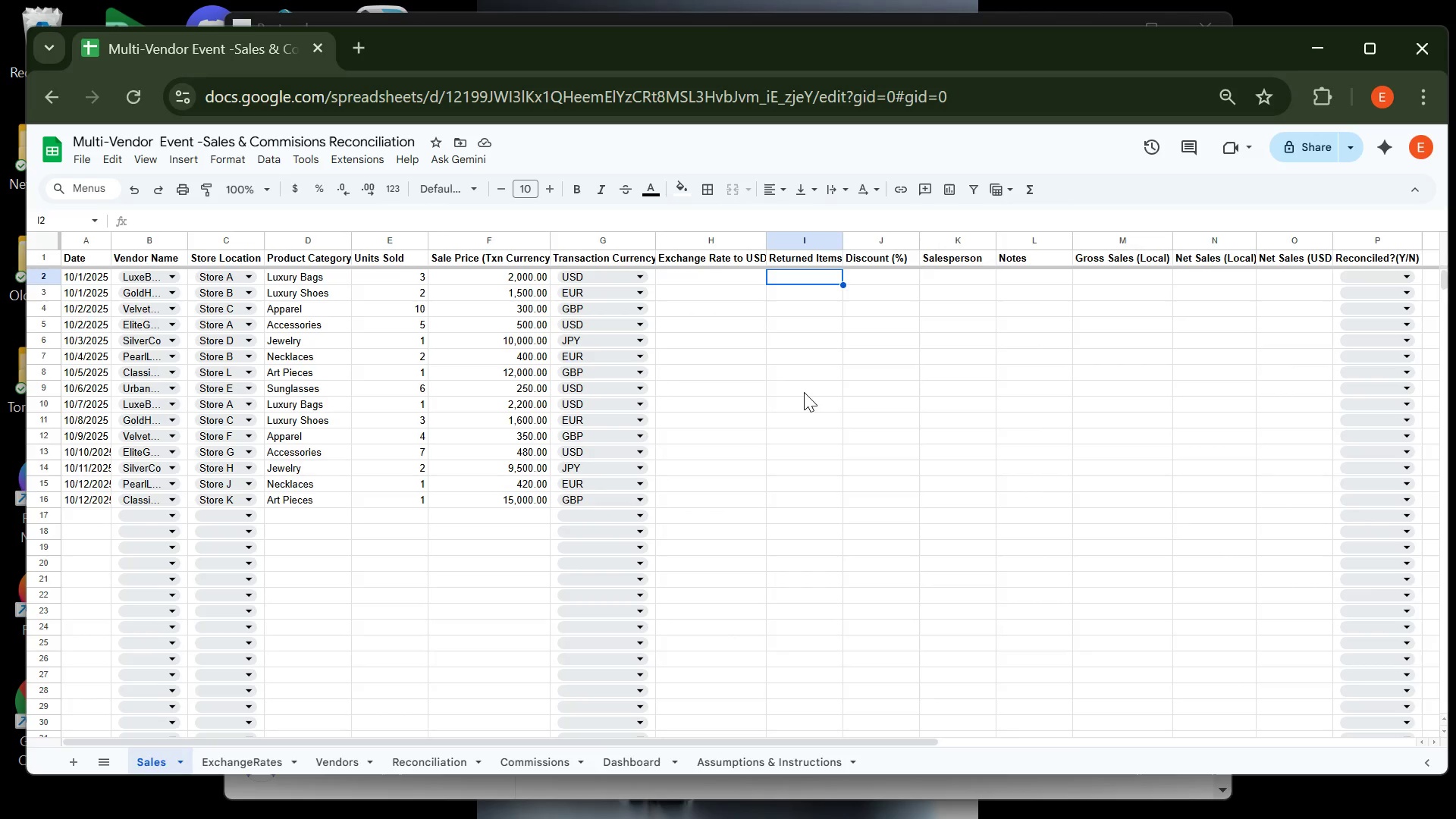 
key(1)
 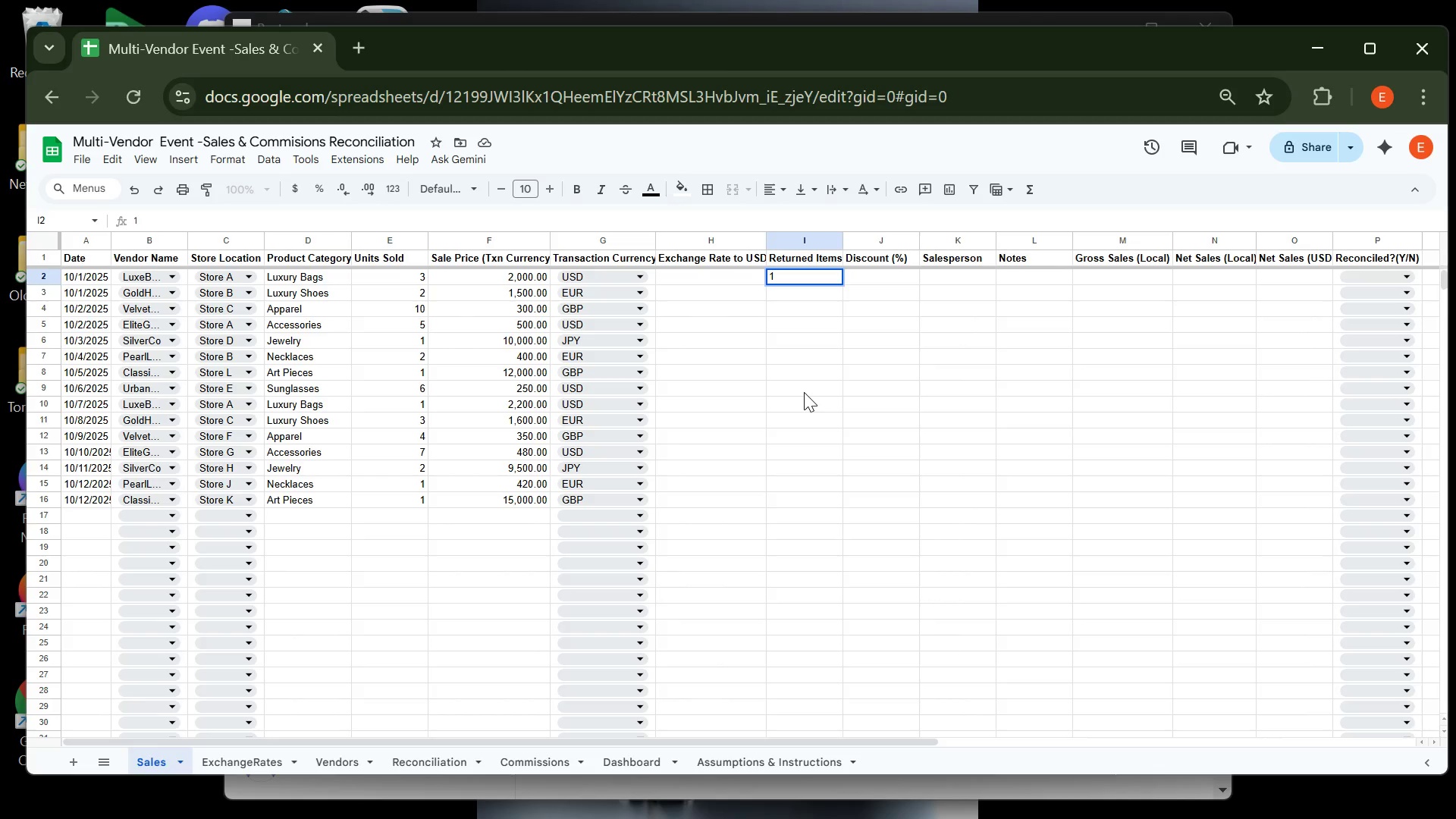 
key(Enter)
 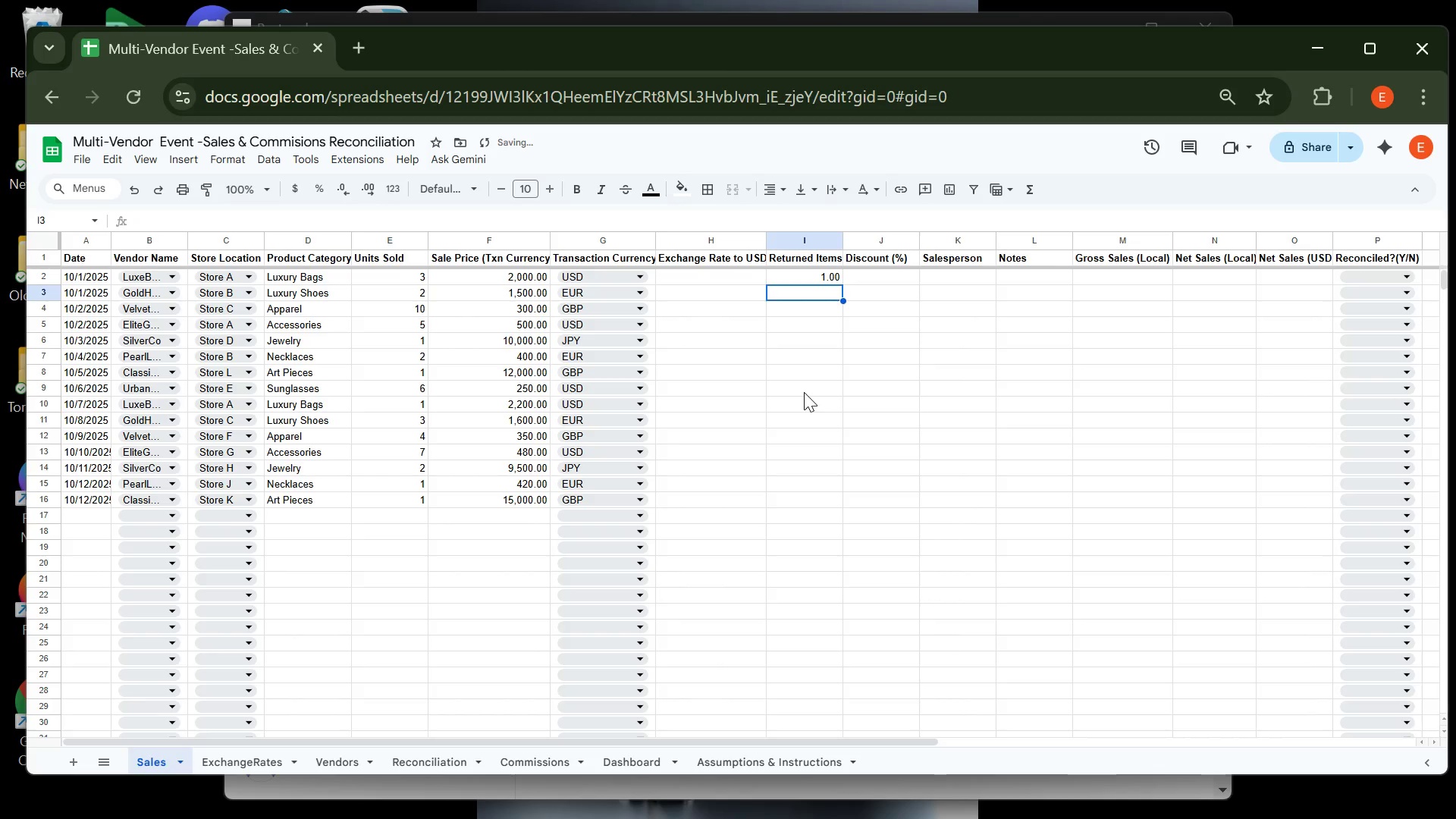 
key(0)
 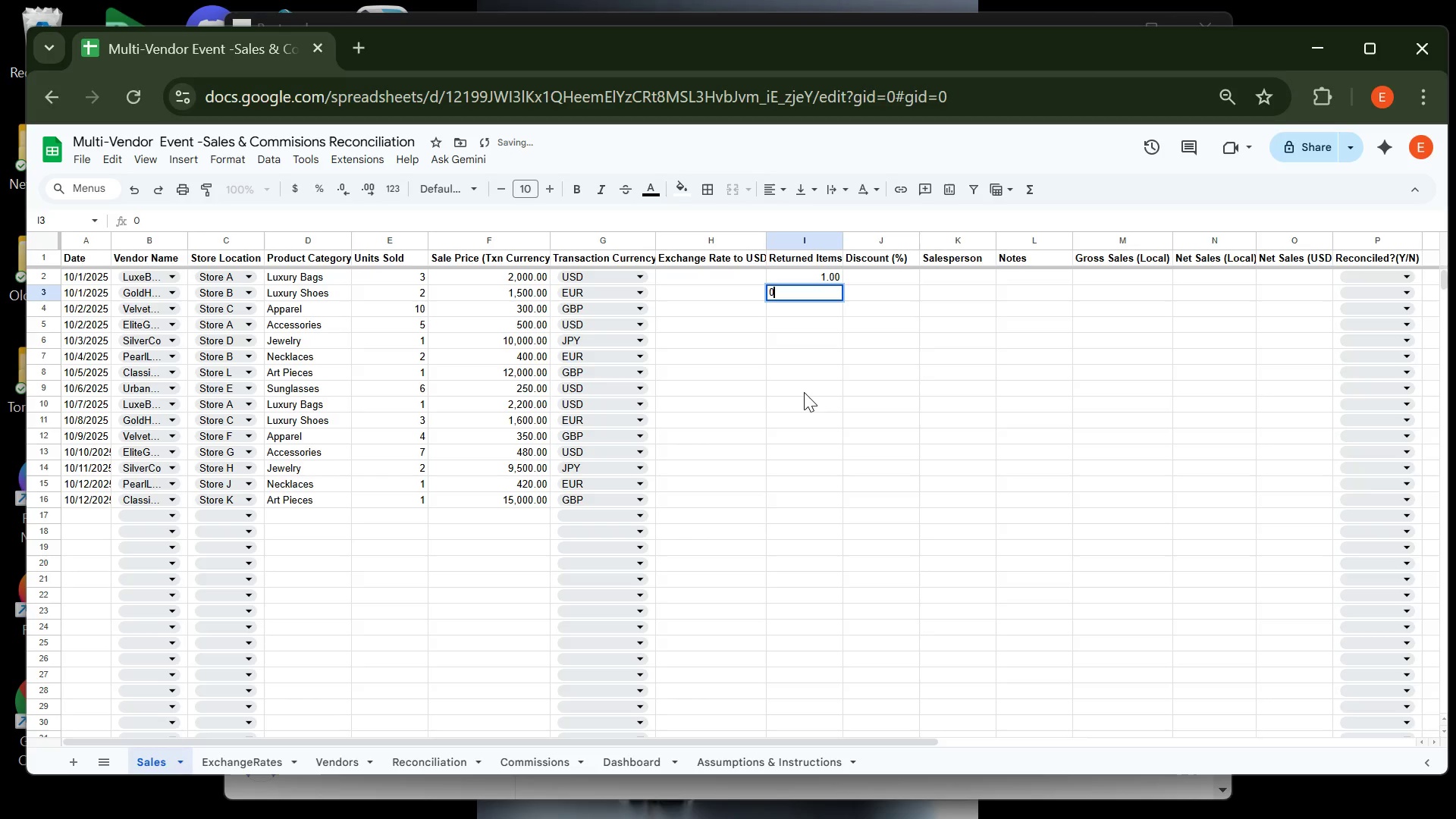 
key(Enter)
 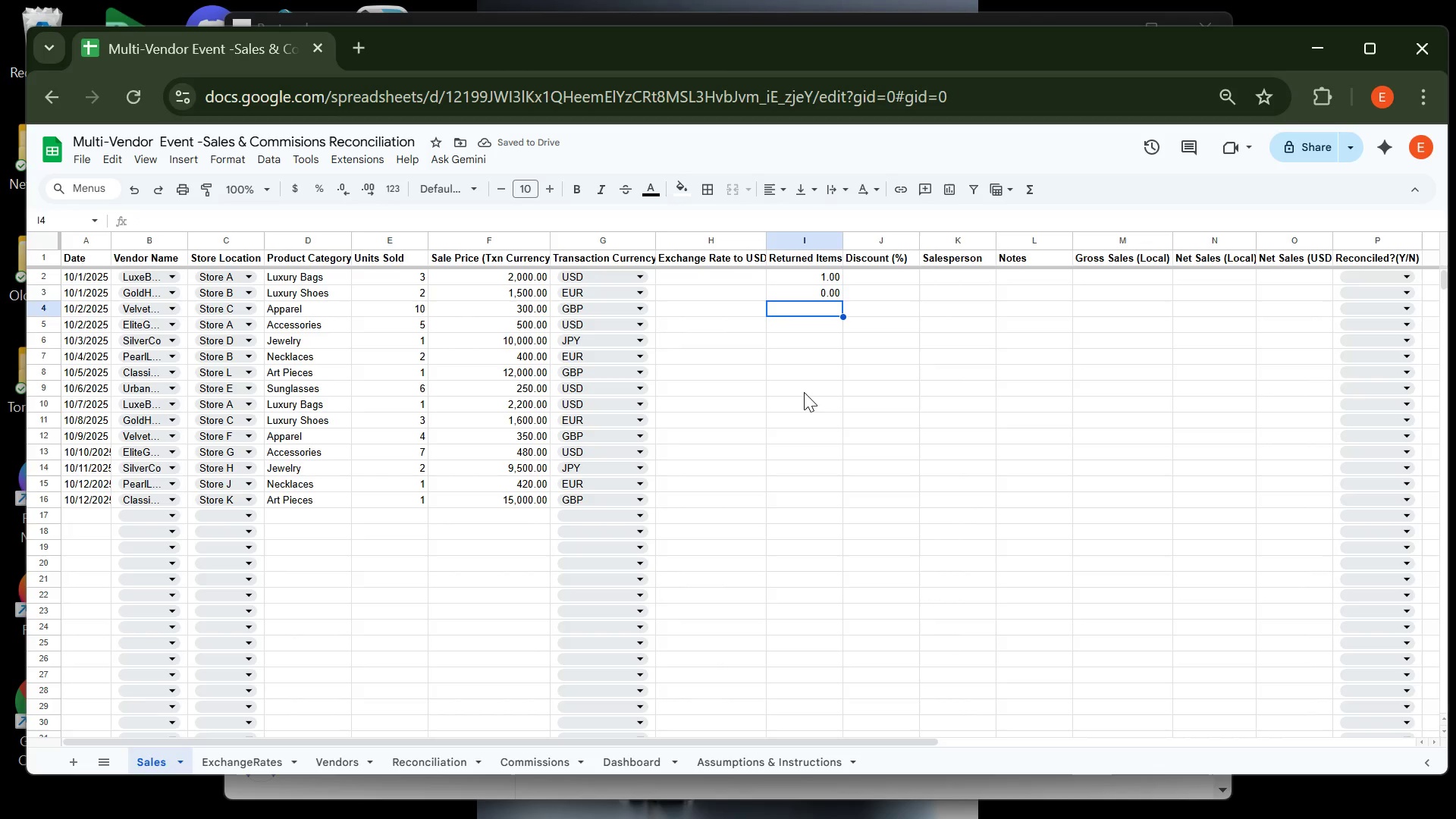 
key(1)
 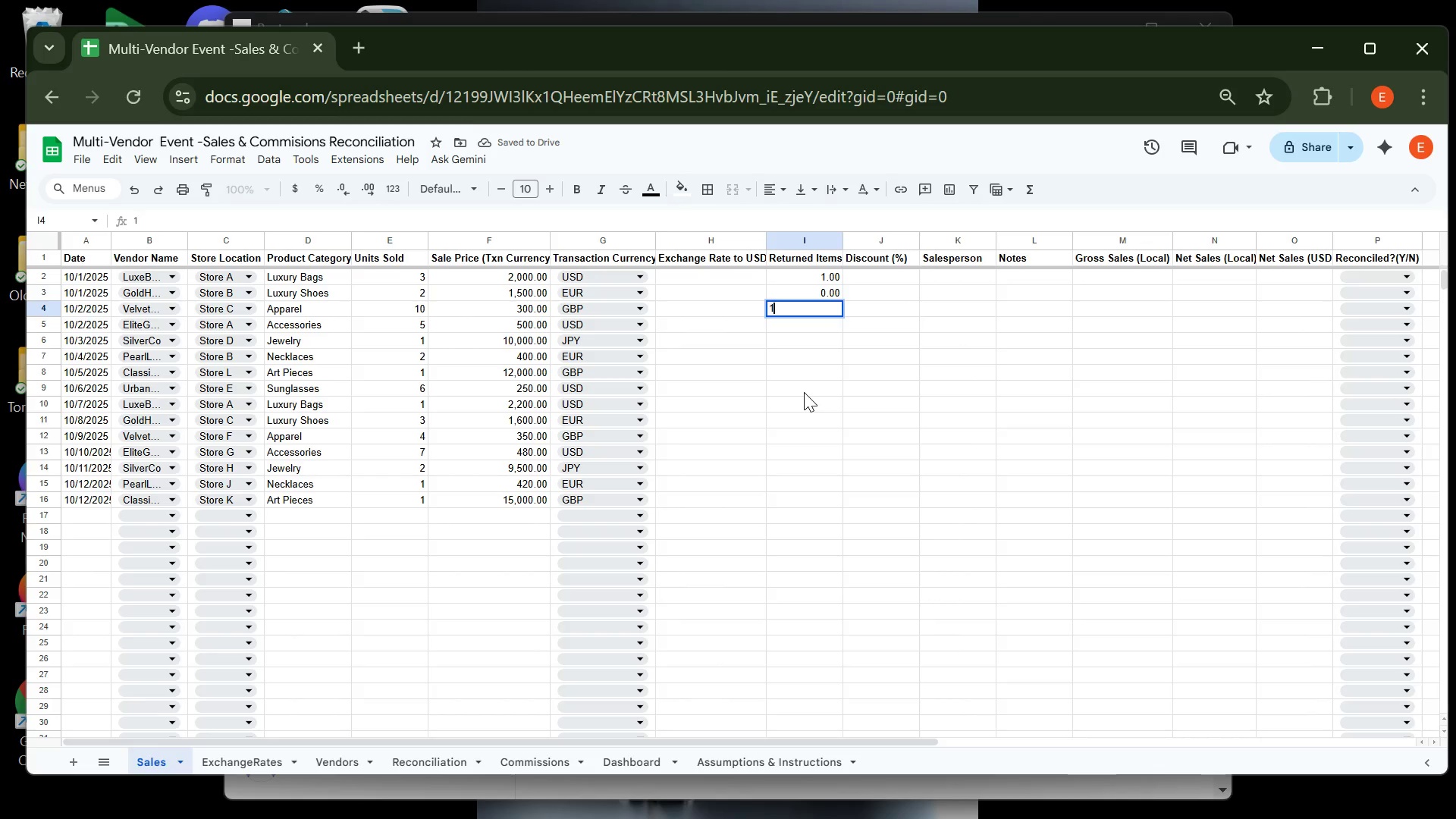 
key(Enter)
 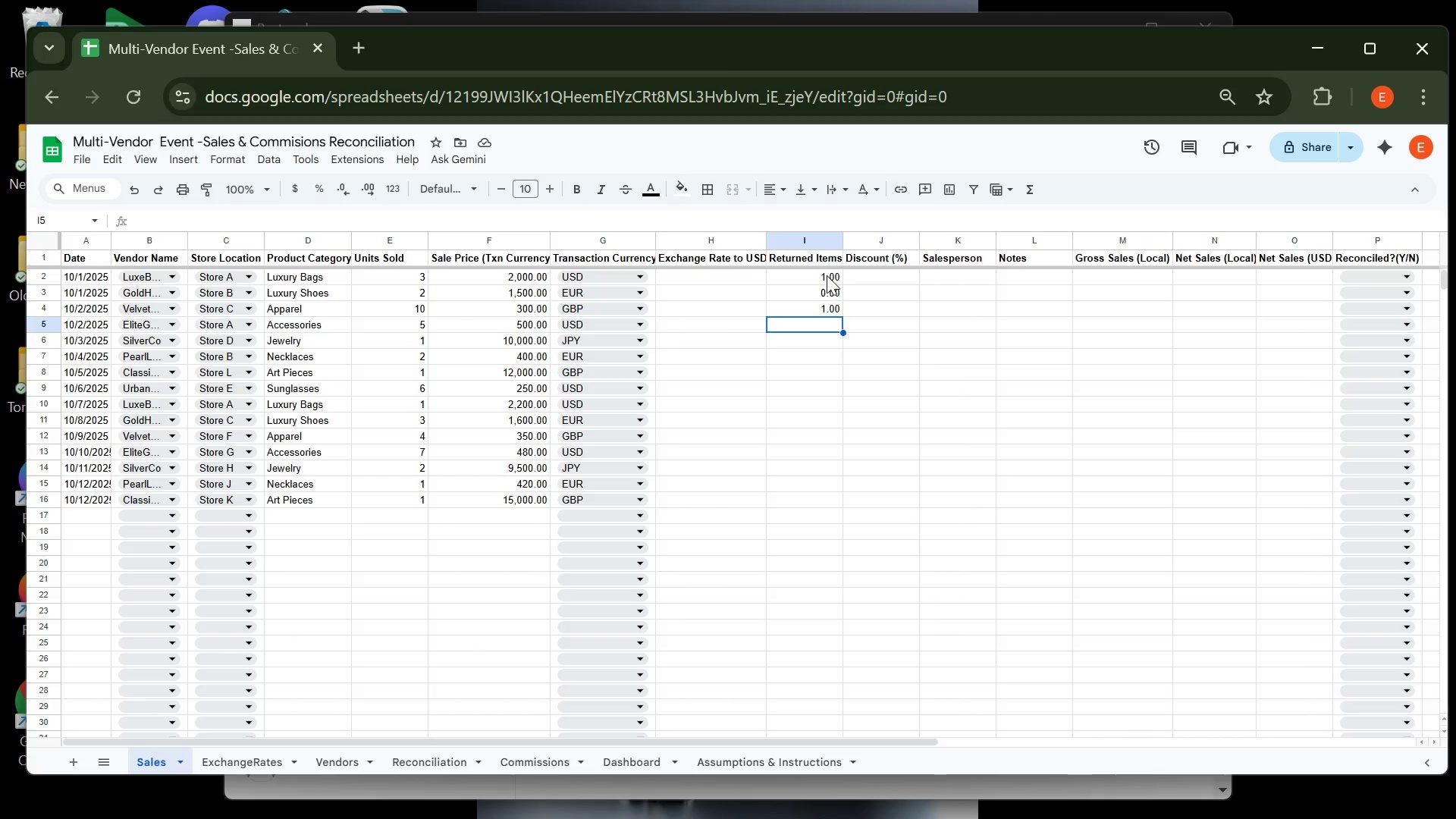 
wait(24.6)
 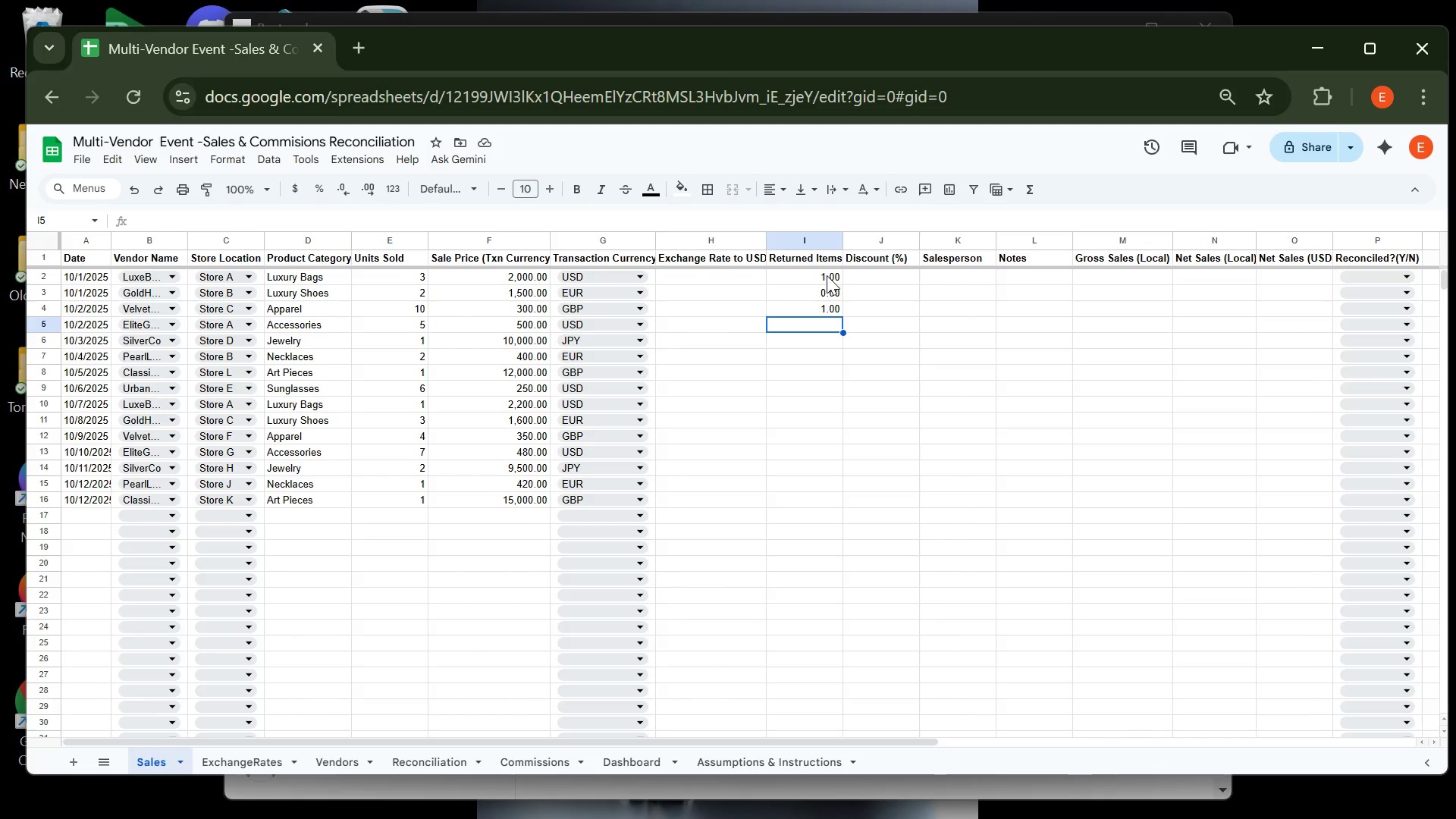 
left_click([827, 275])
 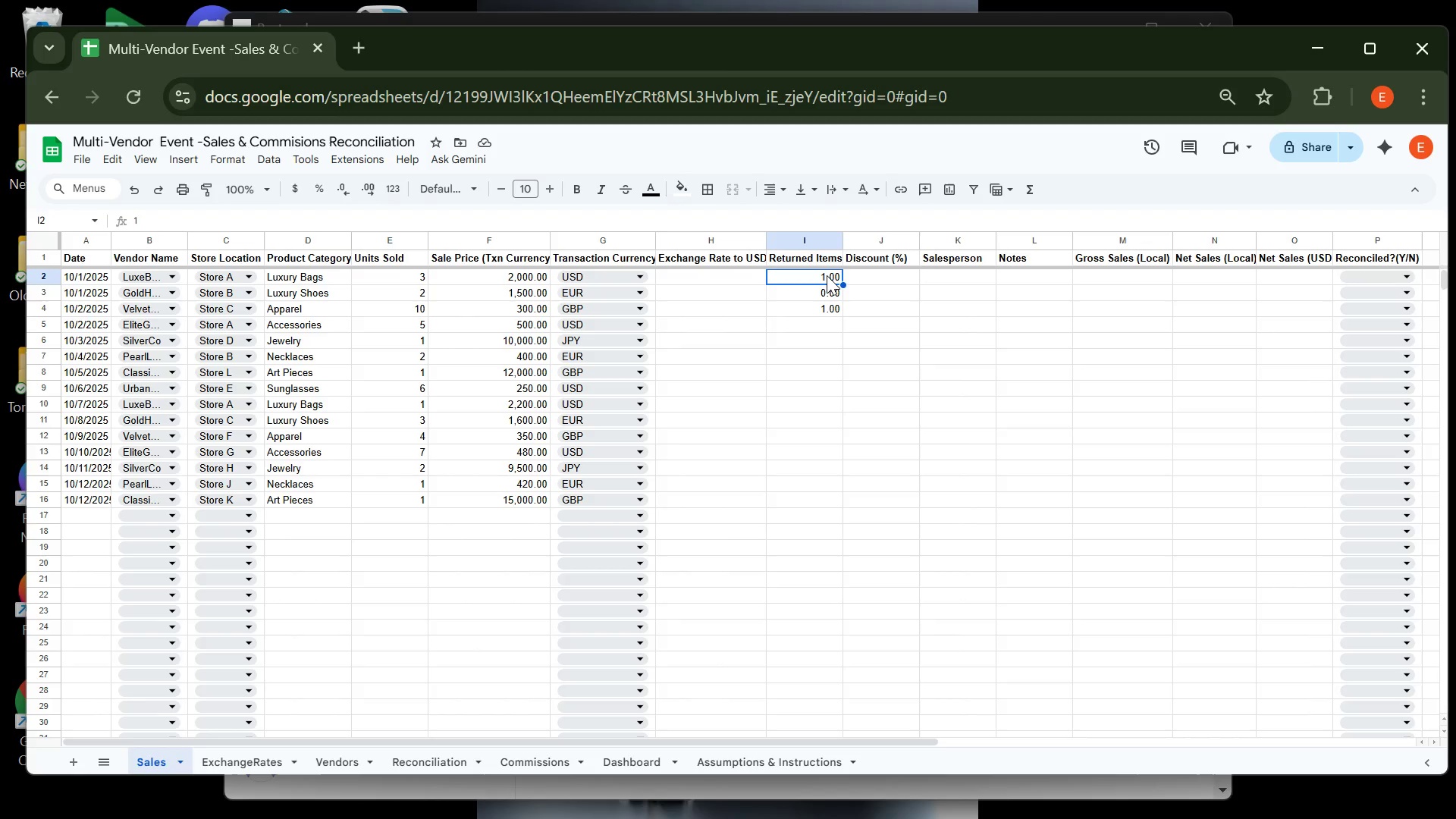 
key(0)
 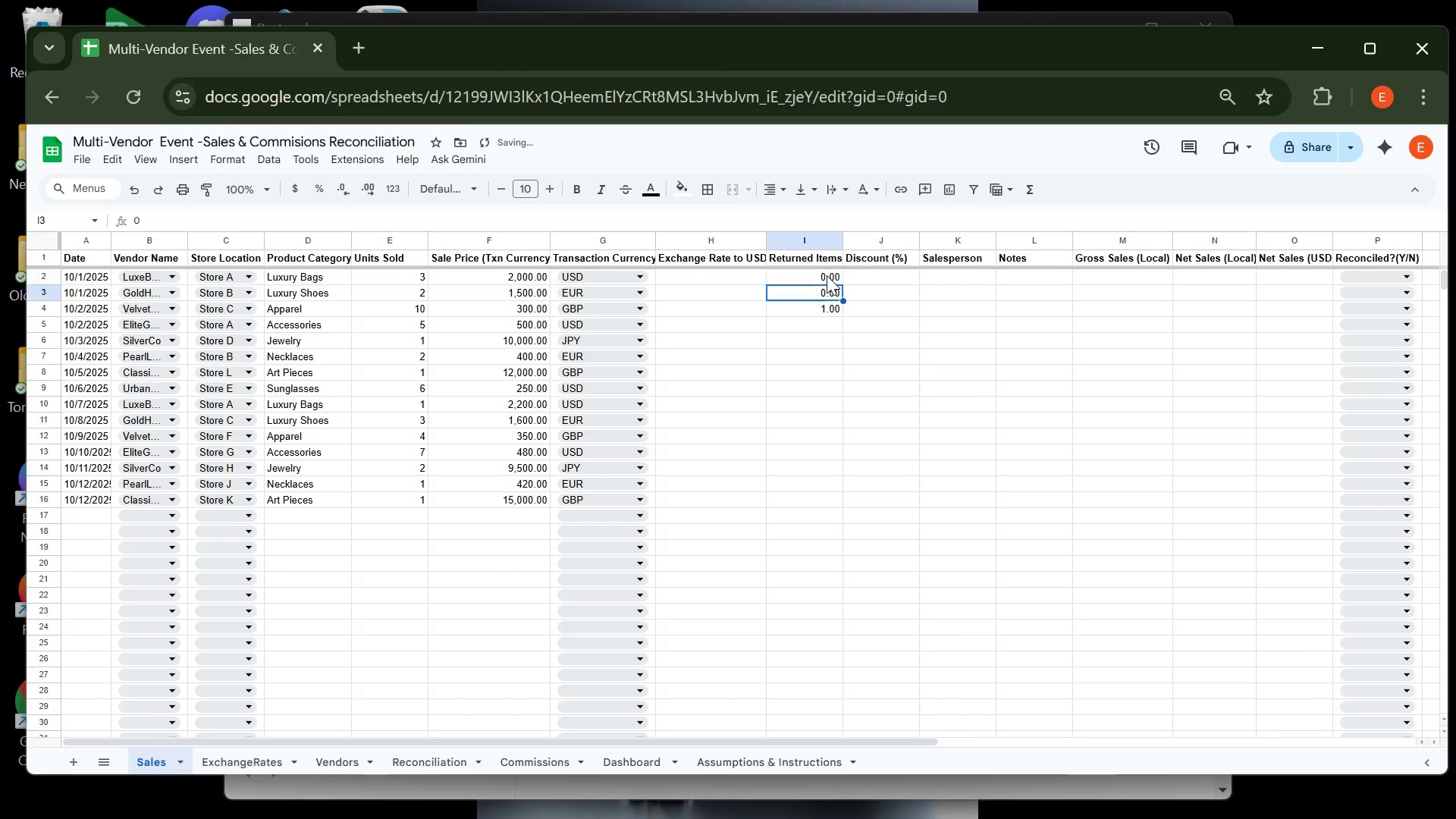 
key(Enter)
 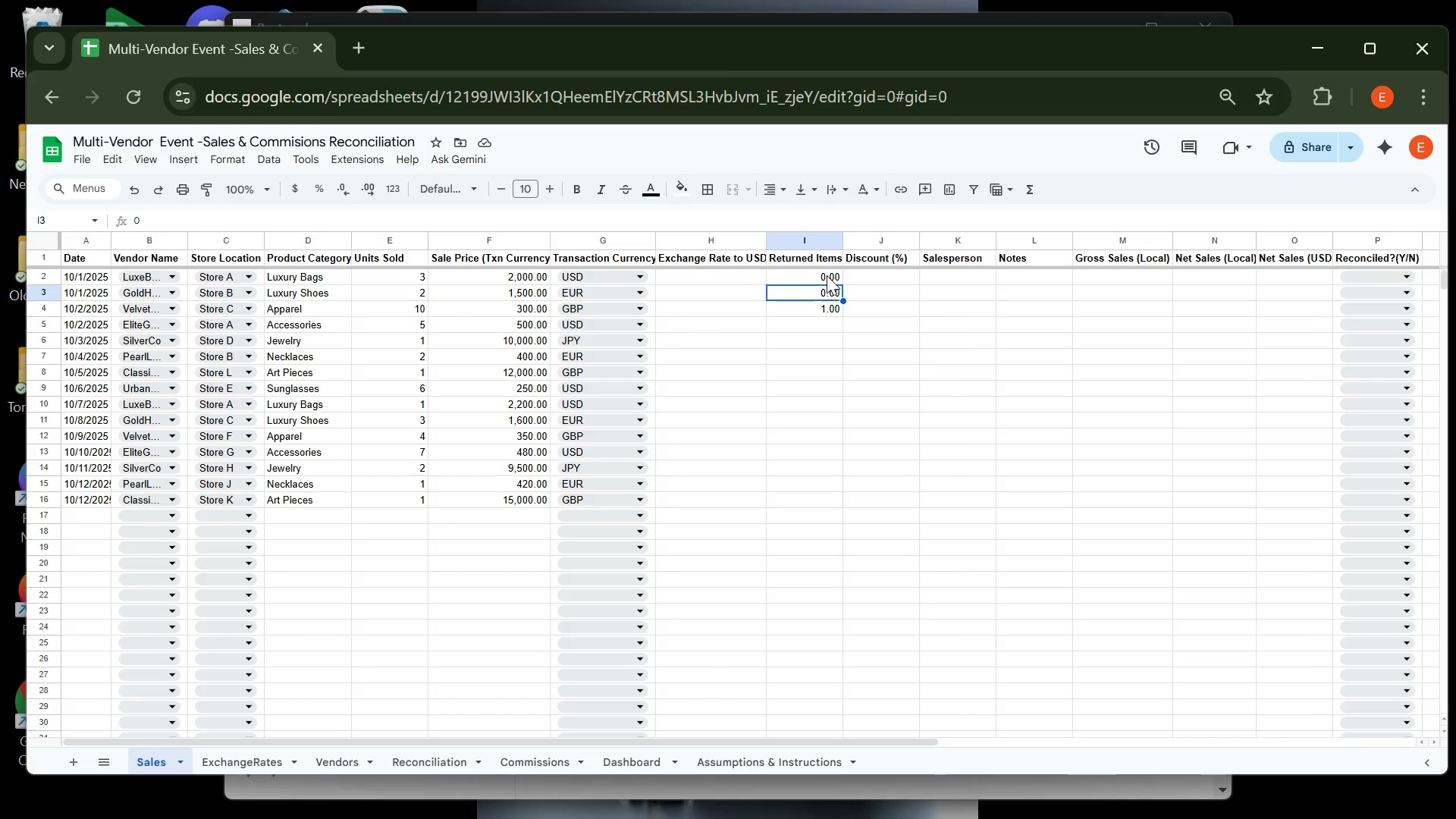 
wait(11.98)
 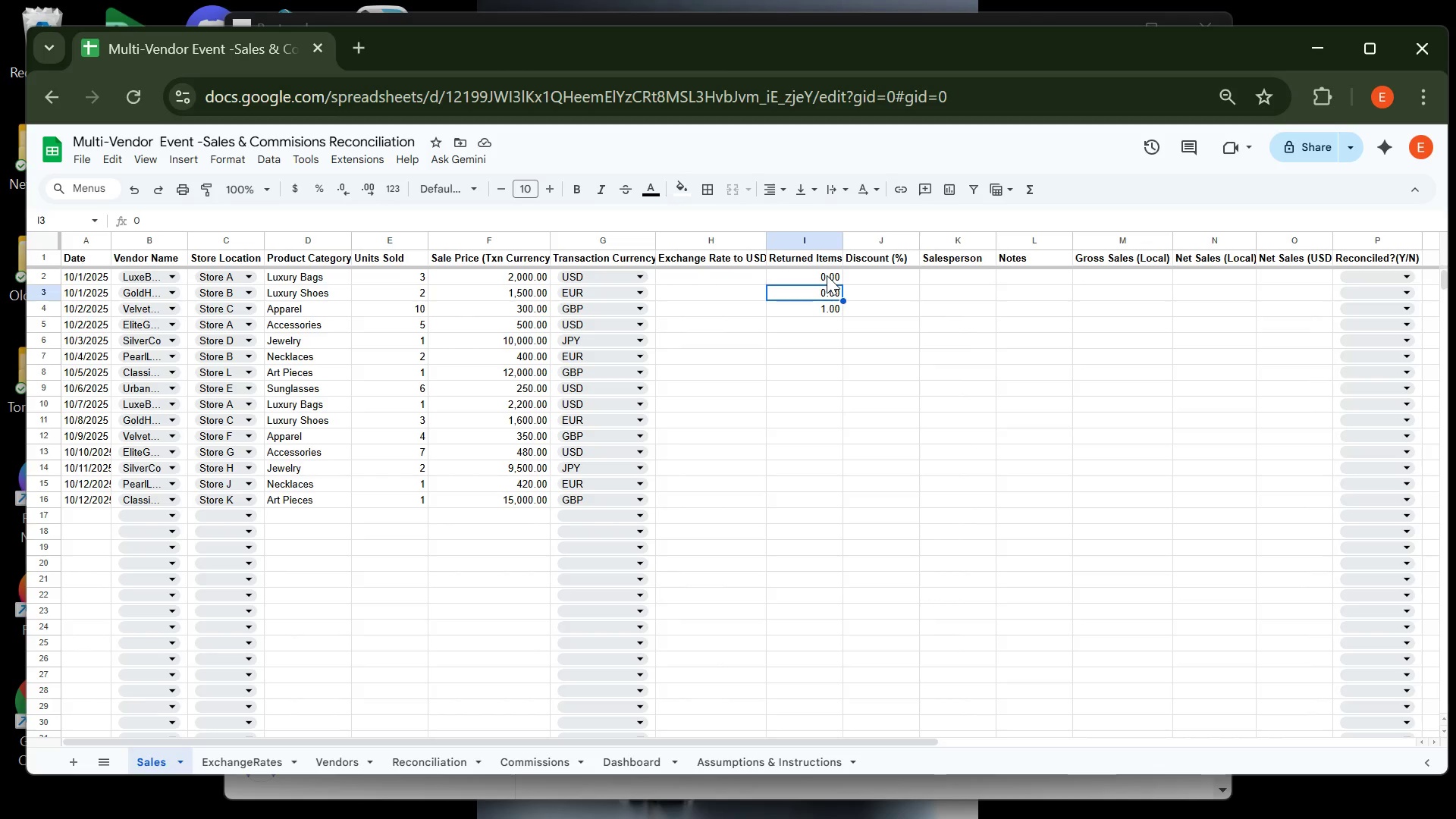 
key(0)
 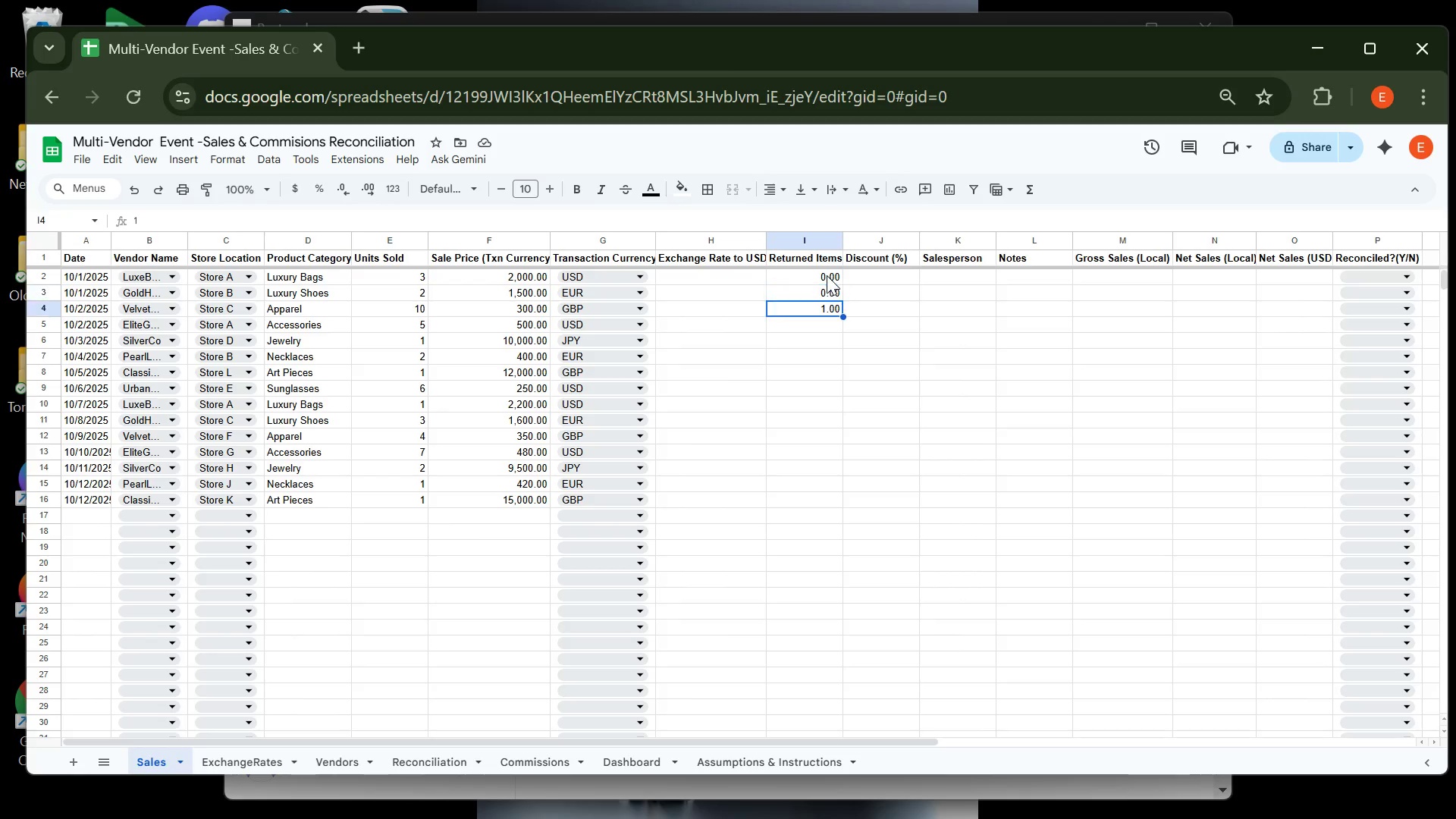 
key(Enter)
 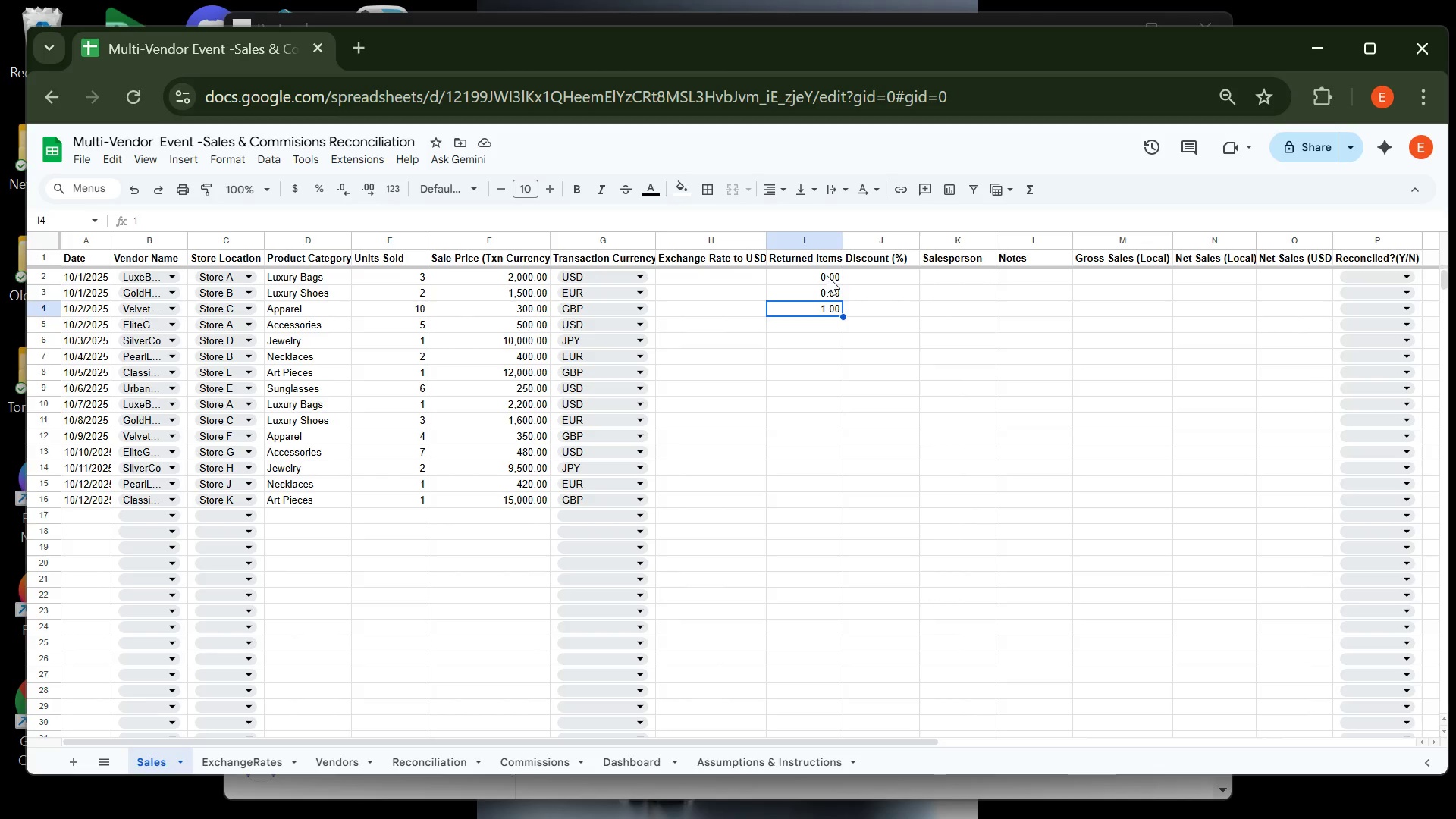 
key(1)
 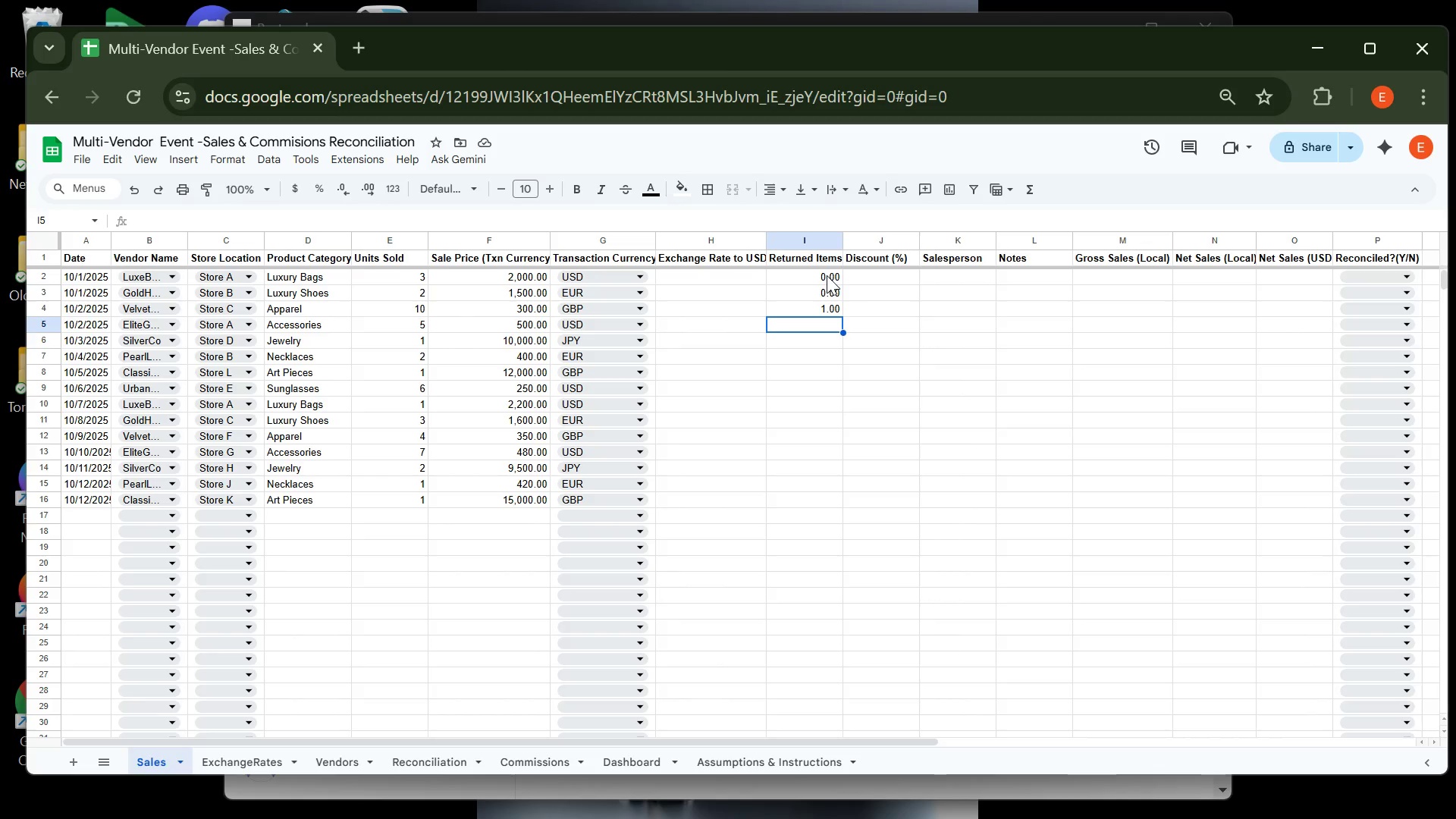 
key(Enter)
 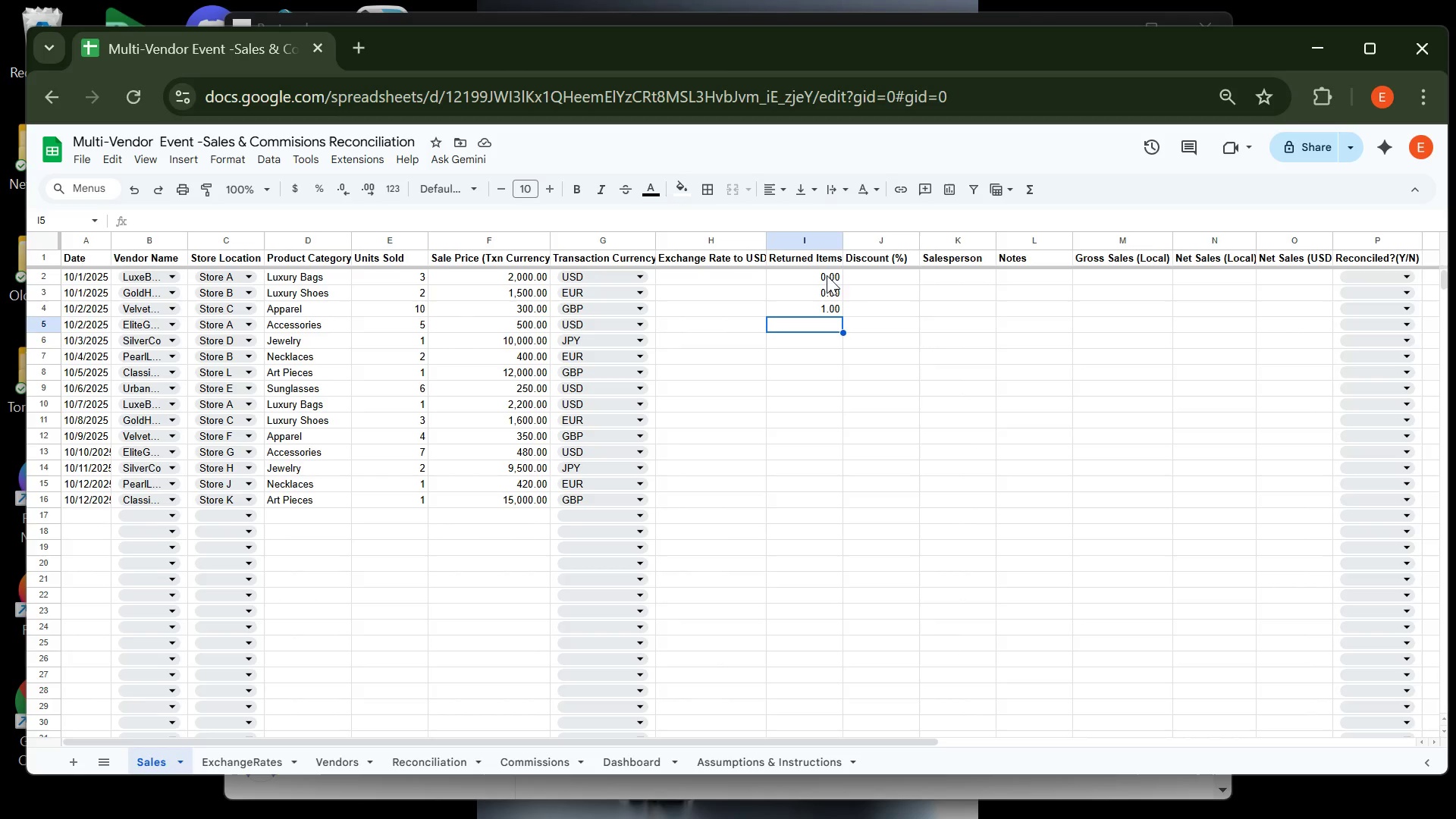 
wait(5.1)
 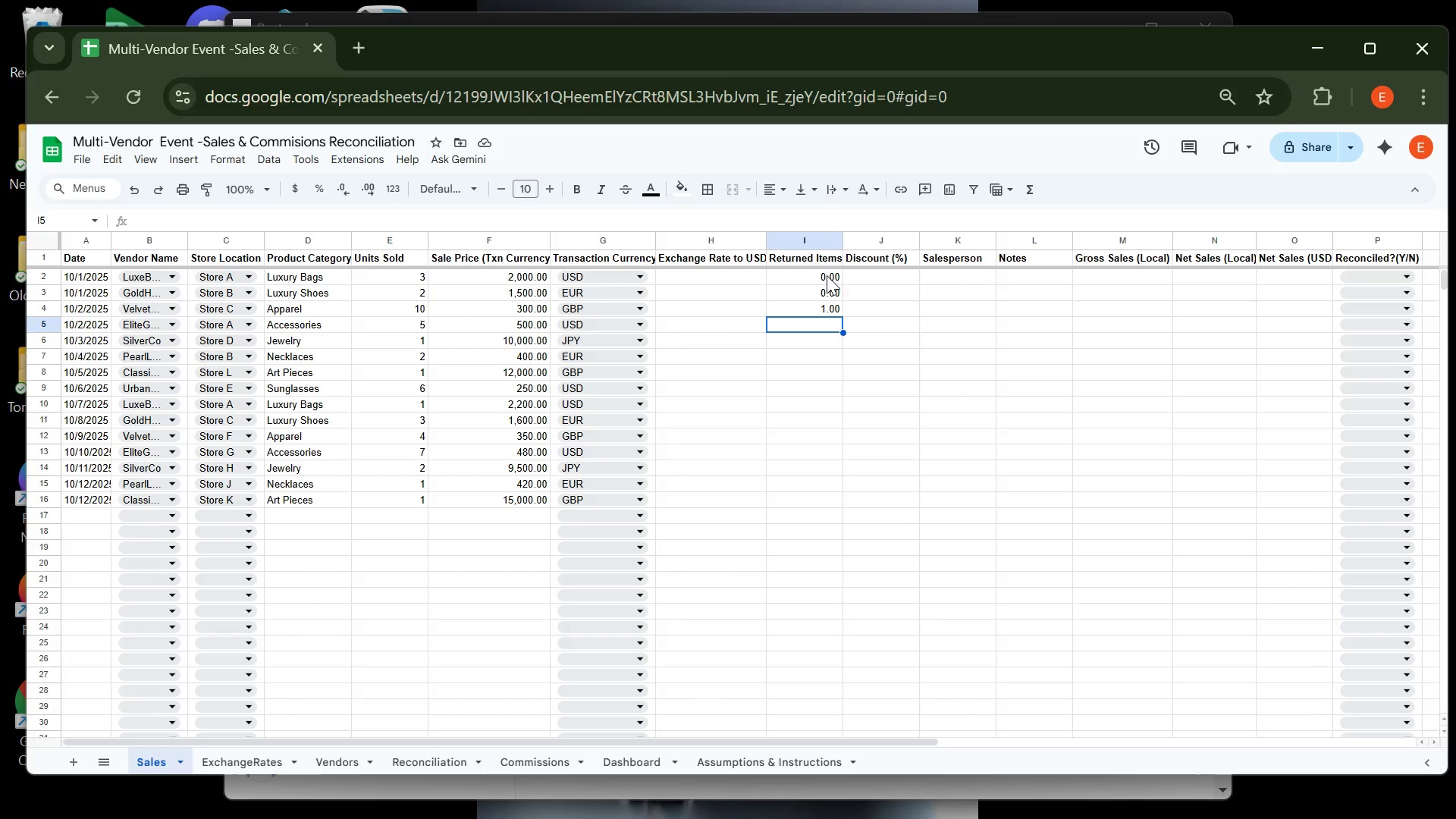 
key(0)
 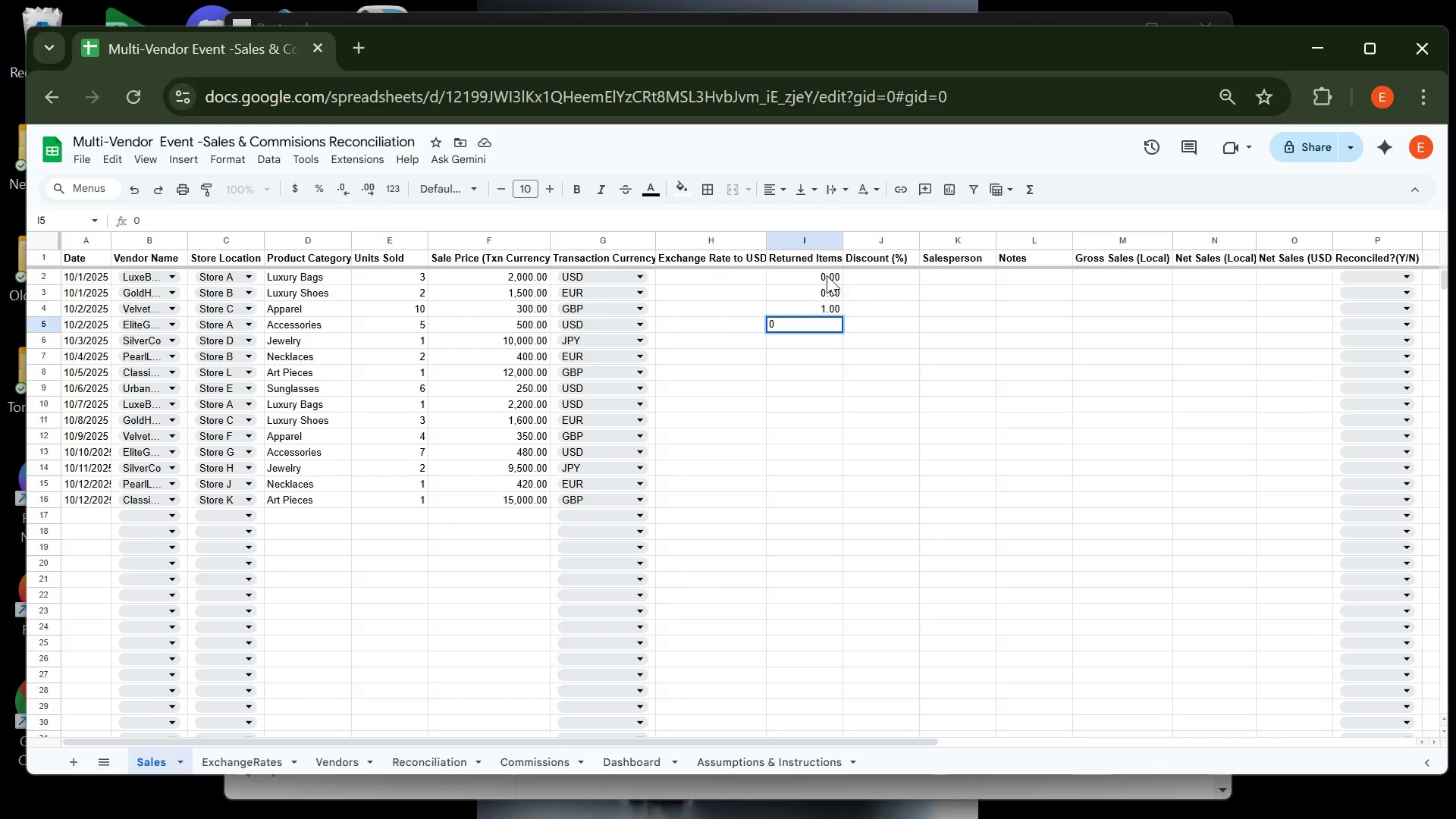 
key(Enter)
 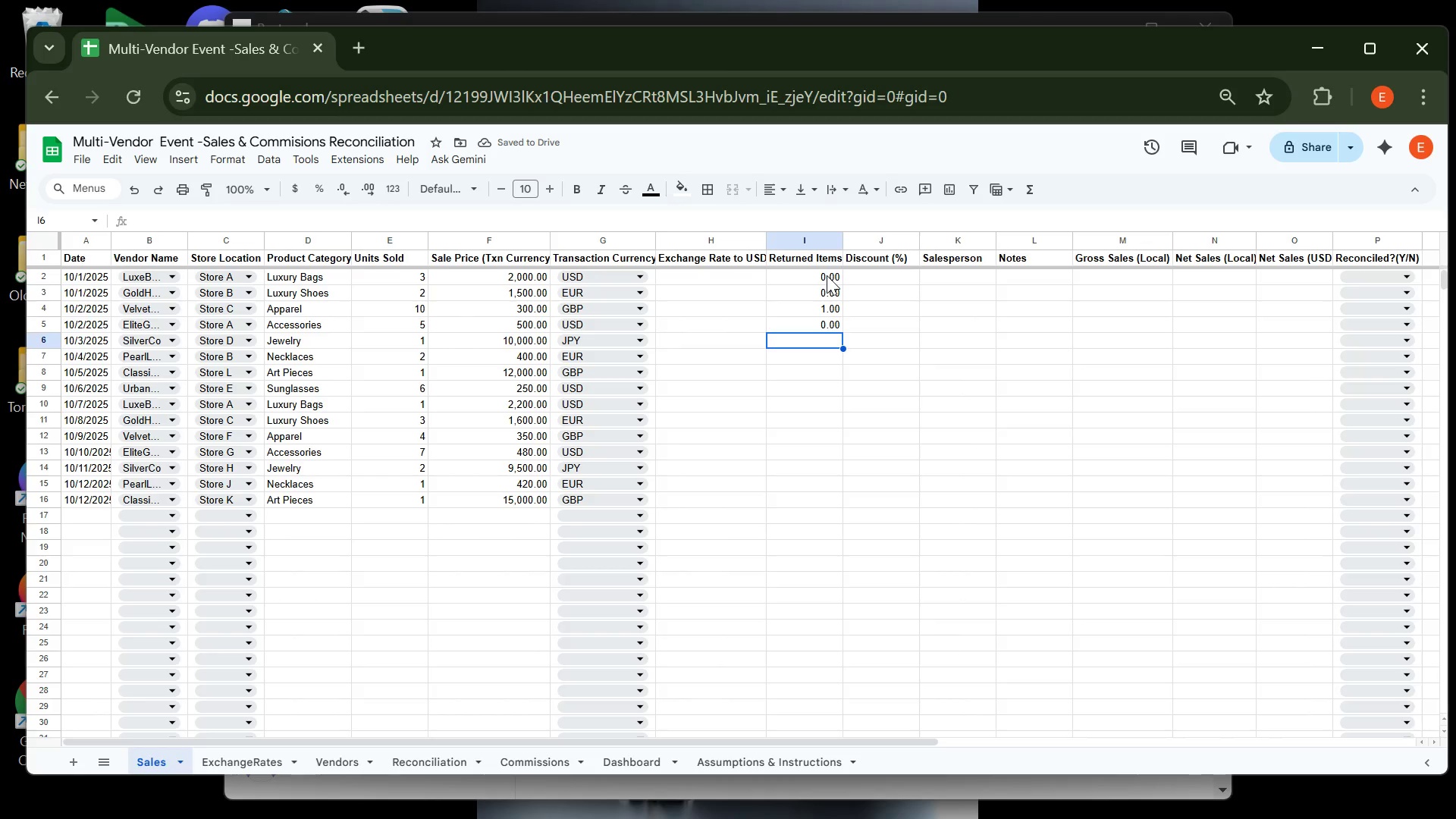 
key(0)
 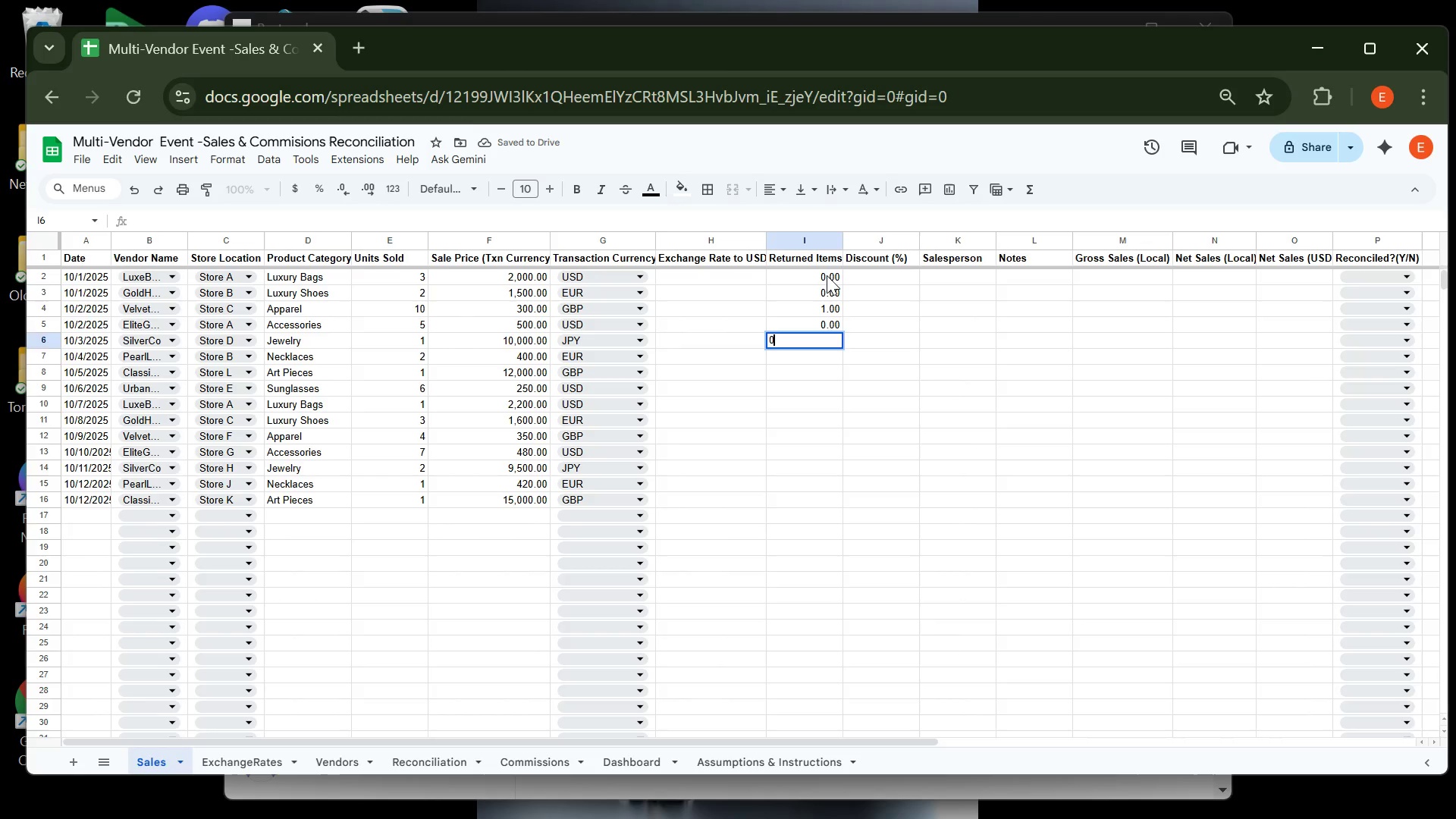 
key(Enter)
 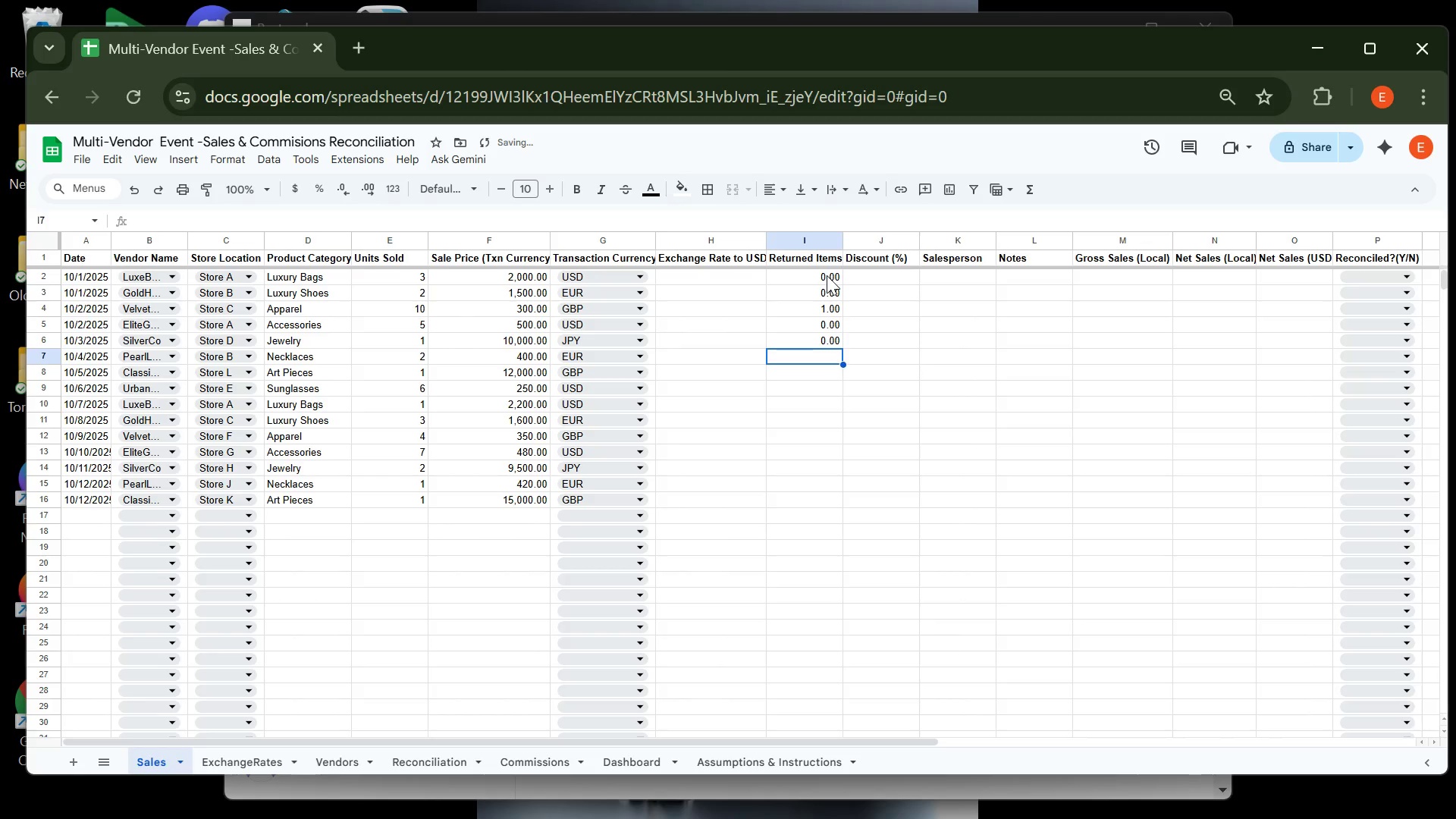 
key(0)
 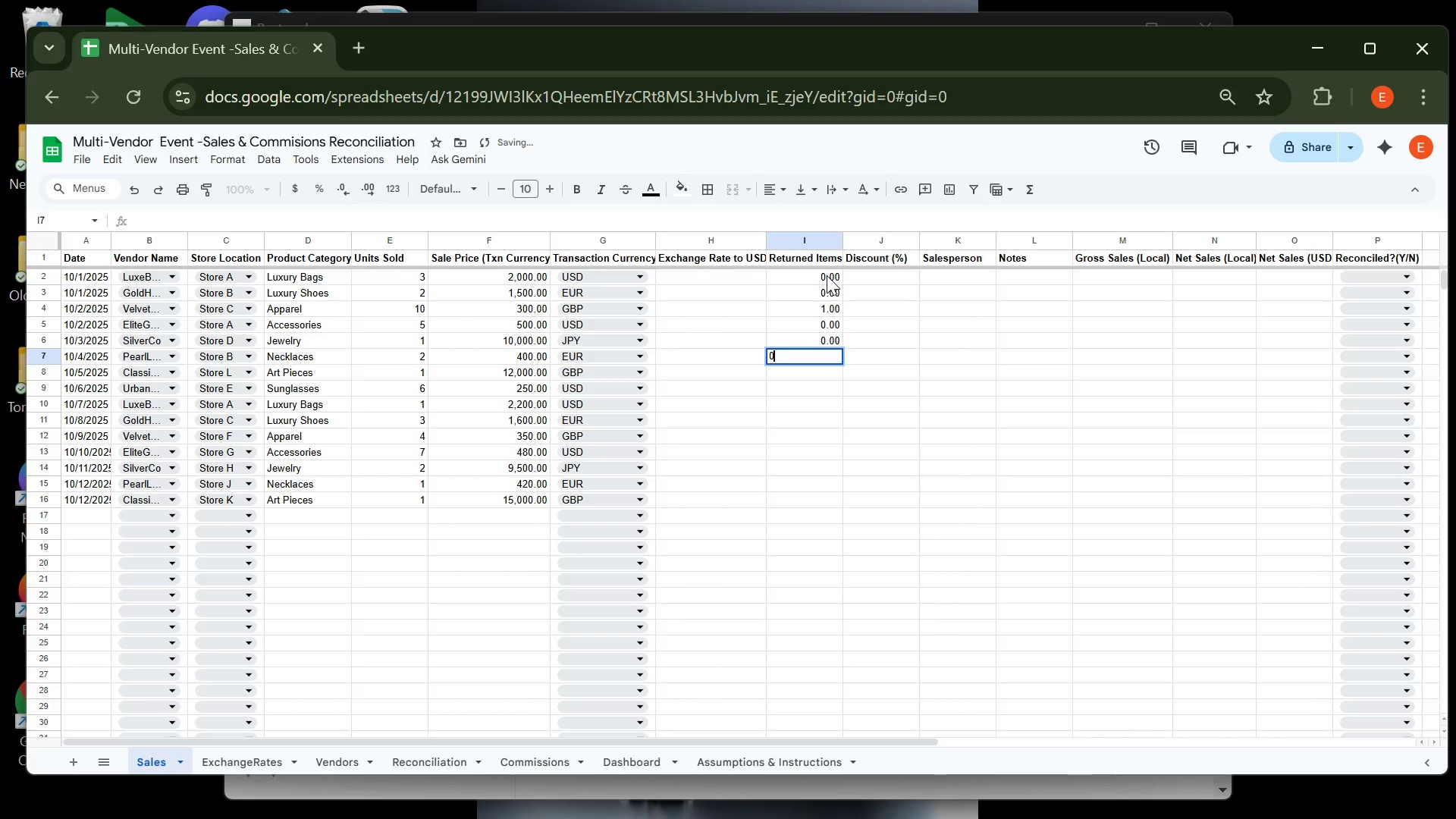 
key(Enter)
 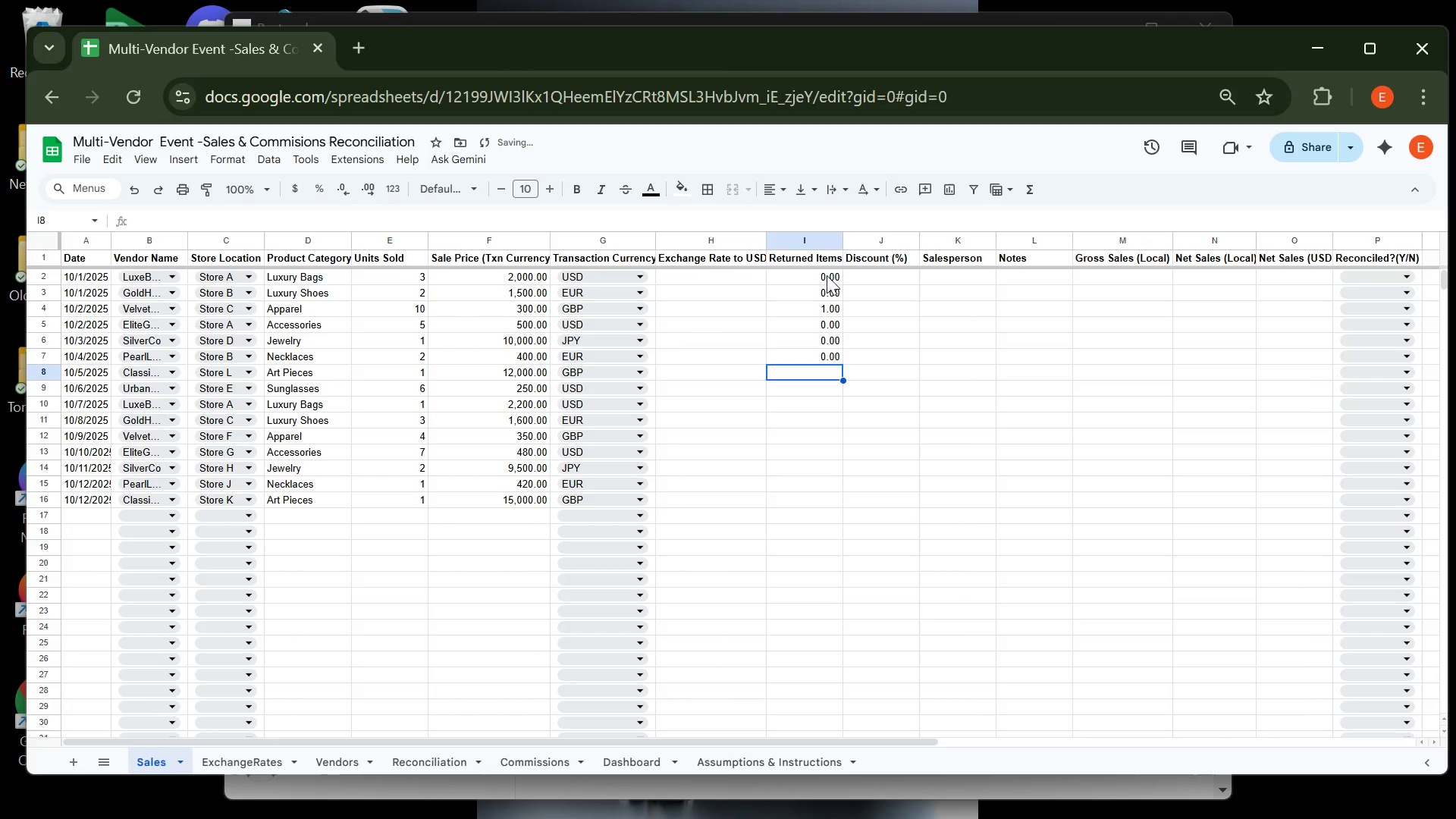 
key(0)
 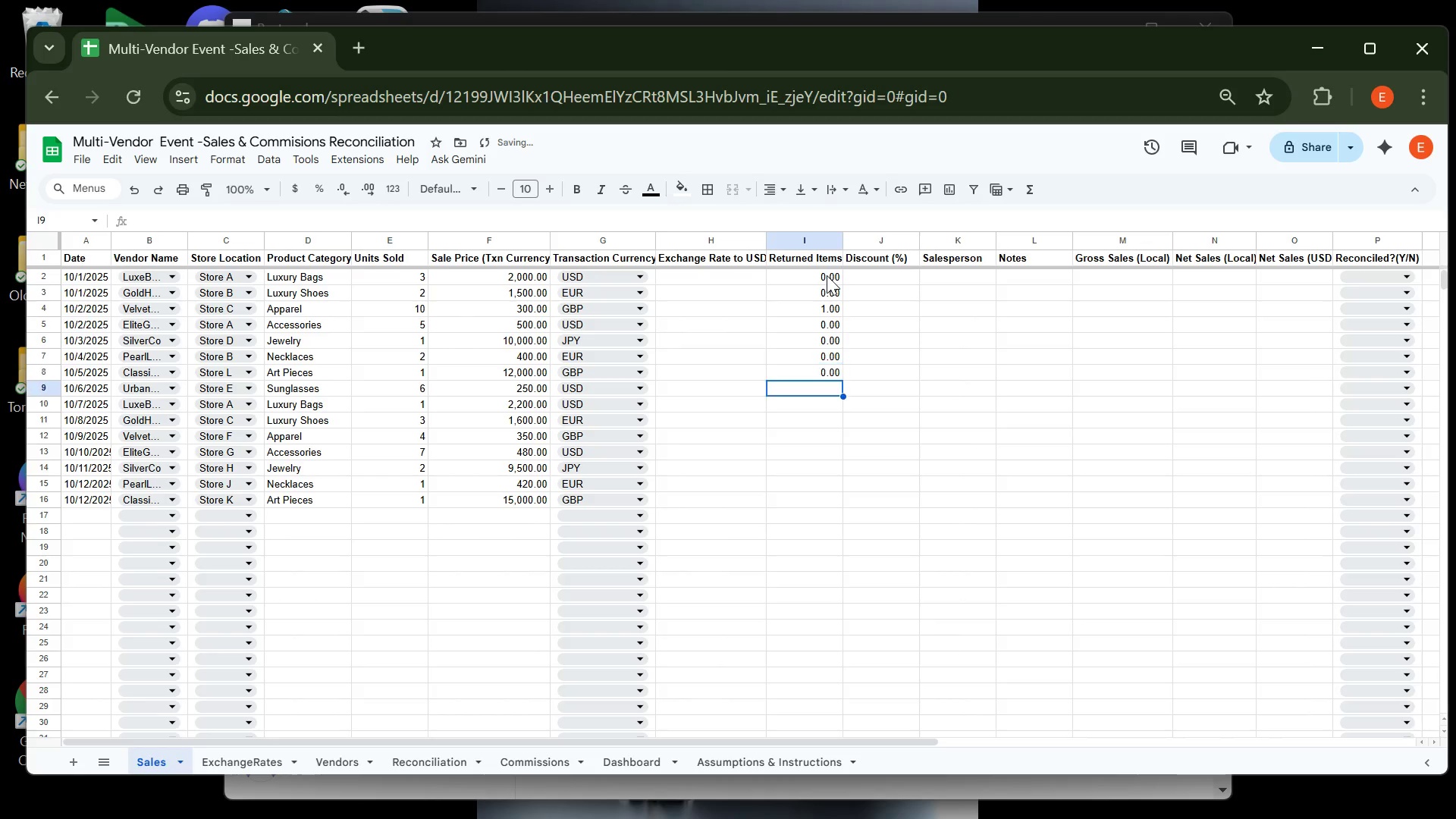 
key(Enter)
 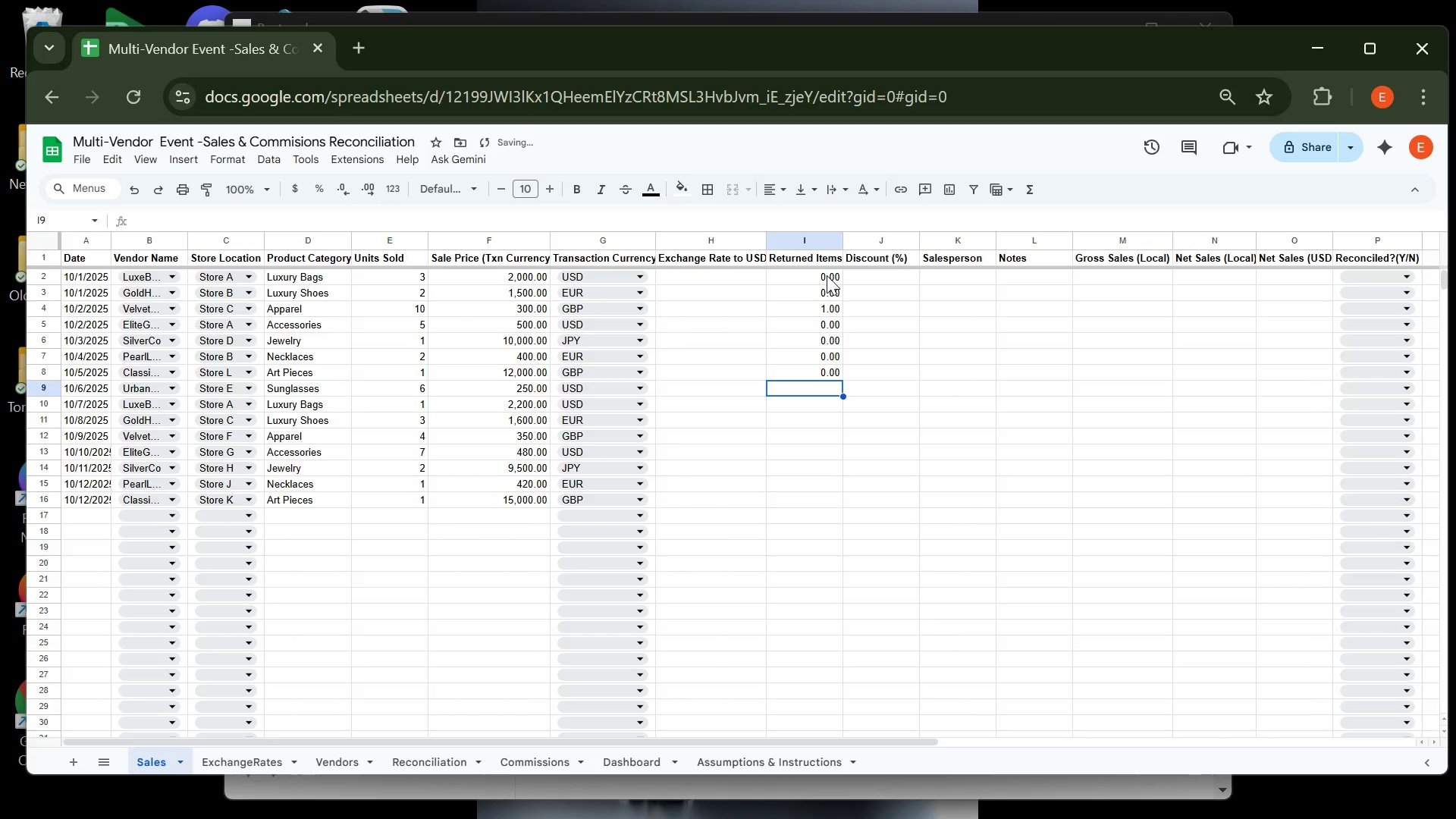 
key(0)
 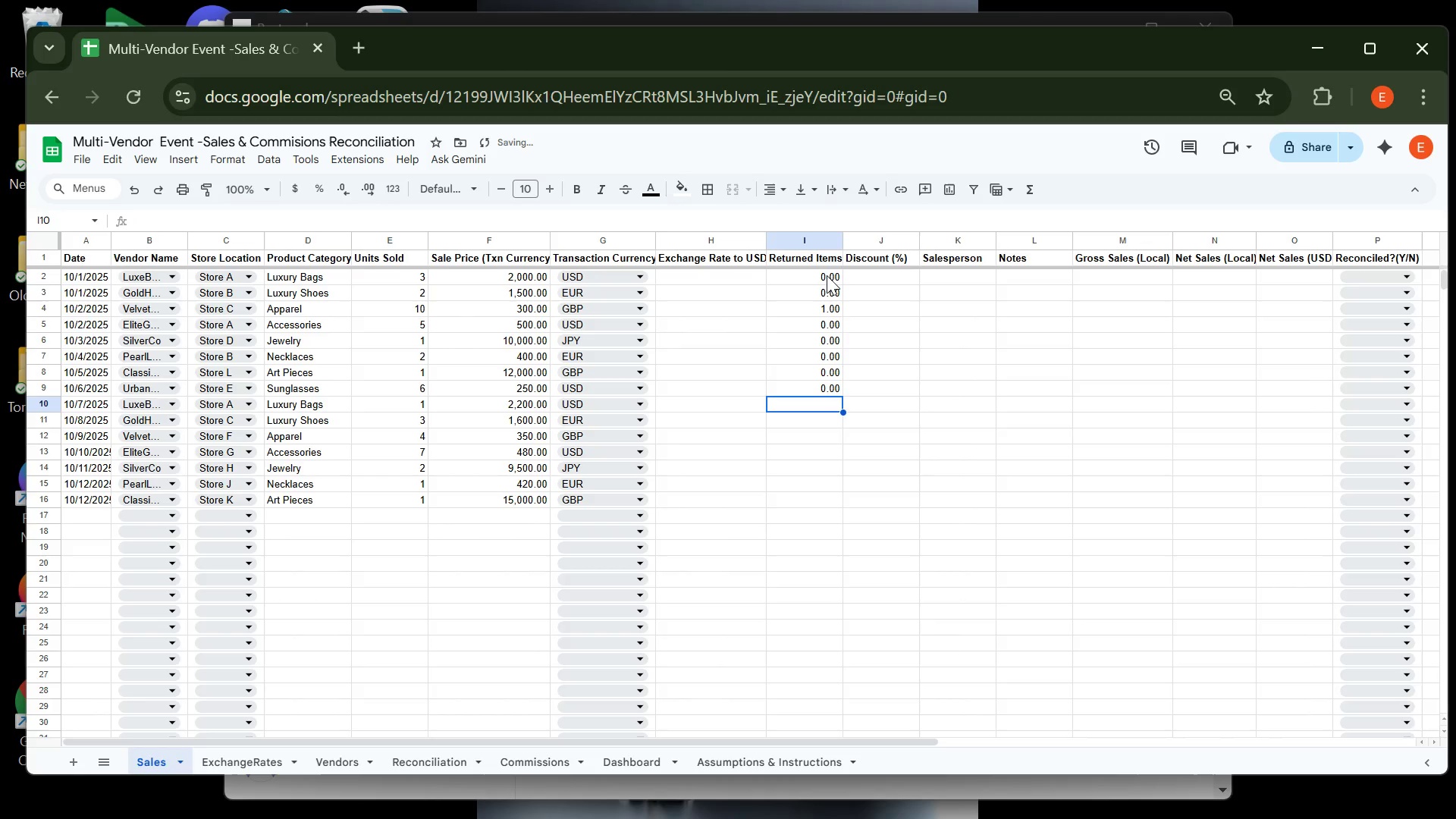 
key(Enter)
 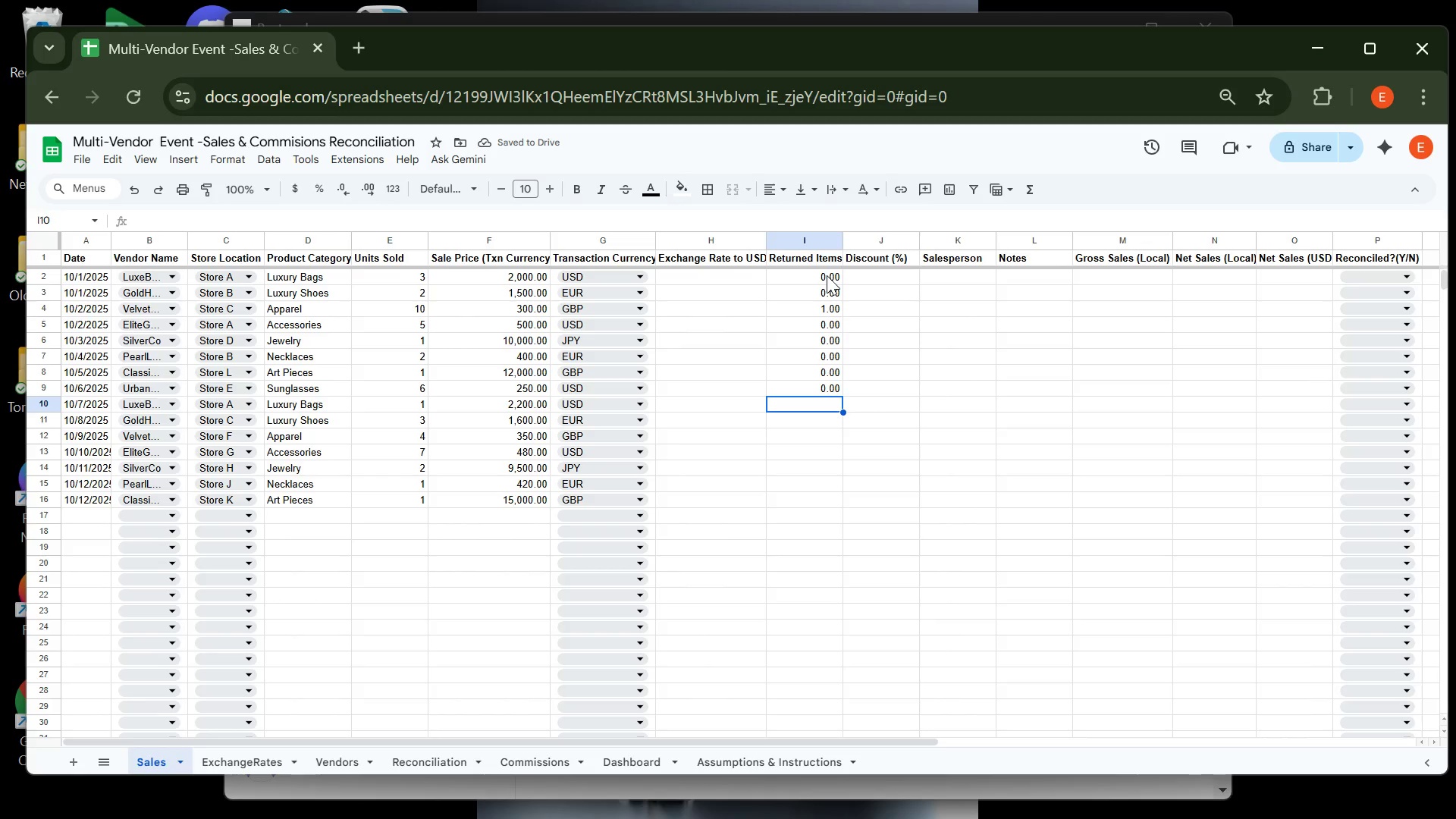 
key(0)
 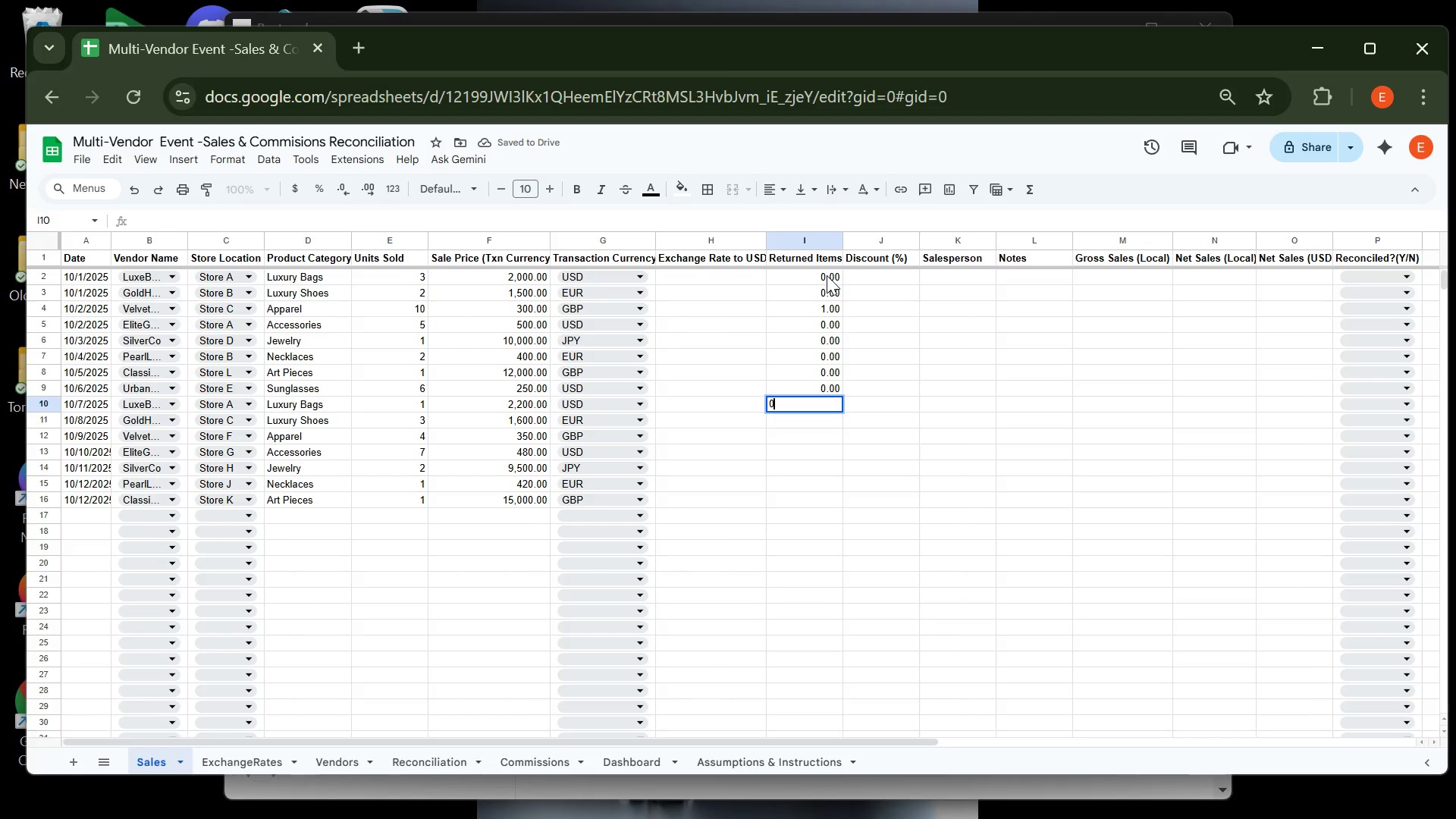 
key(Enter)
 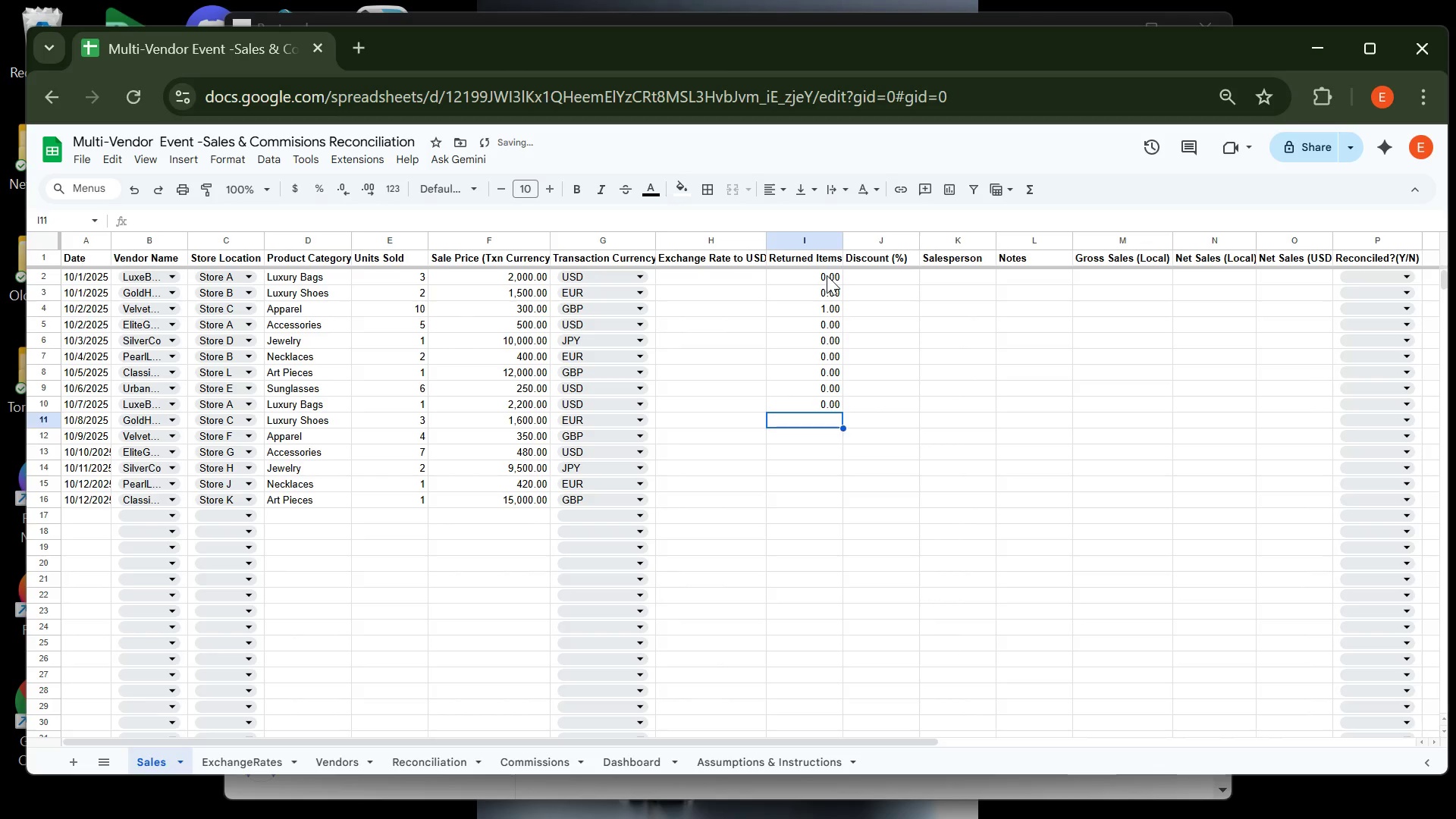 
key(0)
 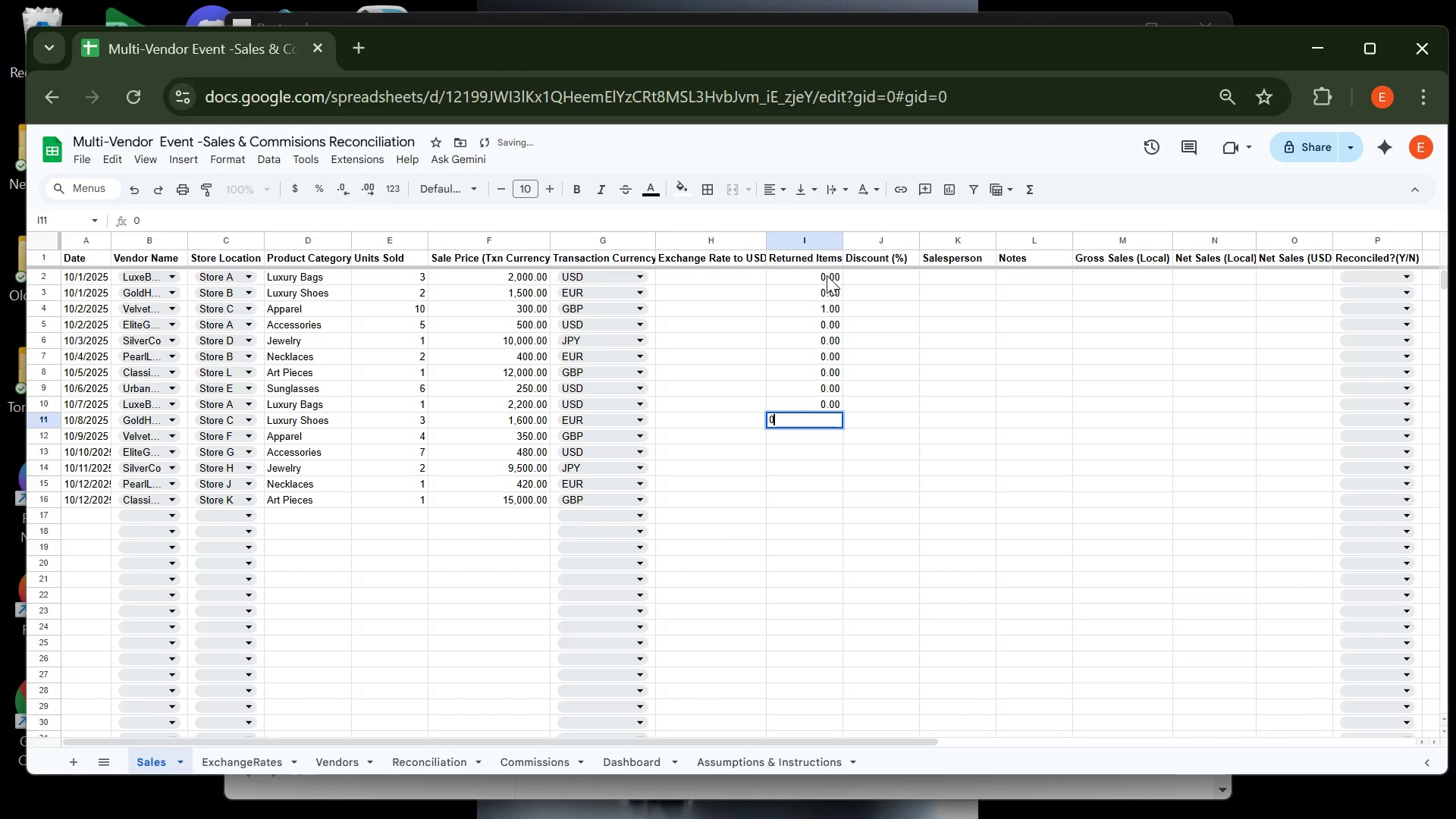 
key(Enter)
 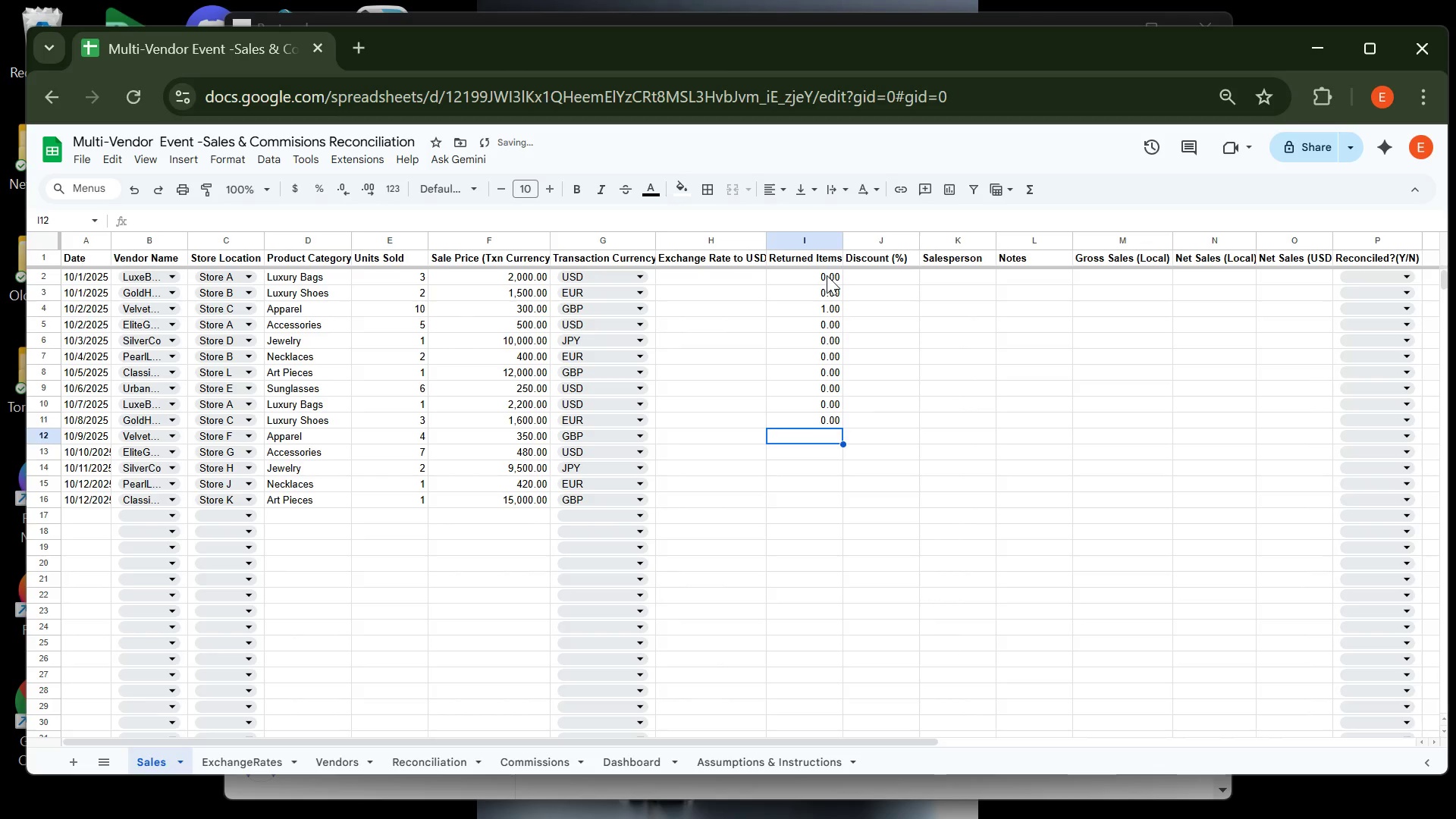 
key(0)
 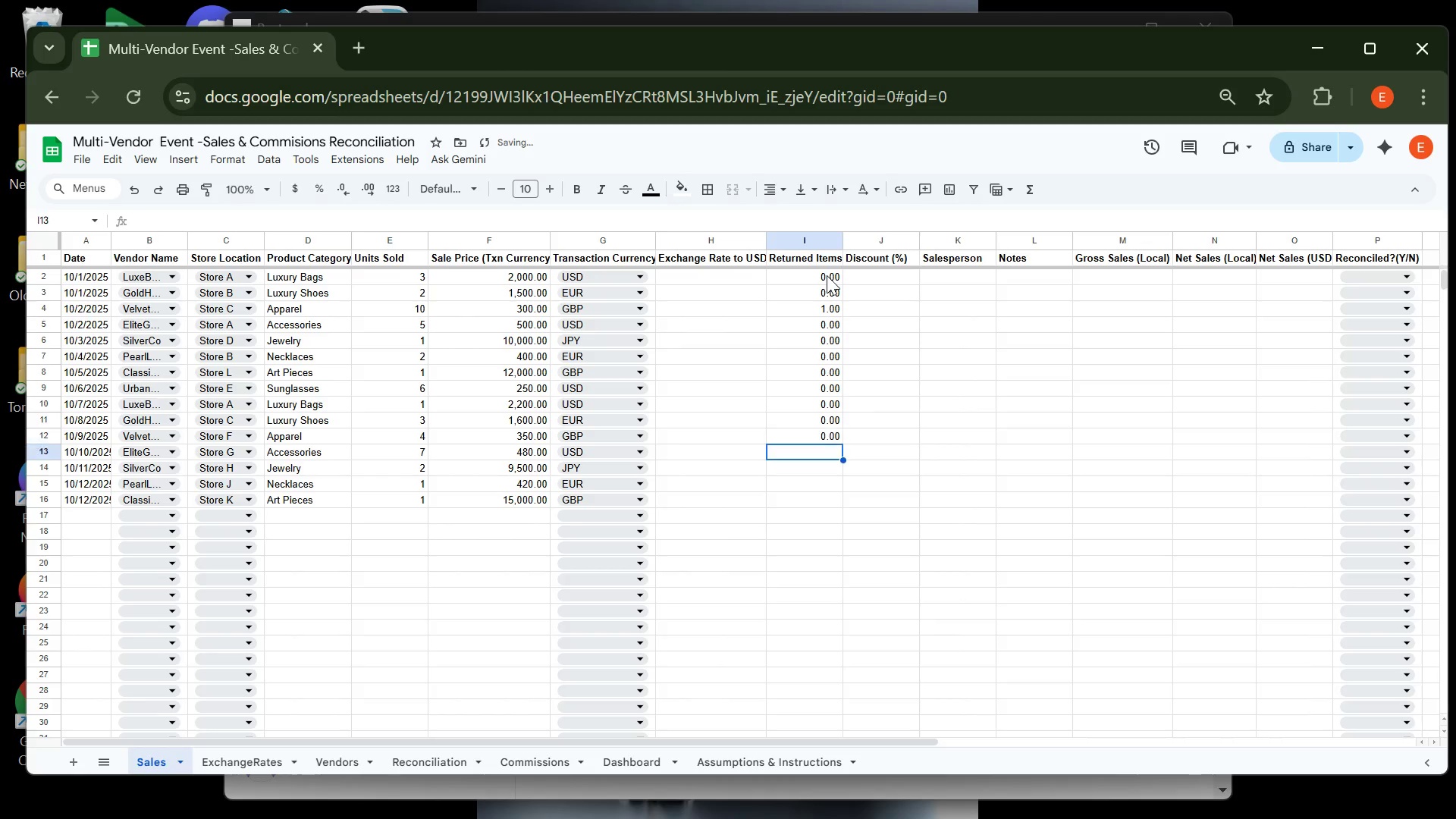 
key(Enter)
 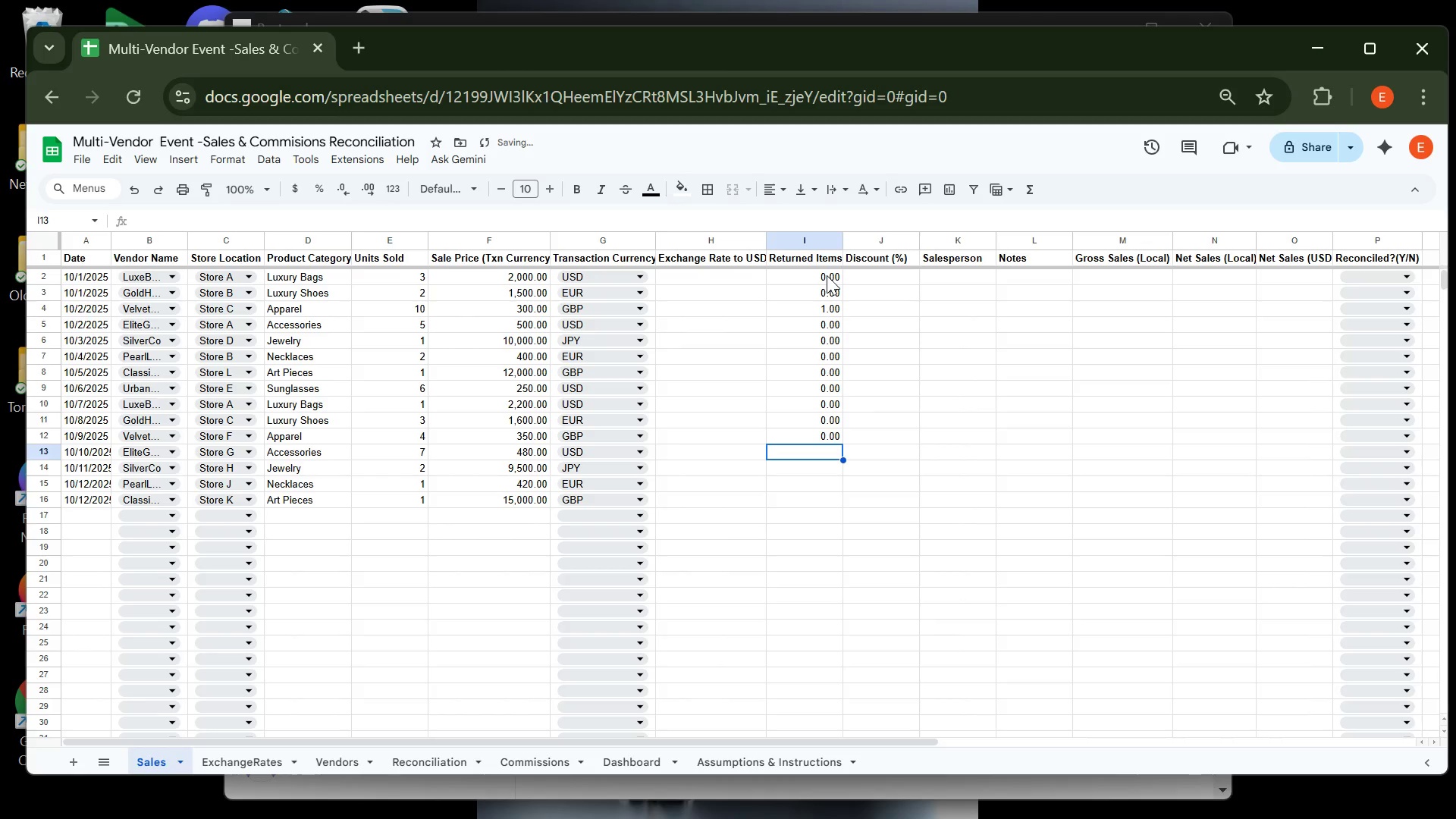 
key(0)
 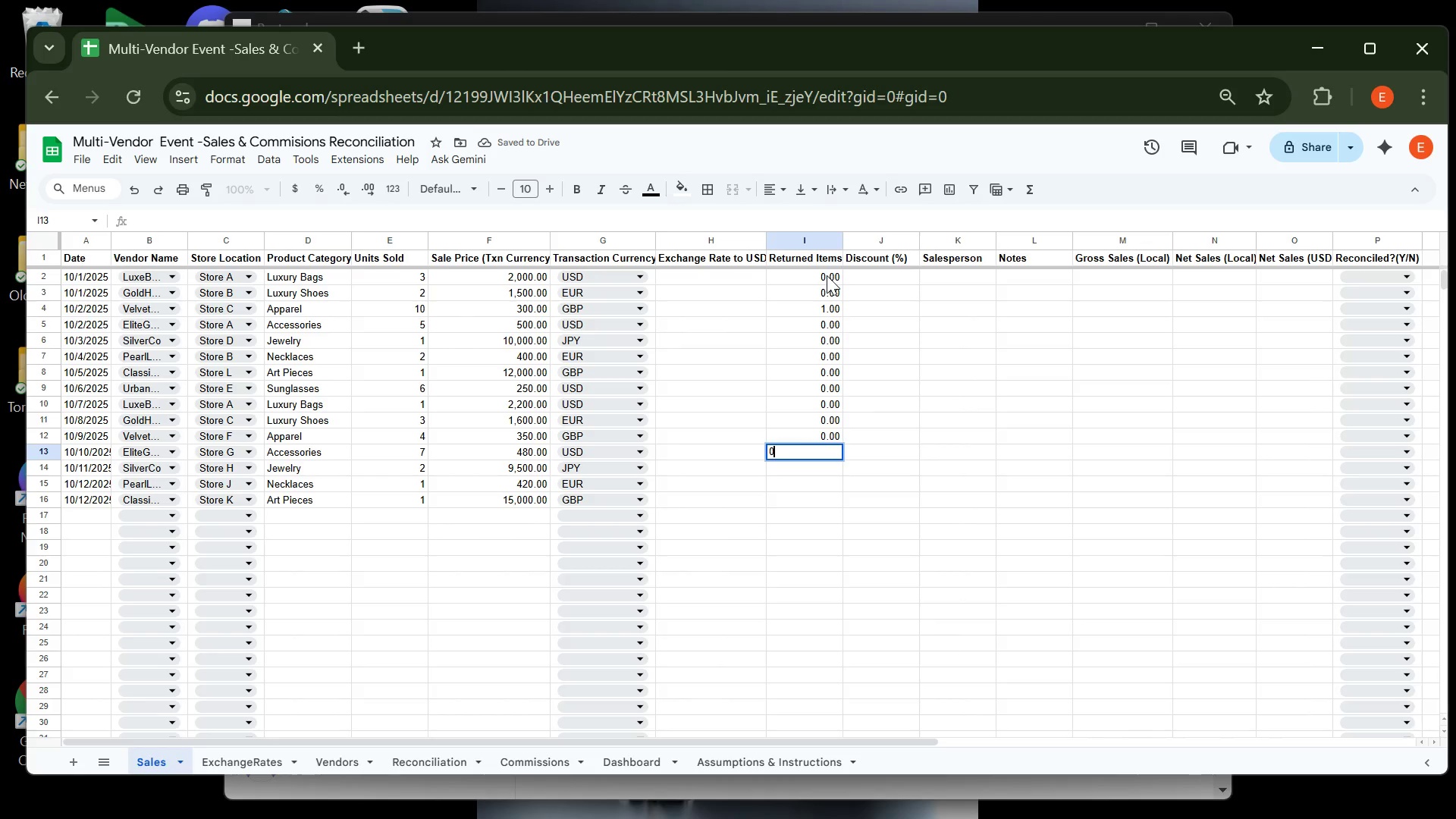 
key(Enter)
 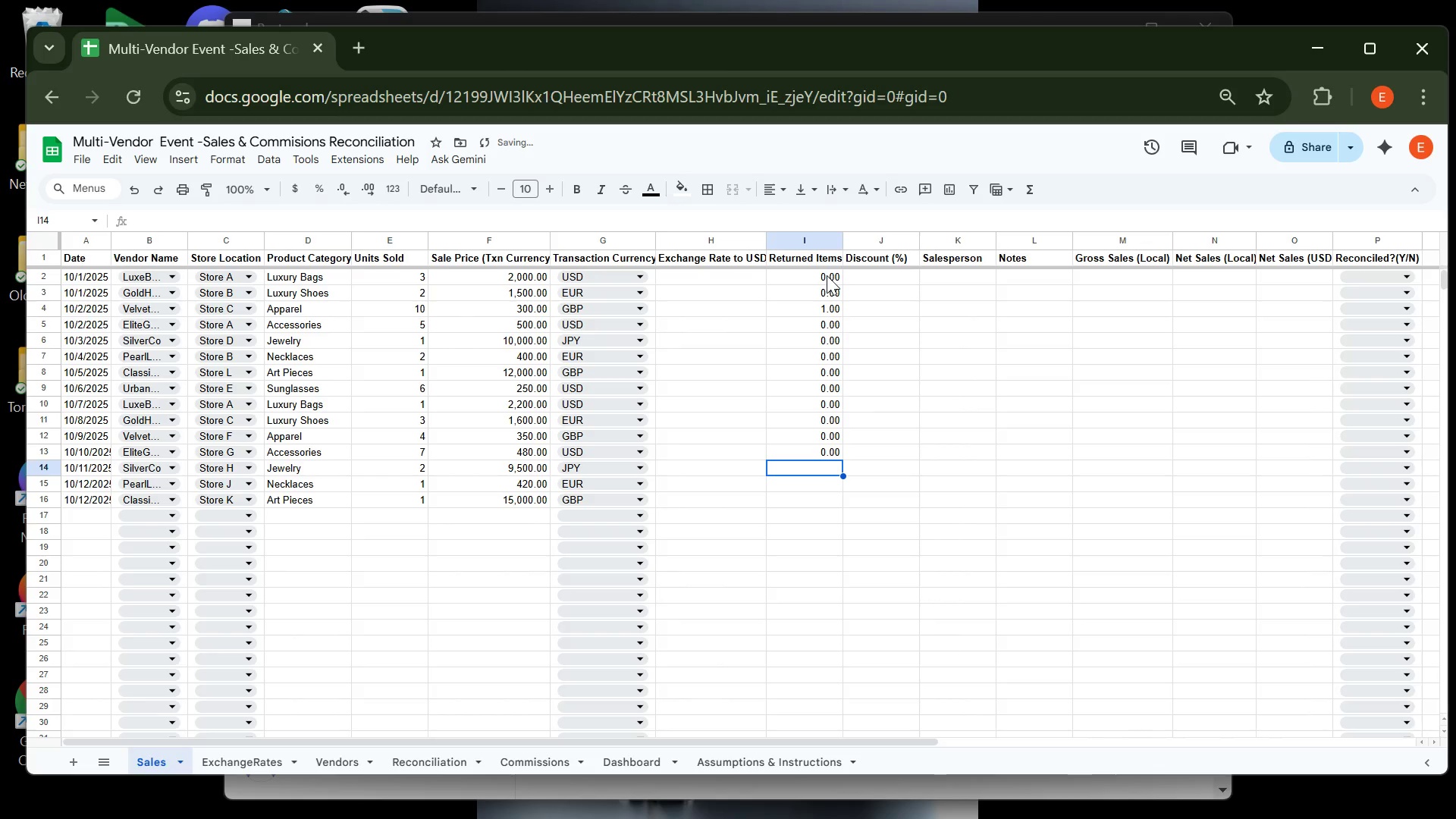 
key(0)
 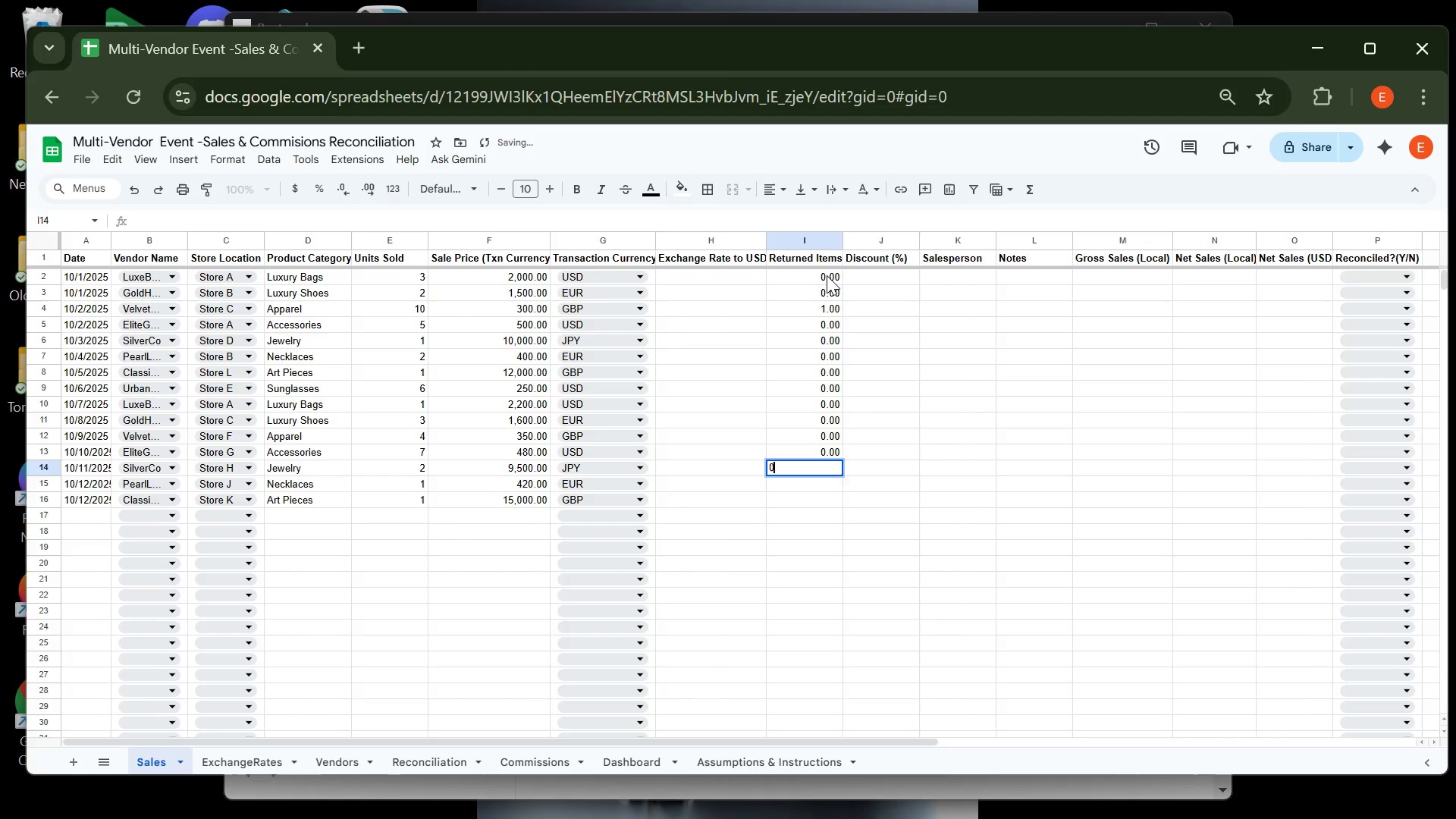 
key(Enter)
 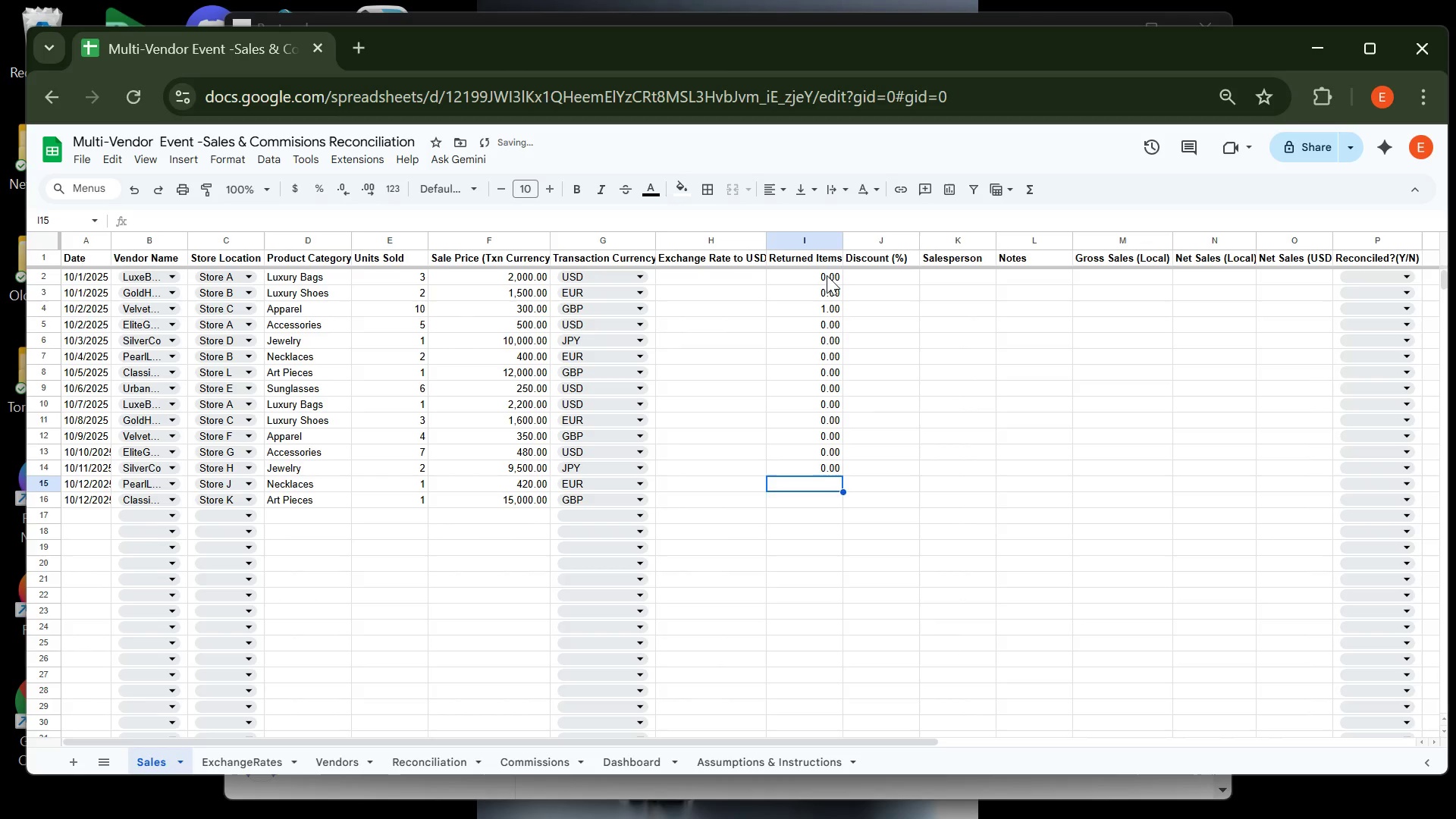 
key(0)
 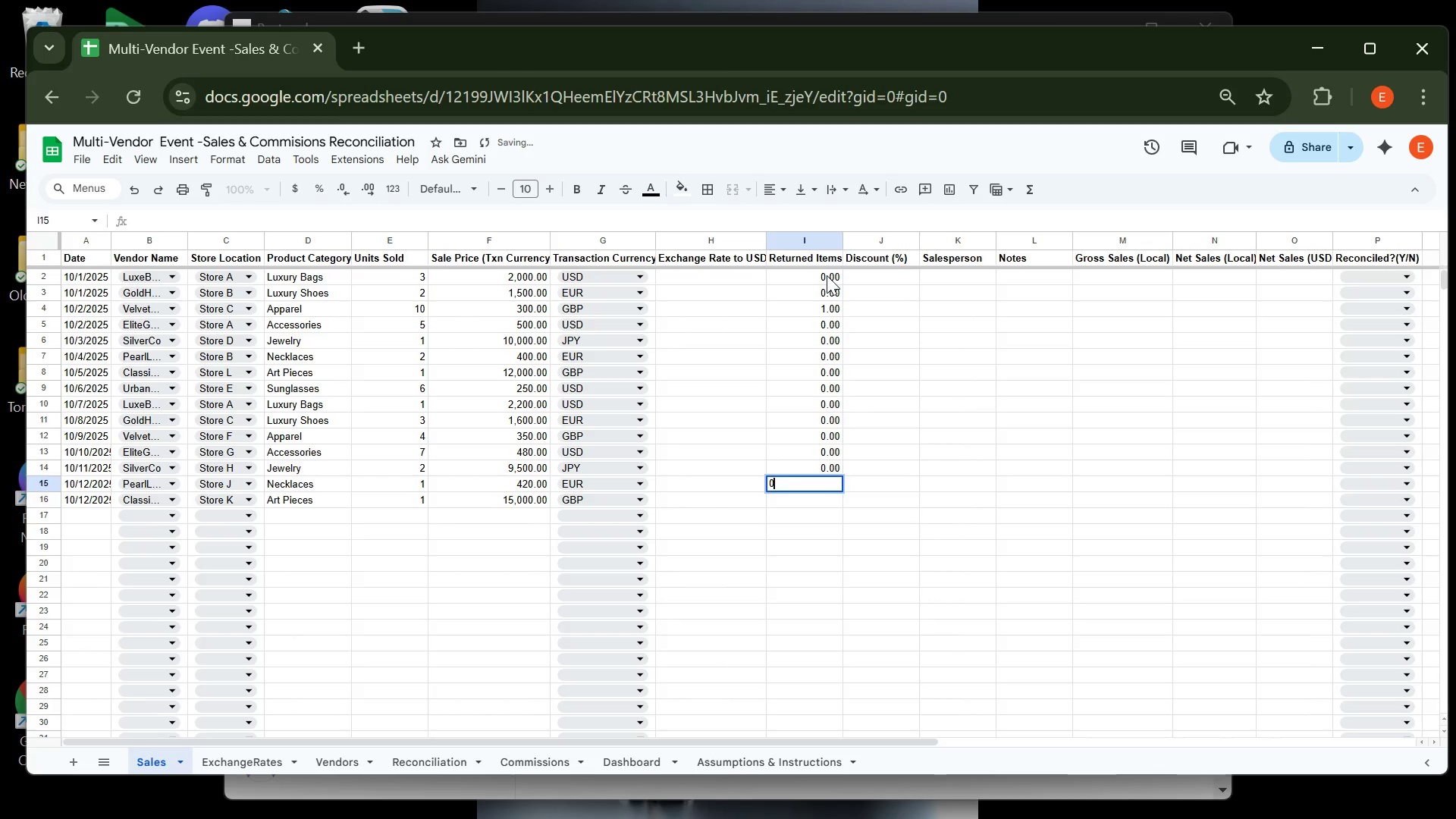 
key(Enter)
 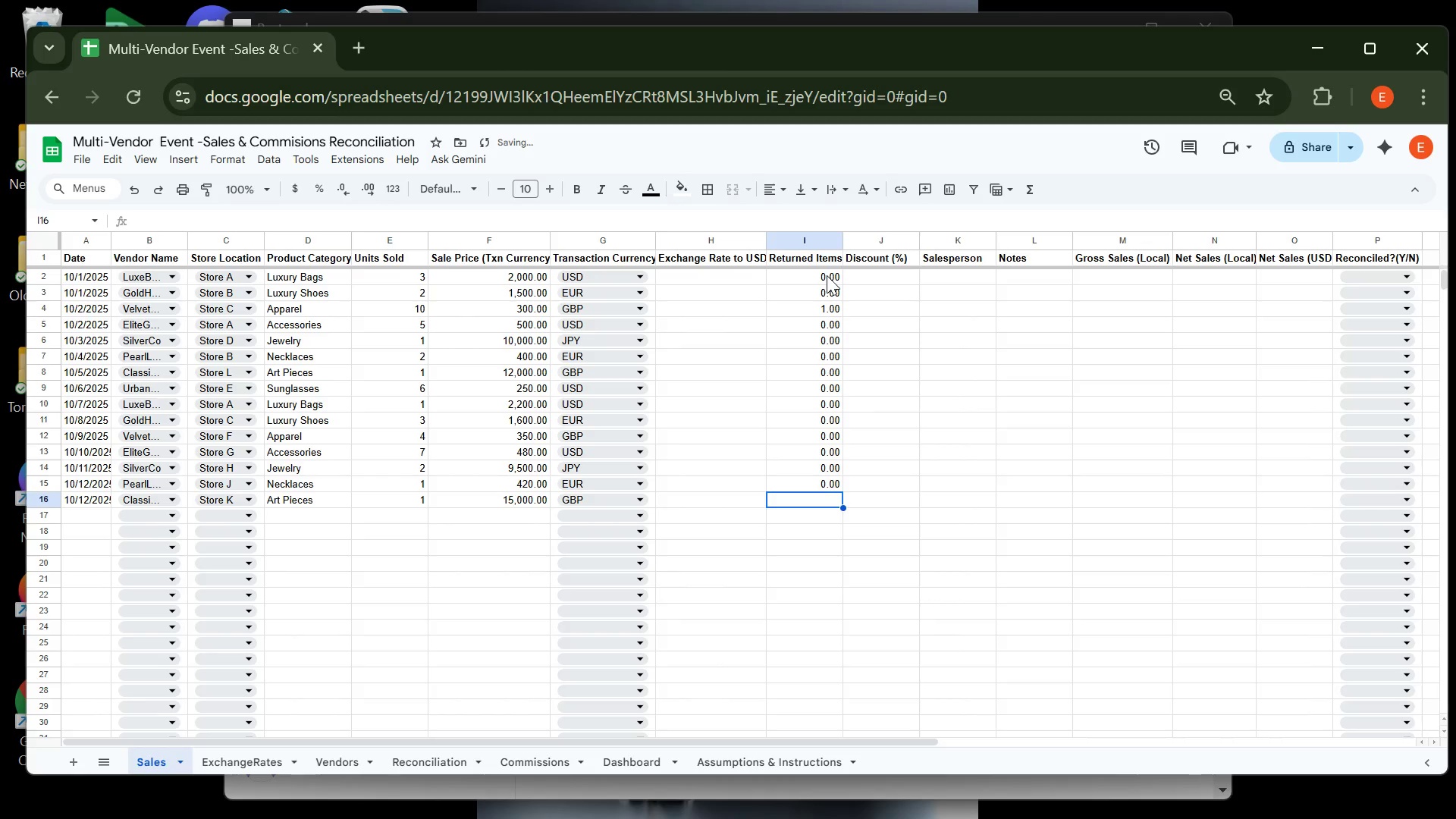 
key(0)
 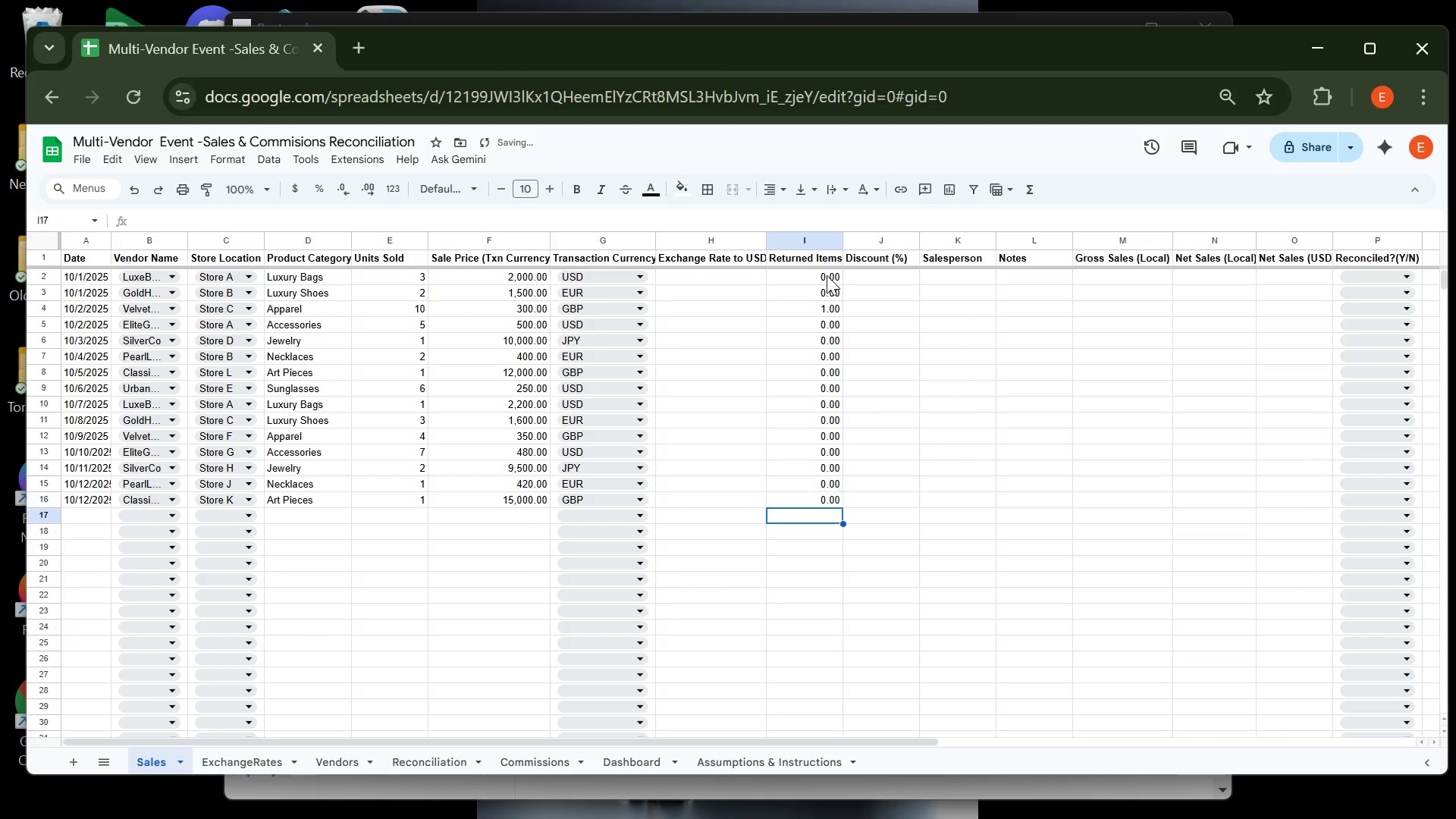 
key(Enter)
 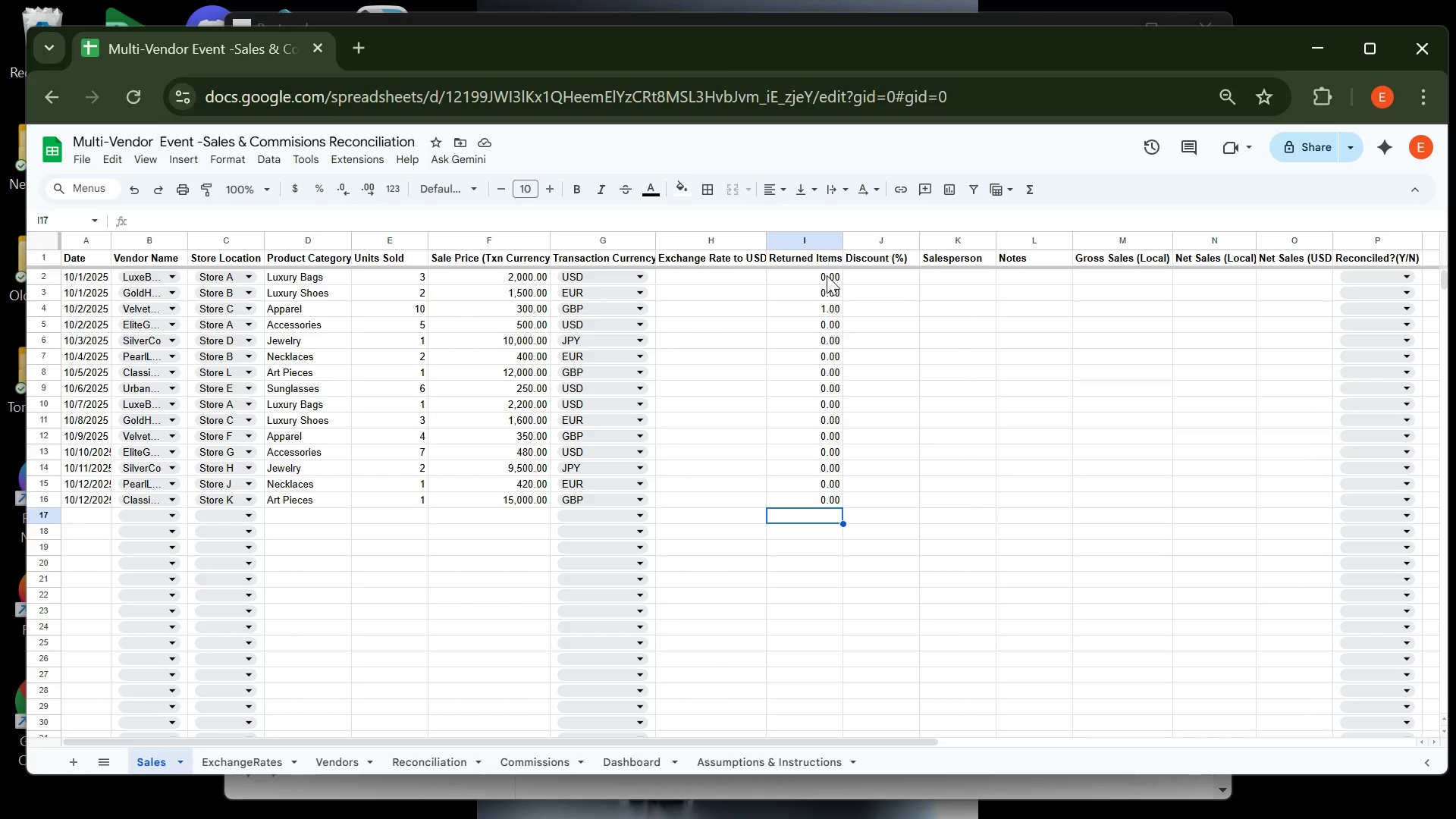 
wait(7.51)
 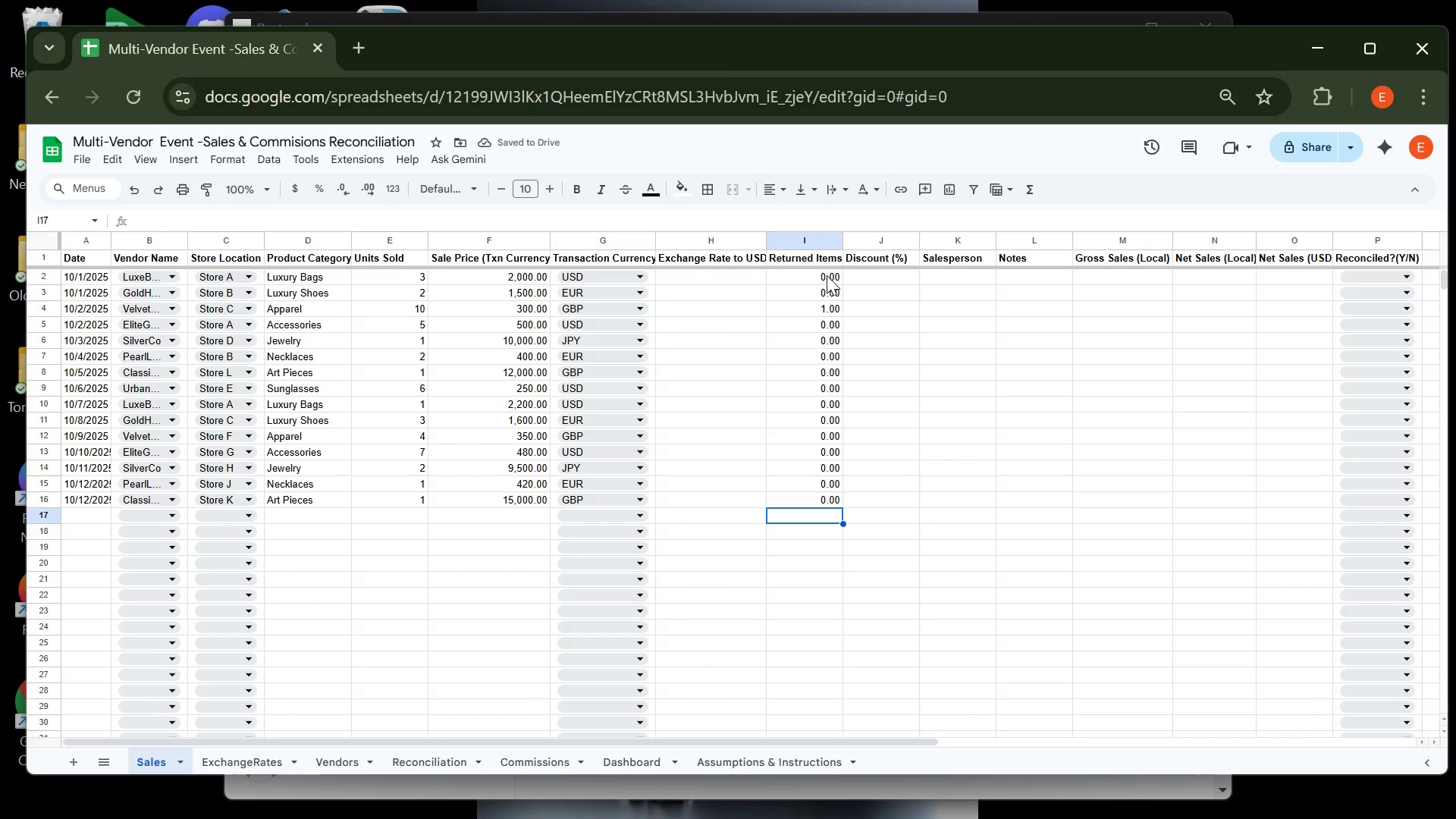 
key(Enter)
 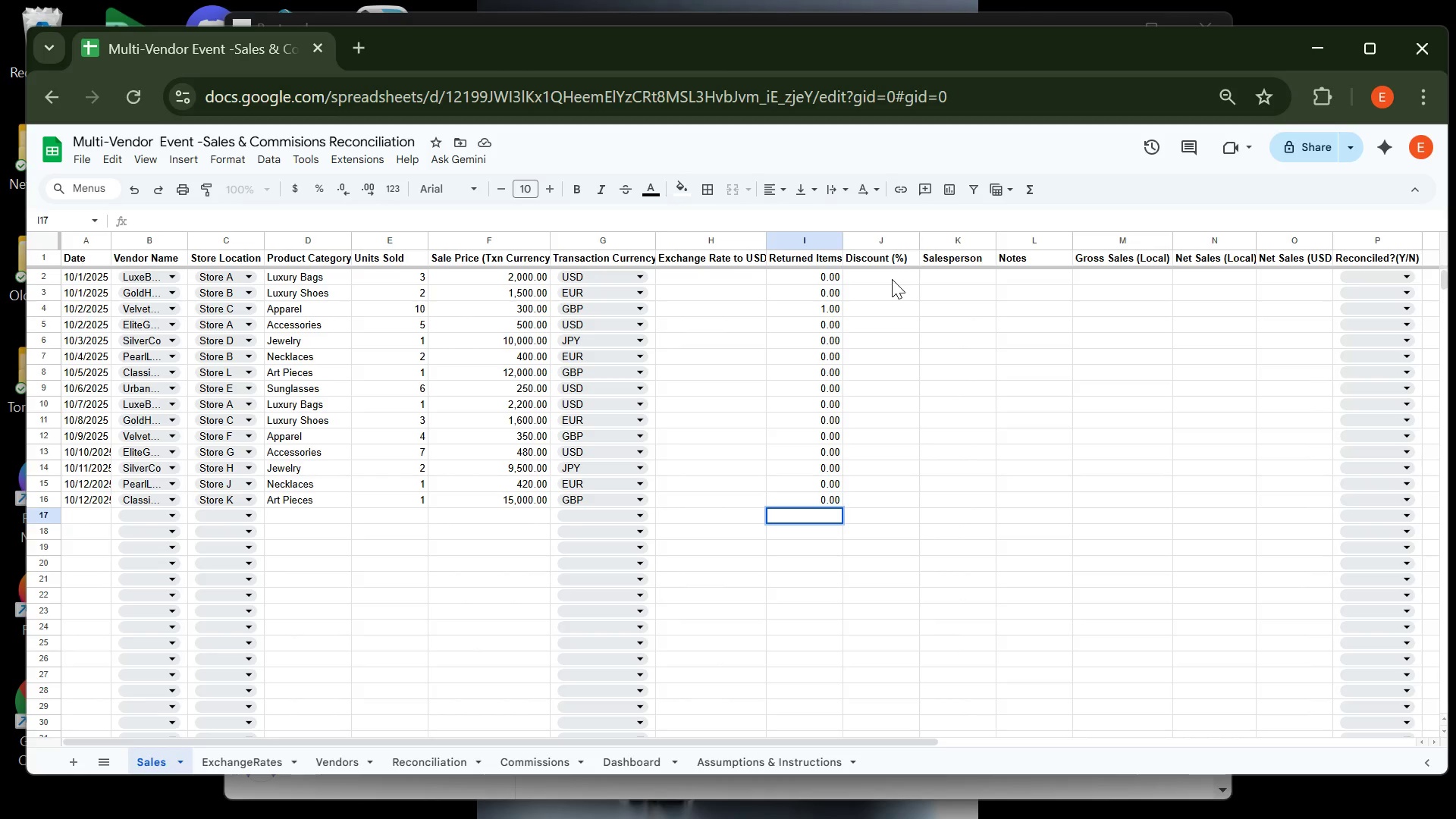 
wait(6.25)
 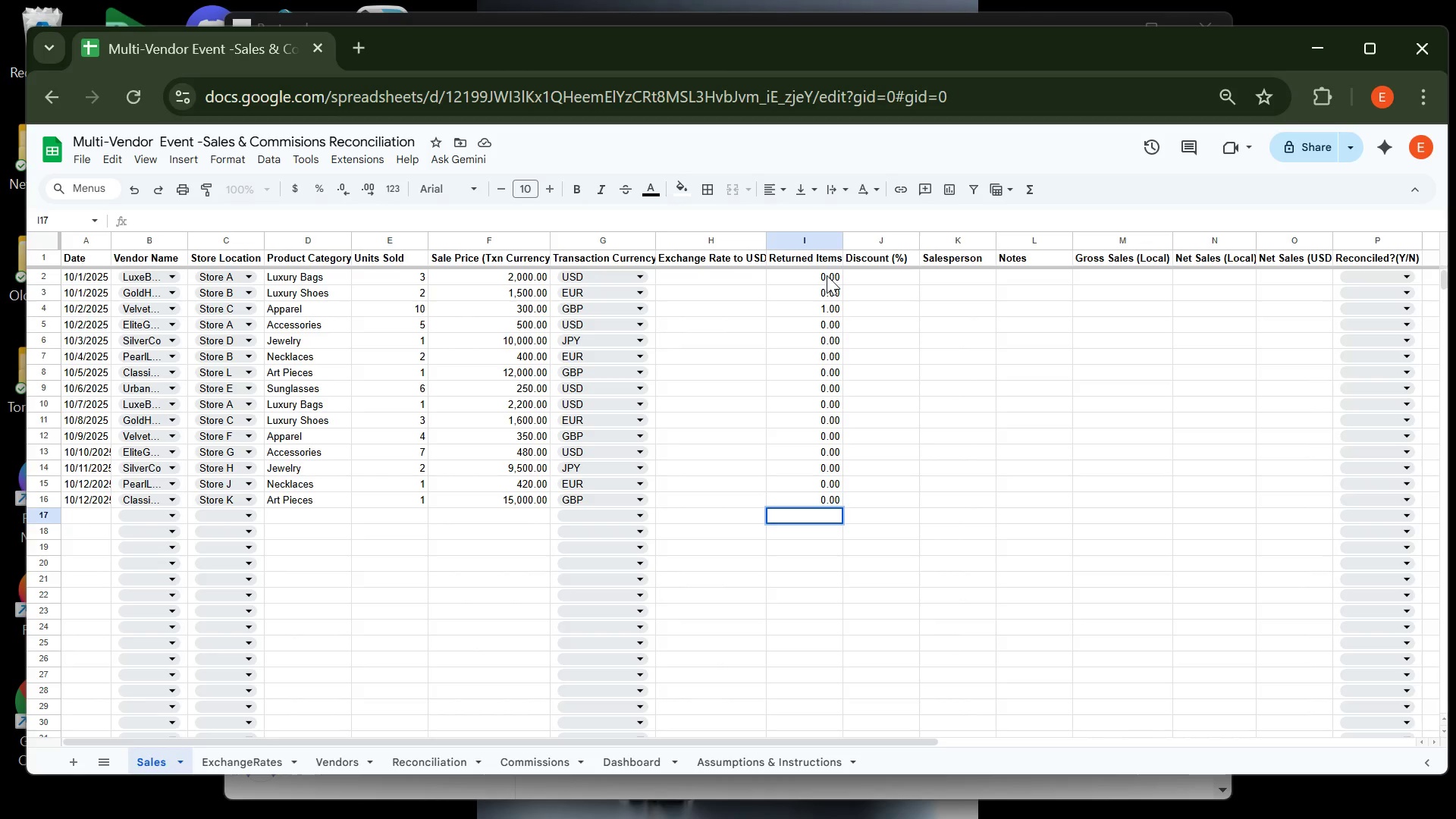 
left_click([814, 243])
 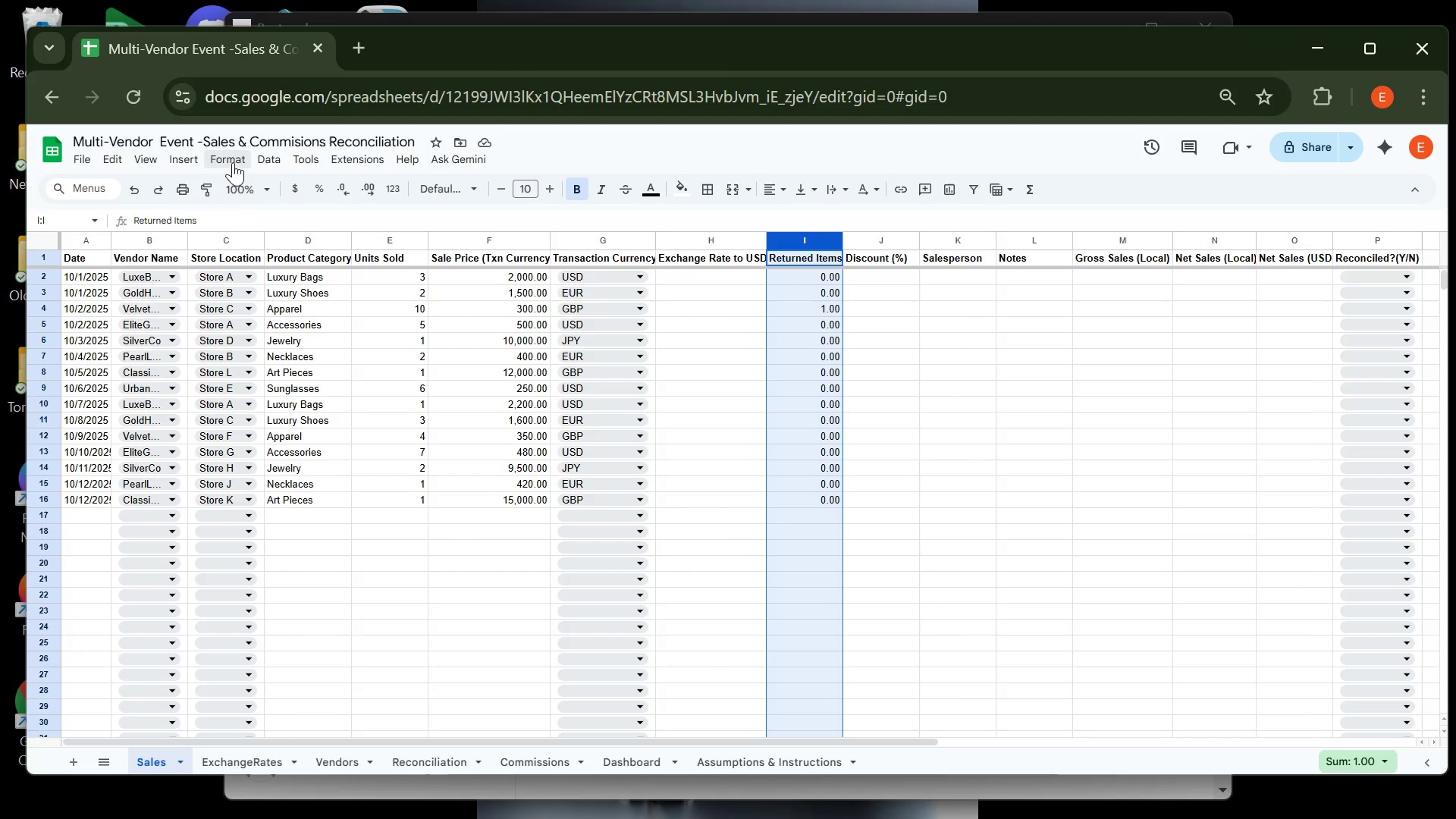 
left_click([237, 162])
 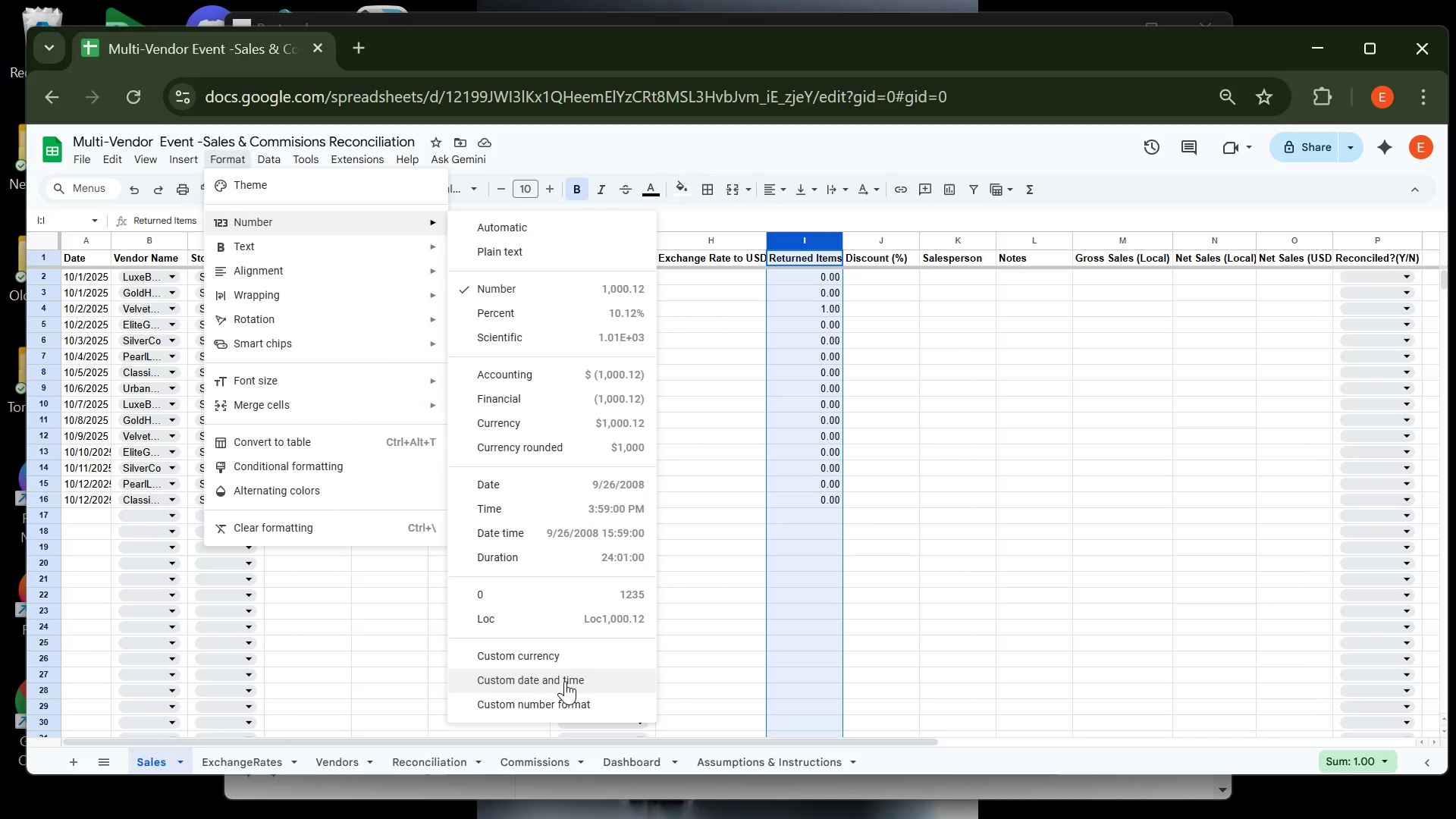 
wait(5.87)
 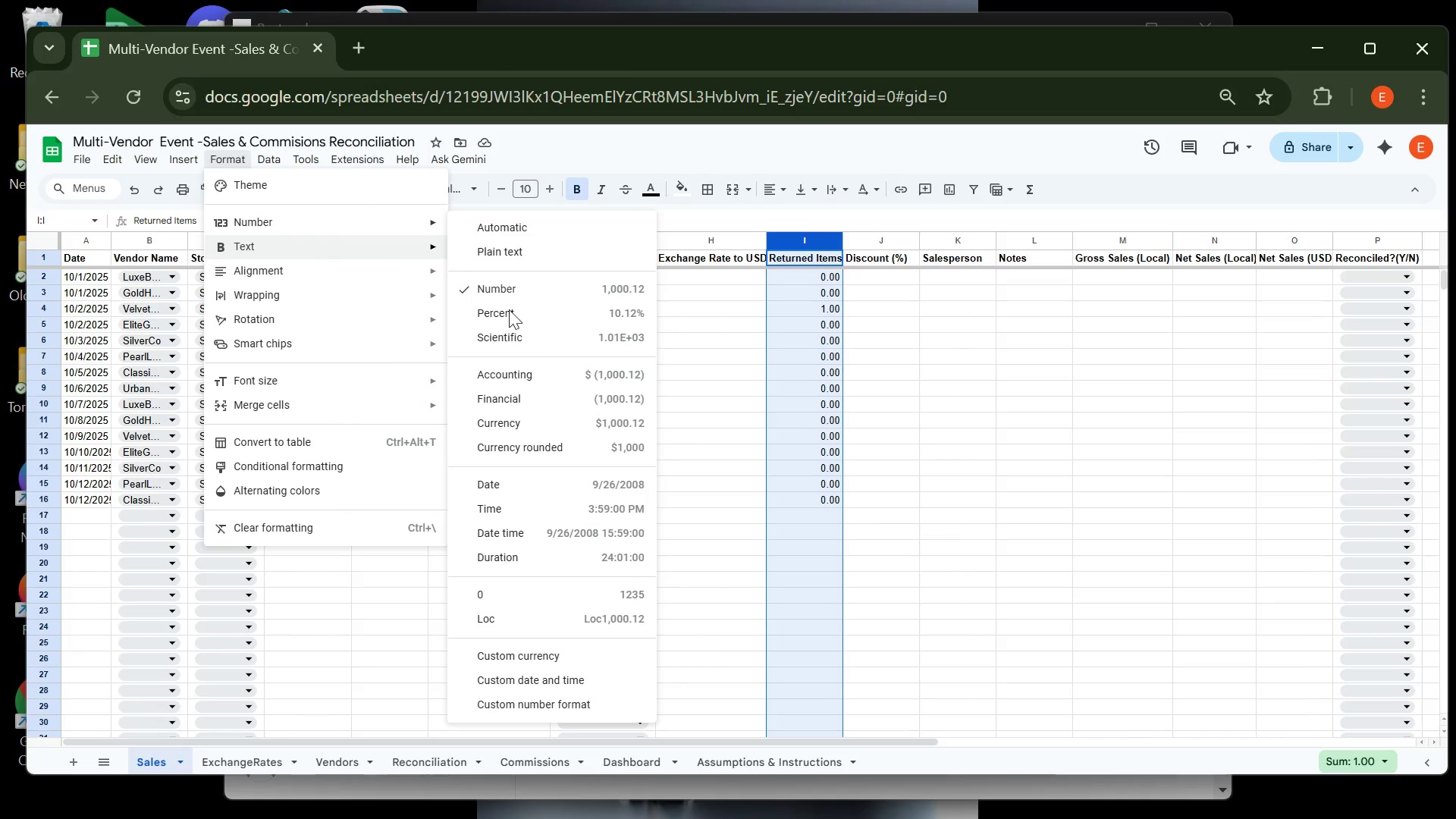 
left_click([551, 698])
 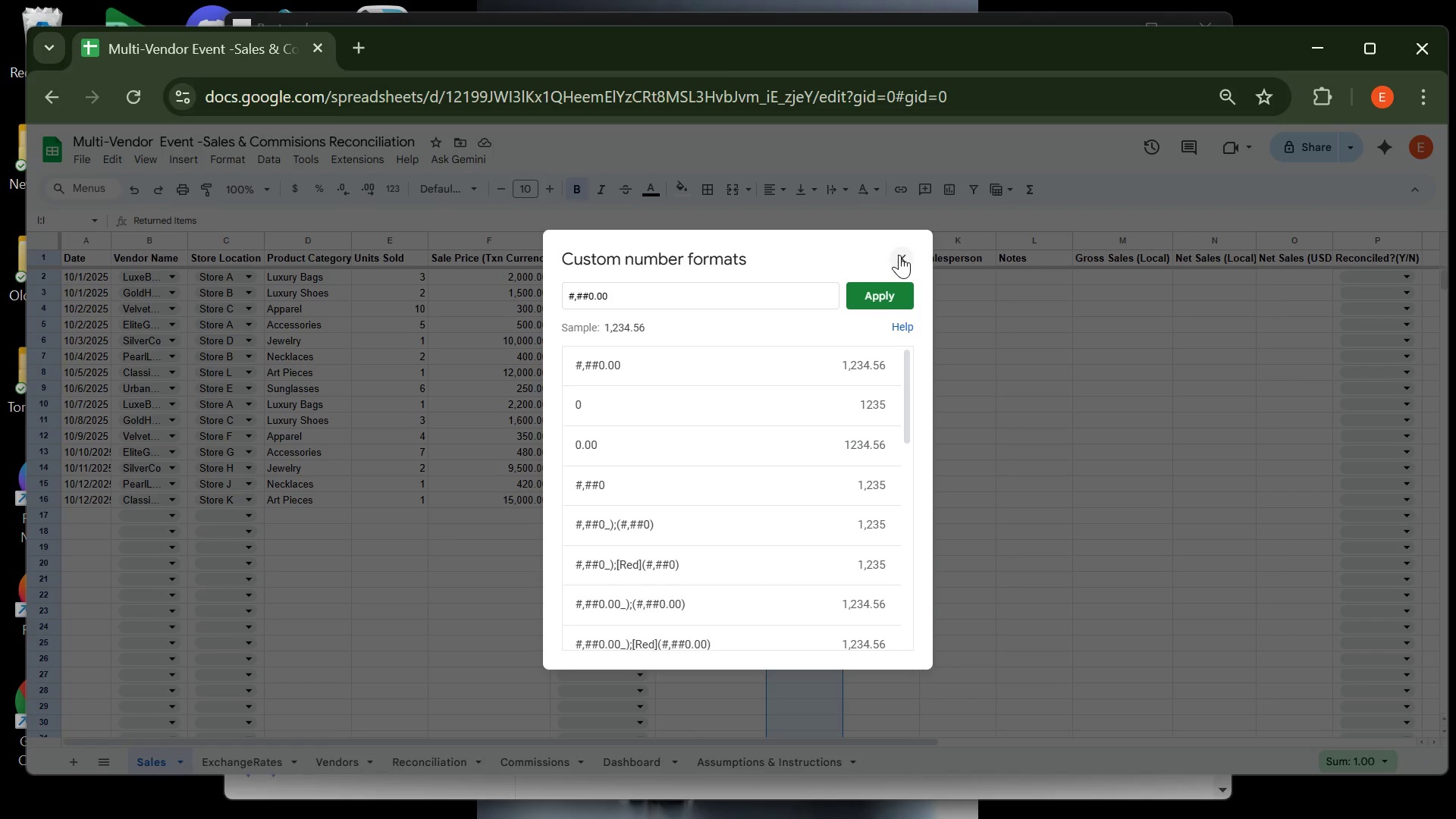 
left_click([899, 256])
 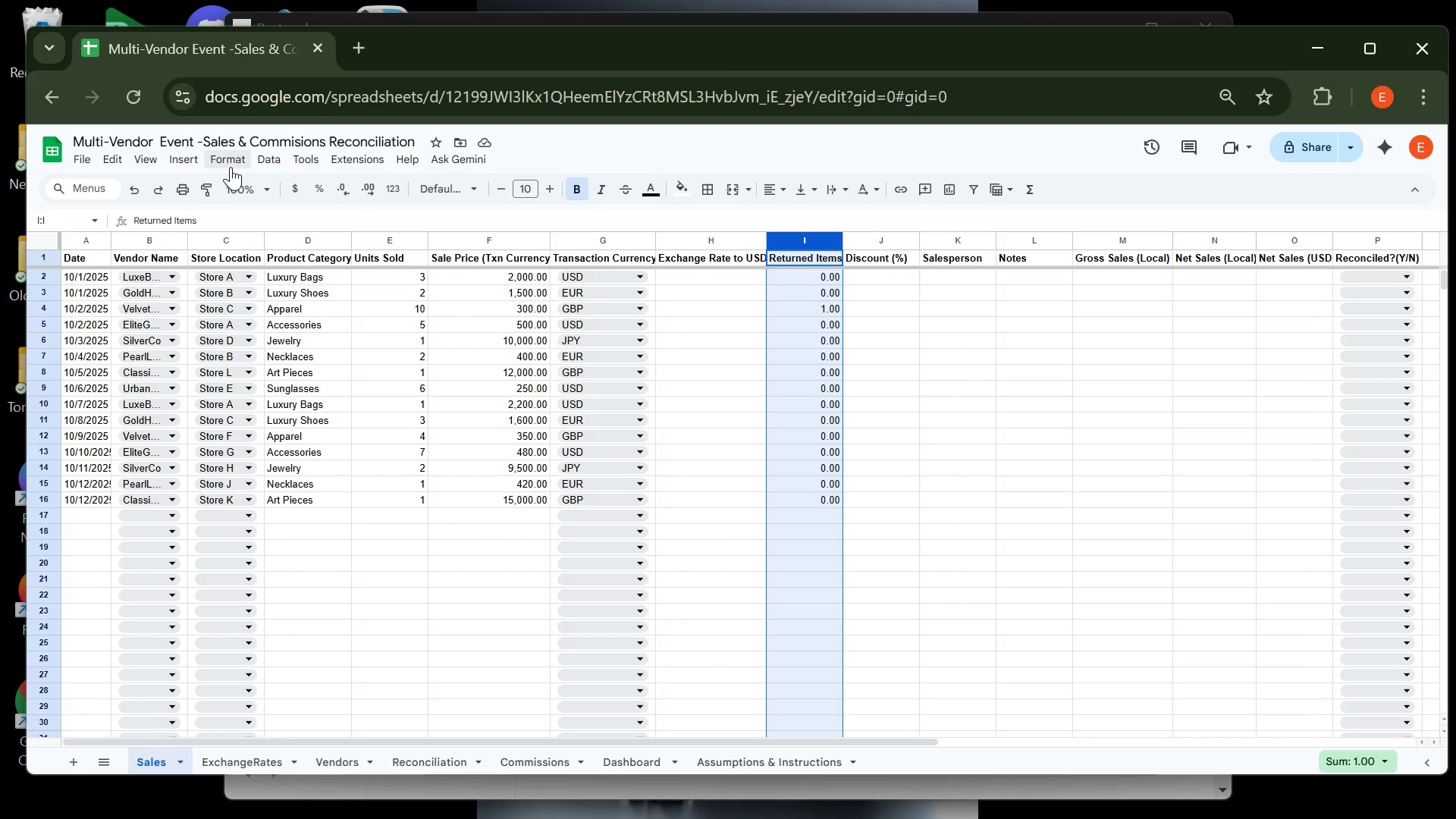 
left_click([230, 167])
 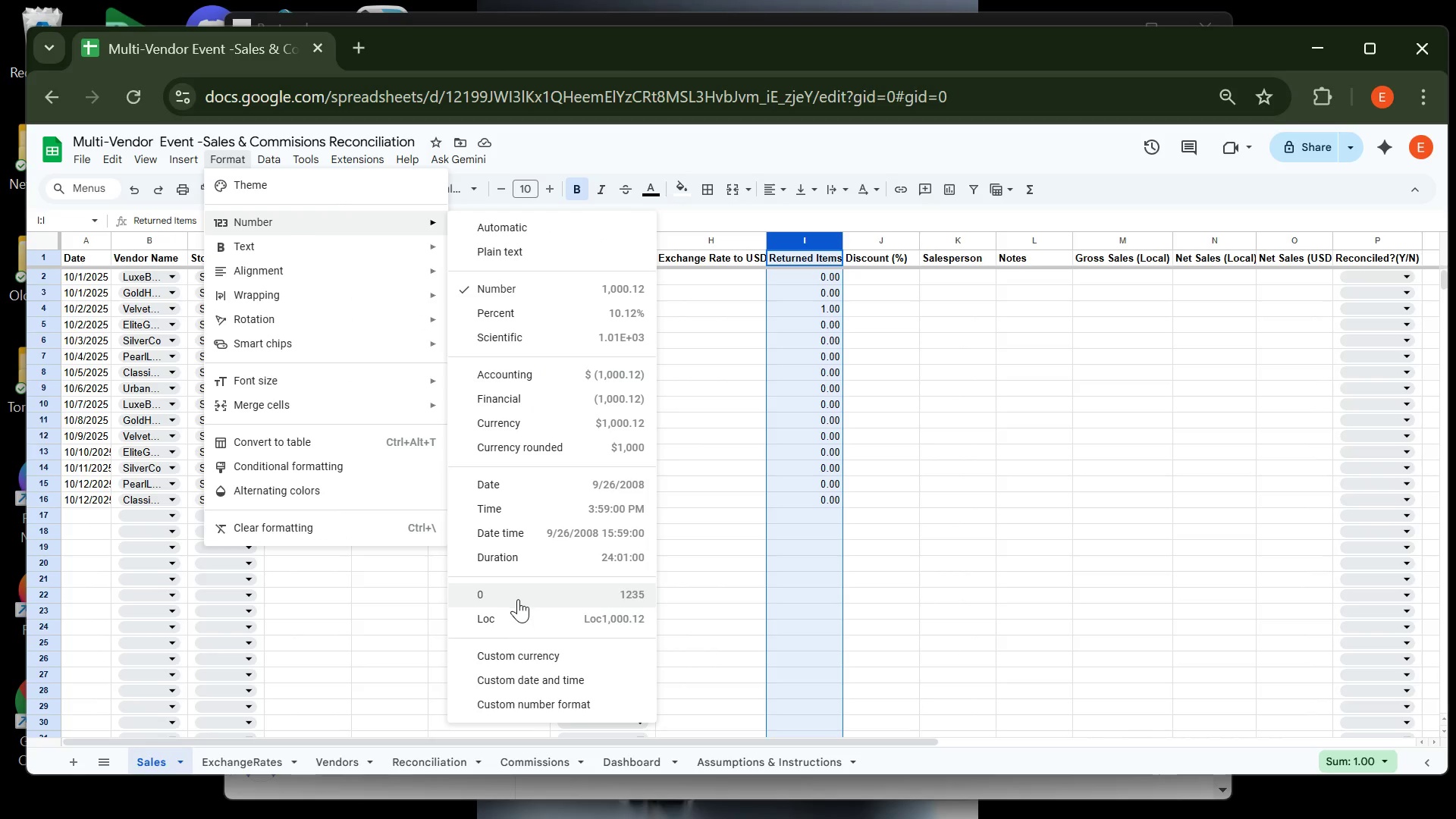 
left_click([518, 601])
 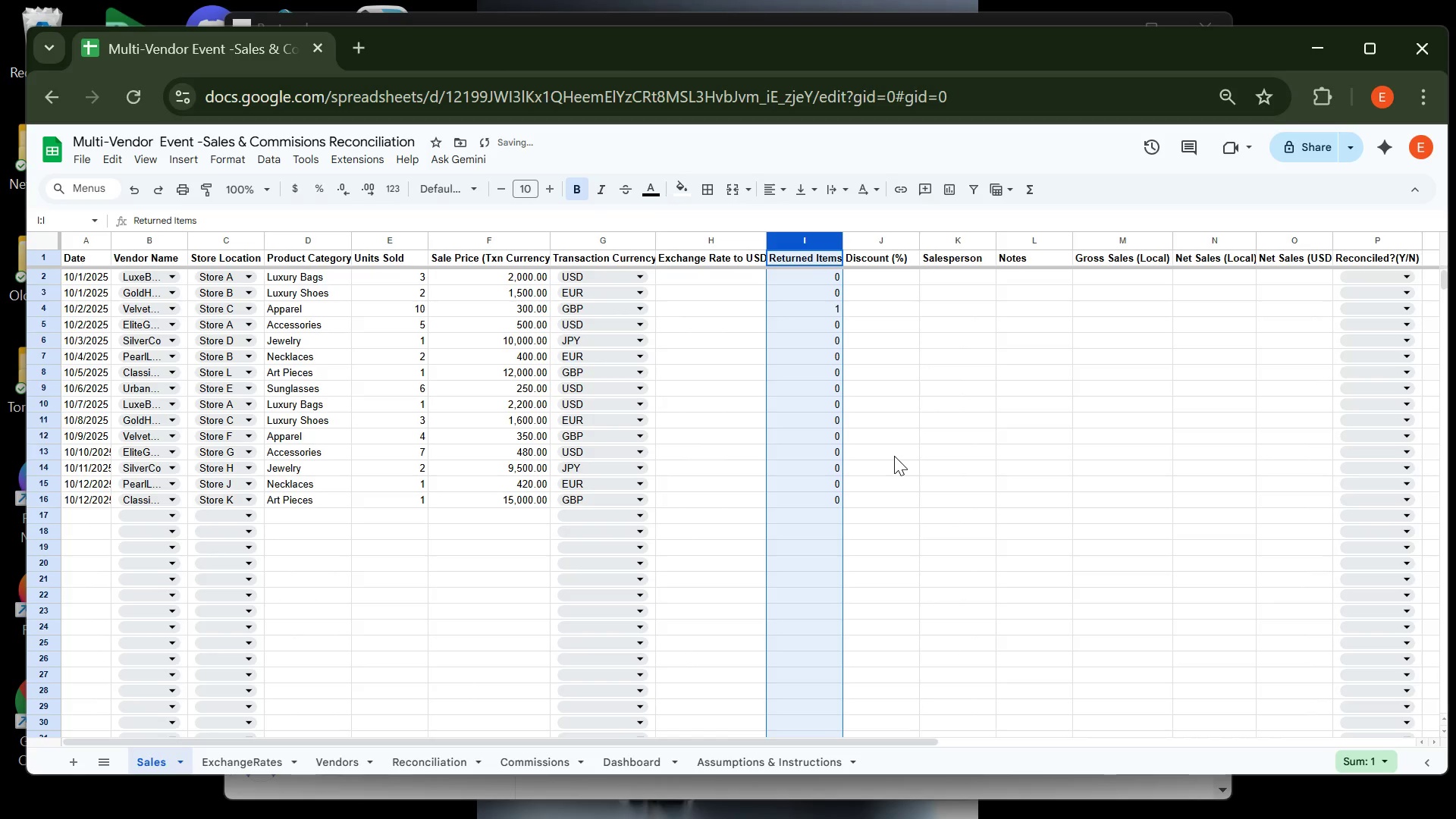 
left_click([894, 456])
 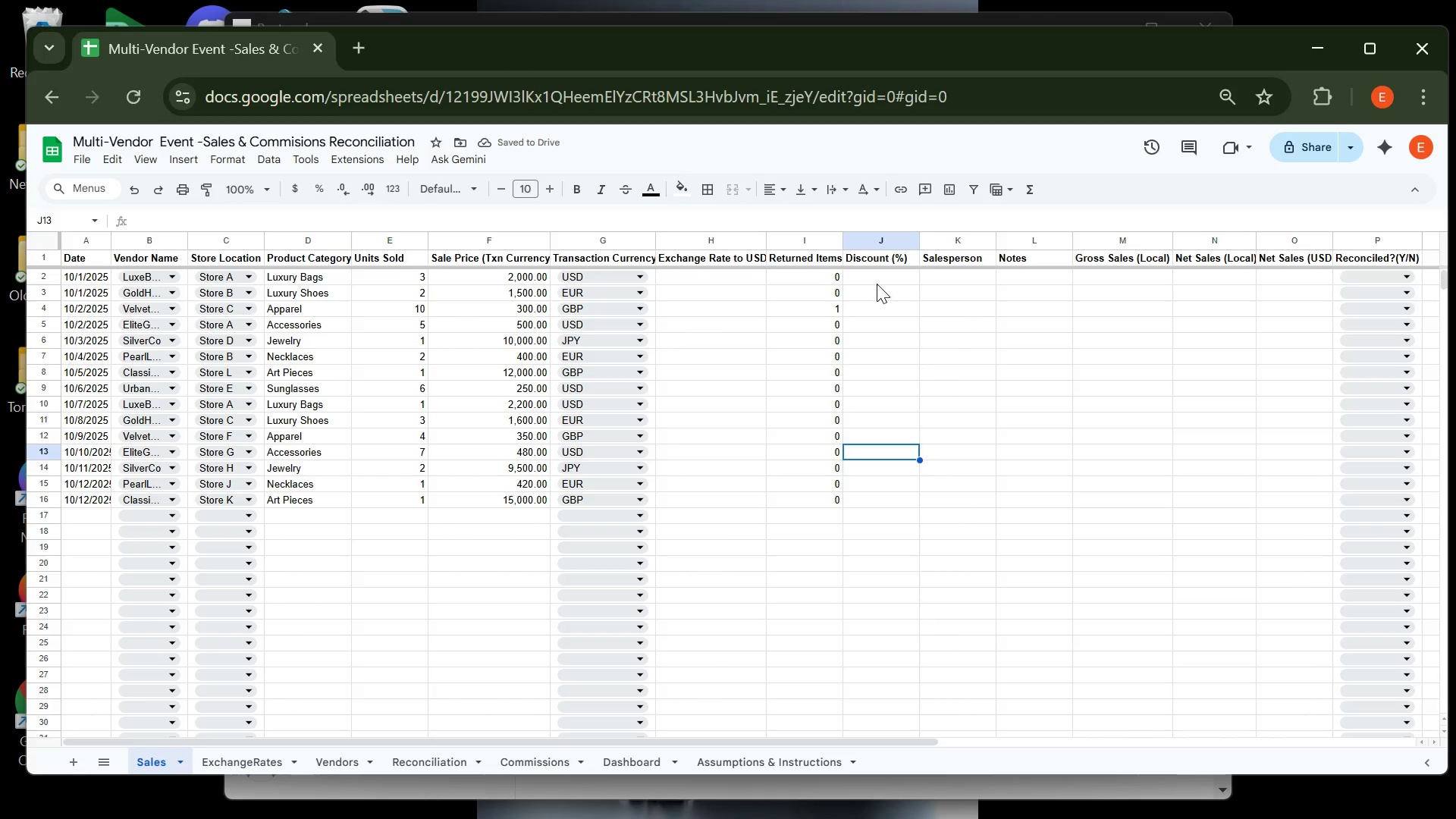 
left_click([879, 276])
 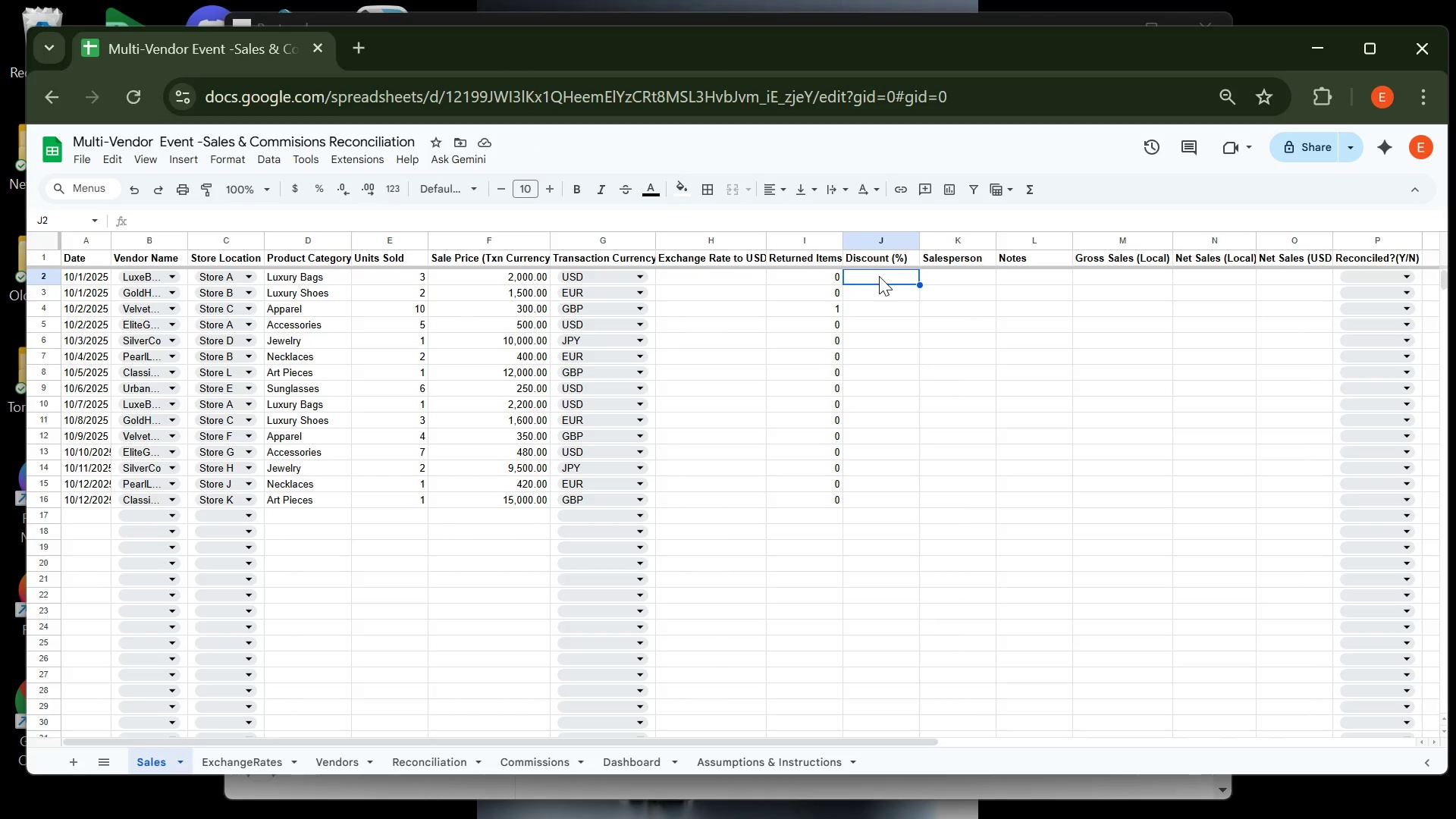 
wait(45.15)
 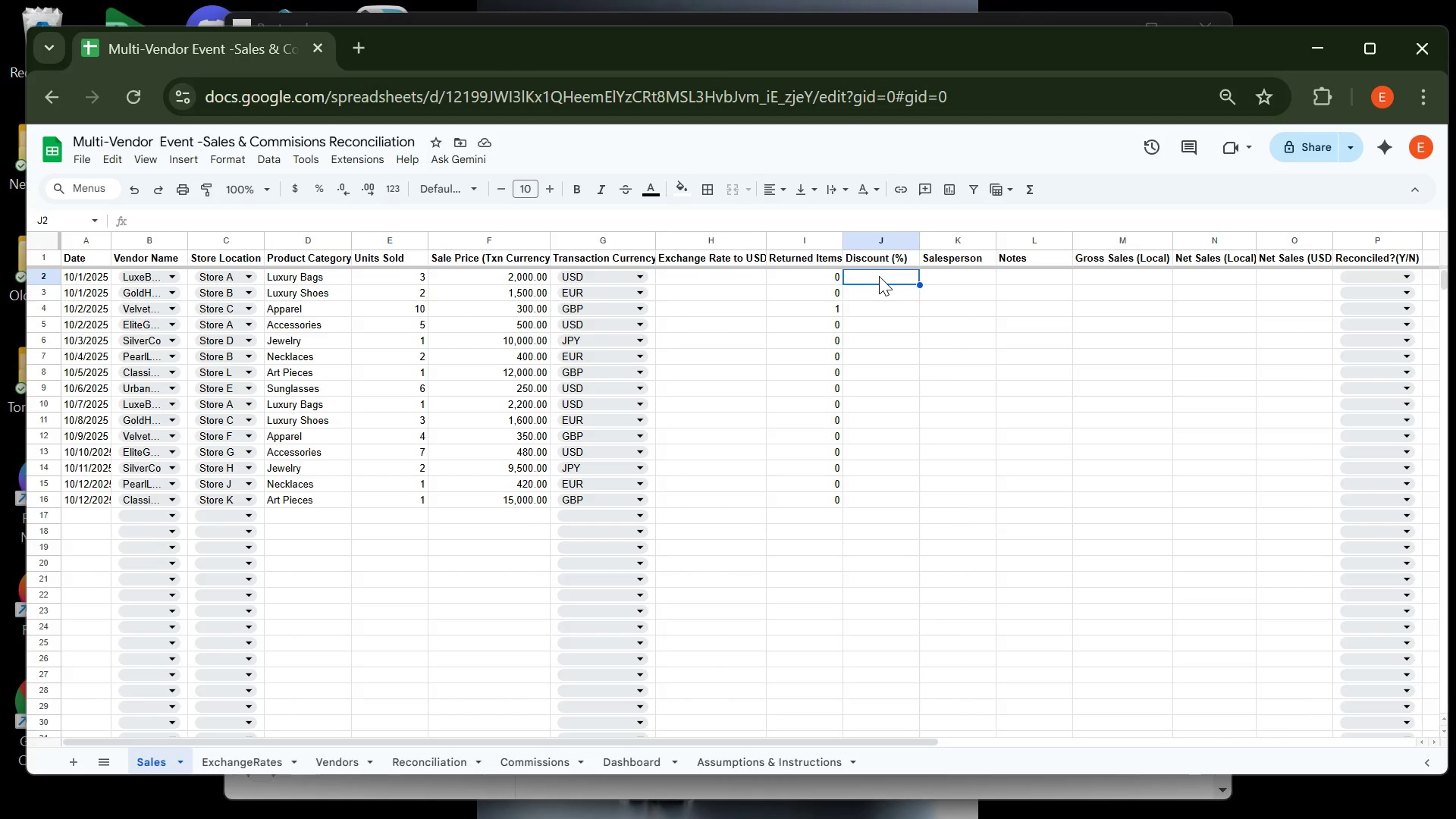 
key(0)
 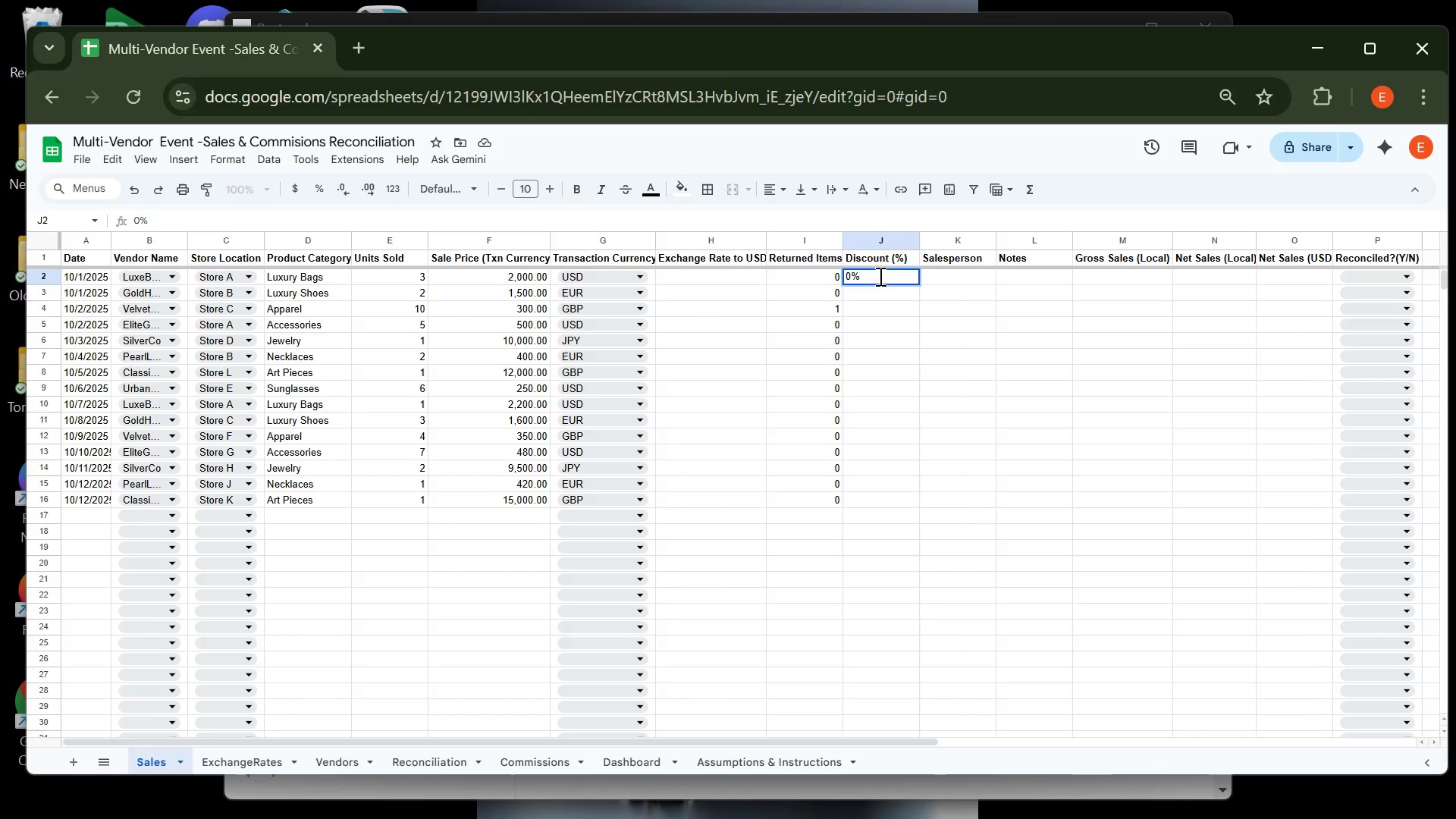 
key(Enter)
 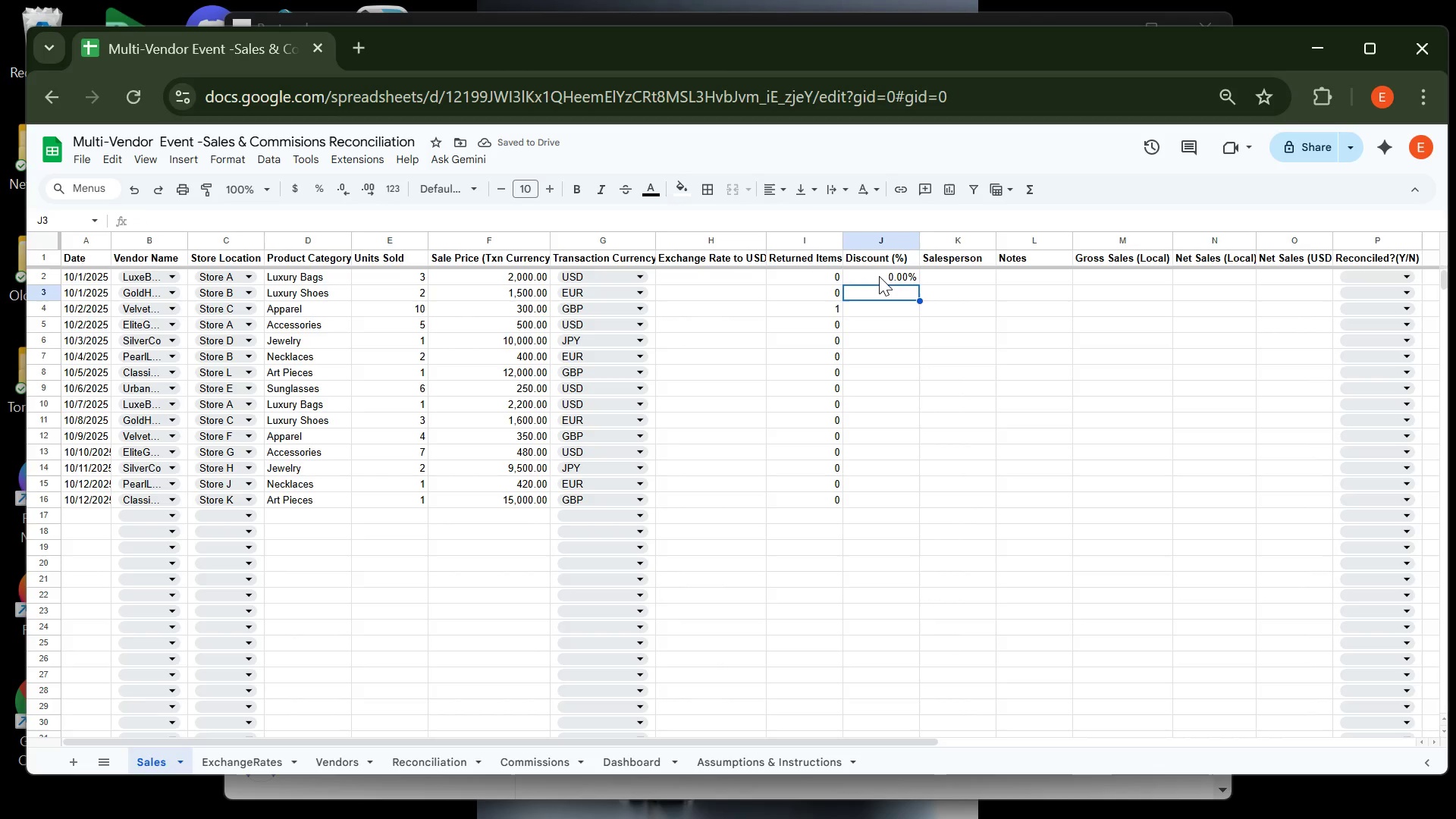 
type(0.05)
 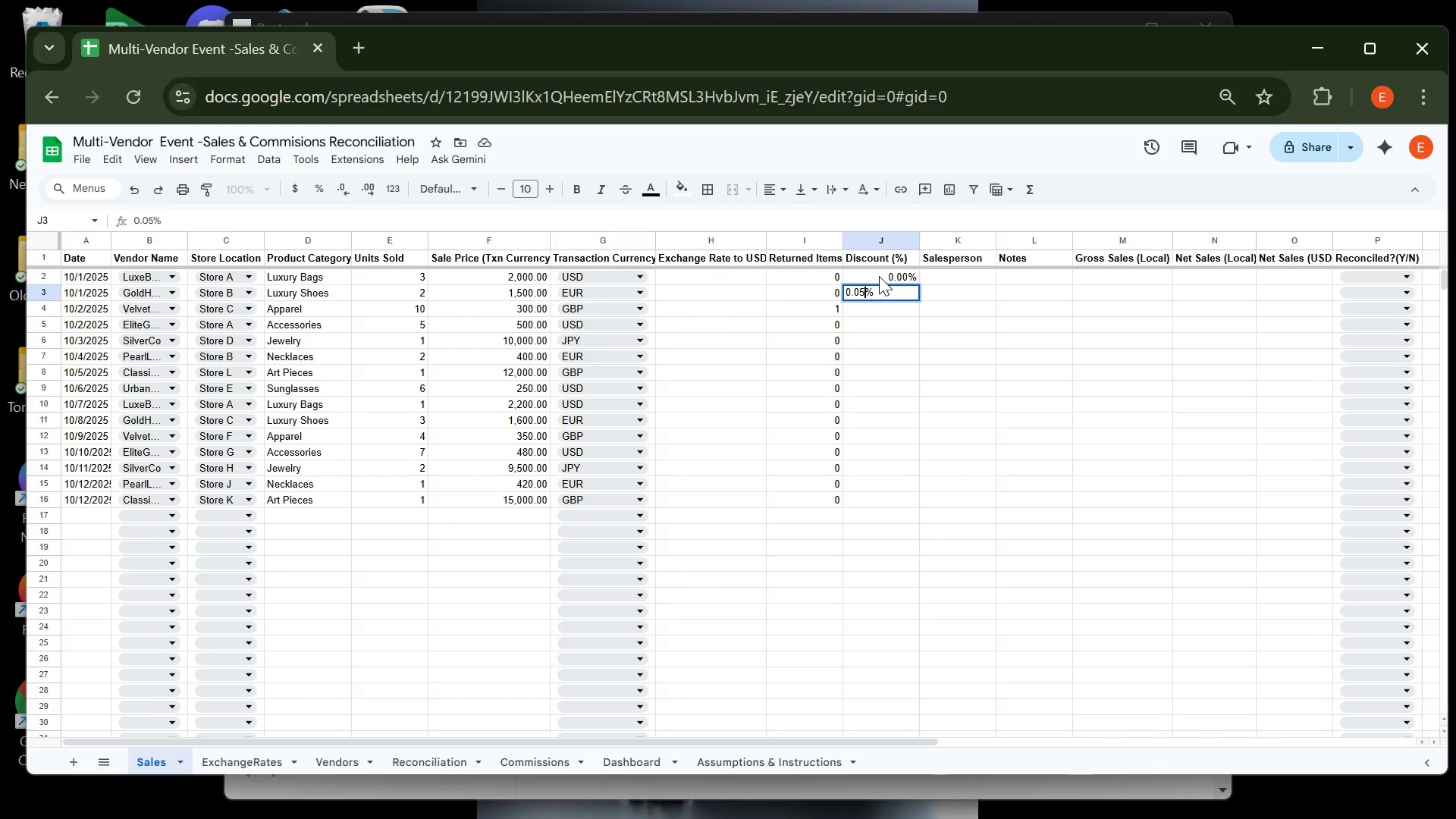 
key(Enter)
 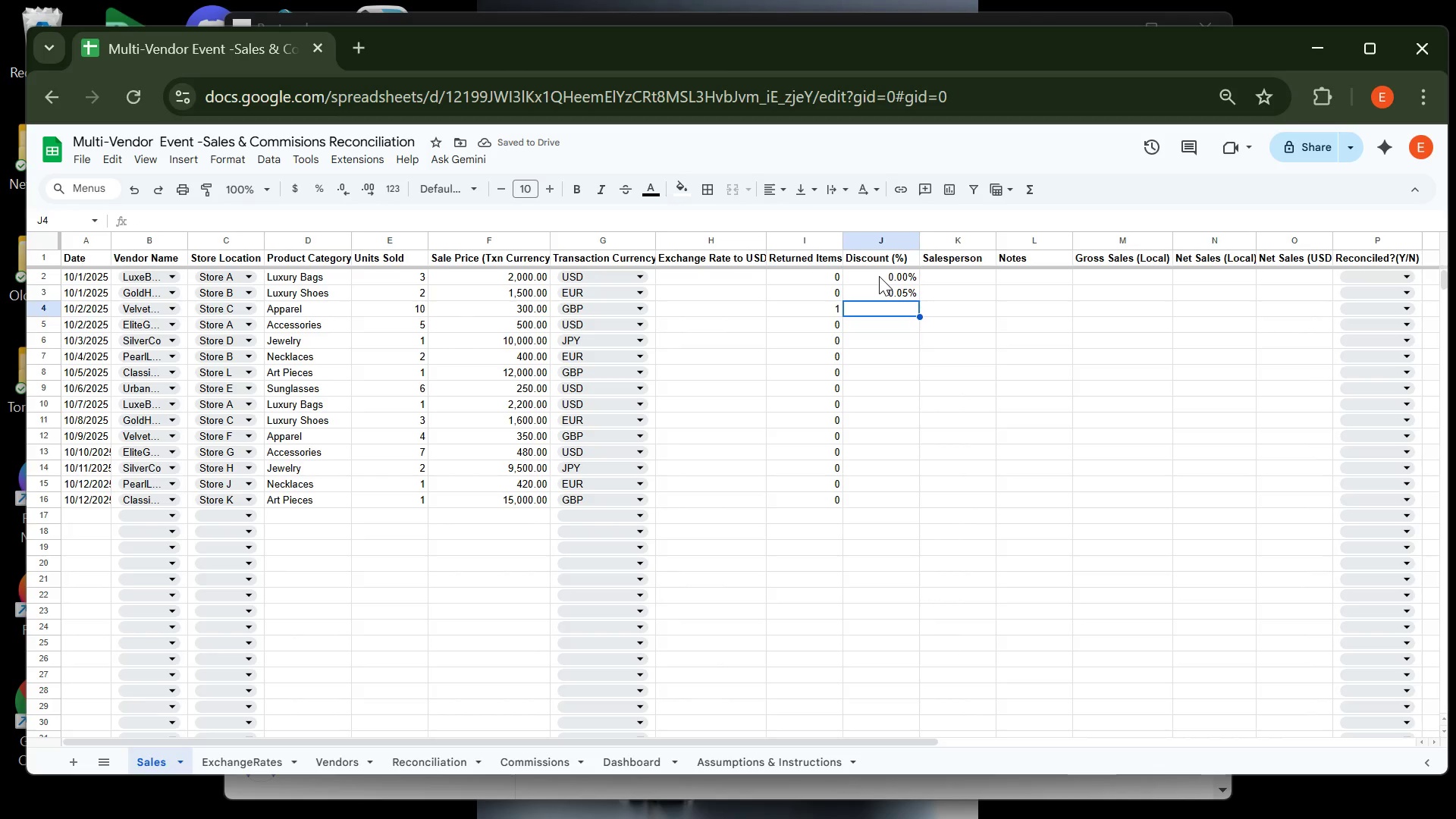 
key(0)
 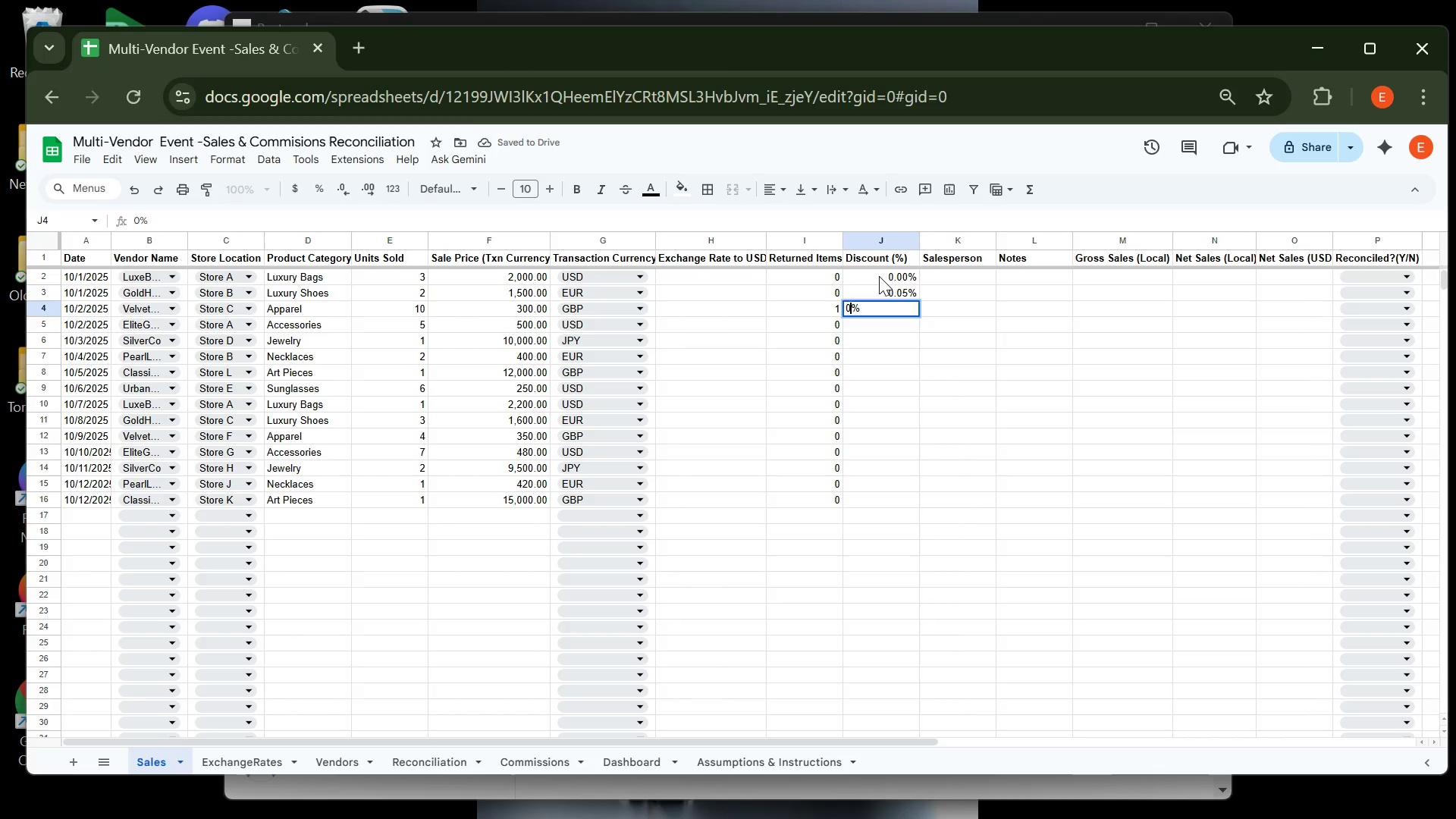 
key(Enter)
 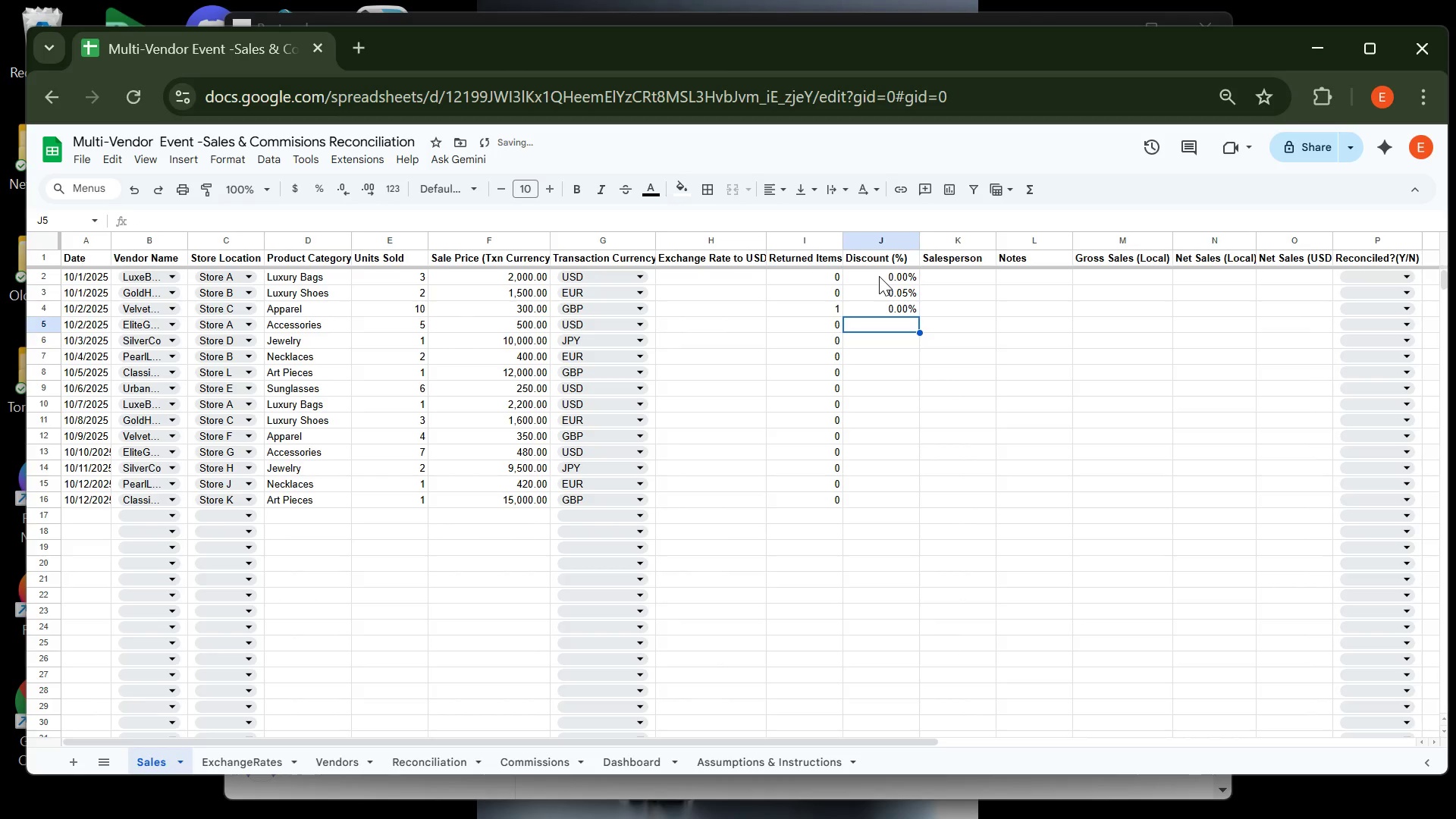 
key(0)
 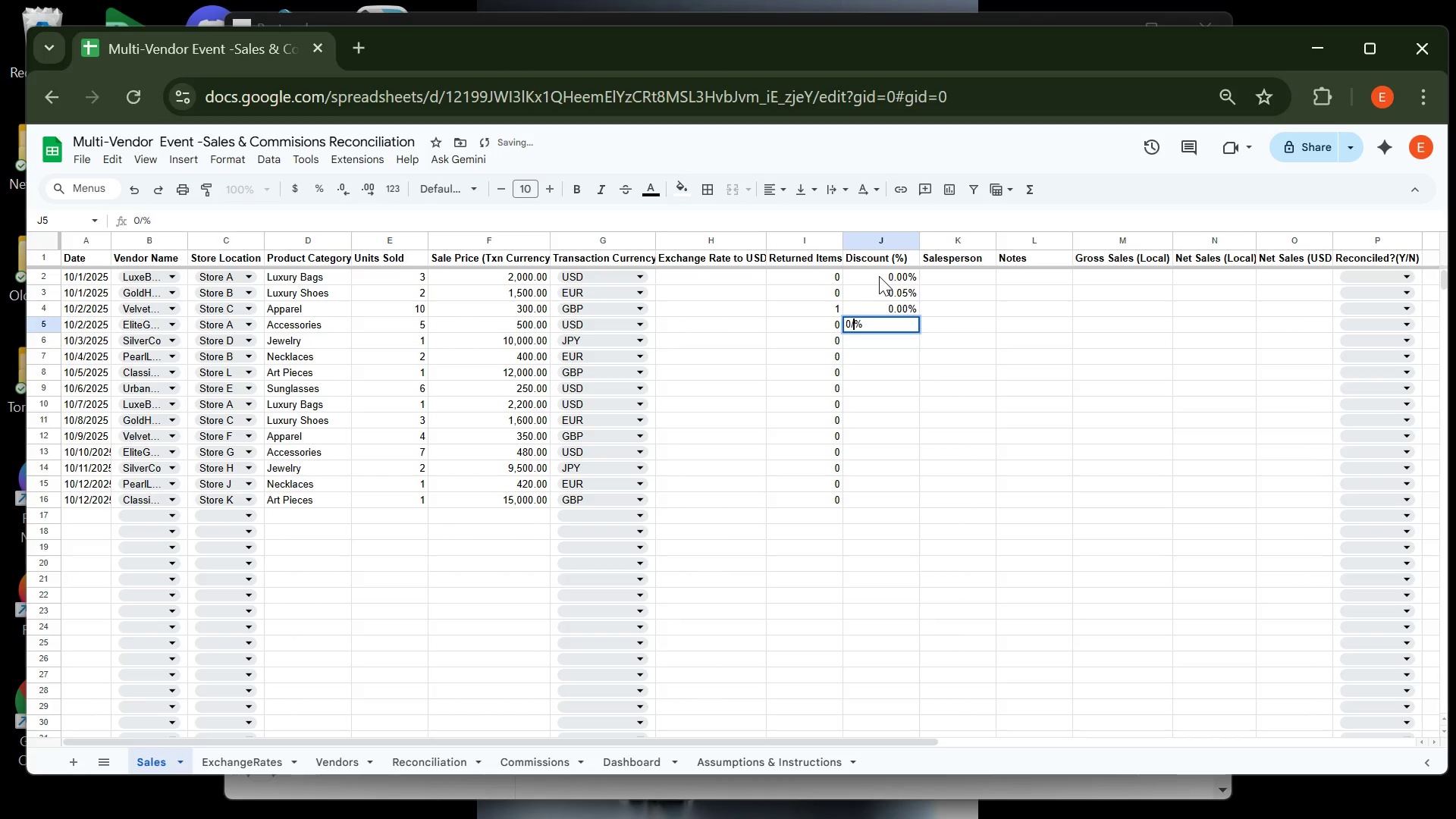 
key(Slash)
 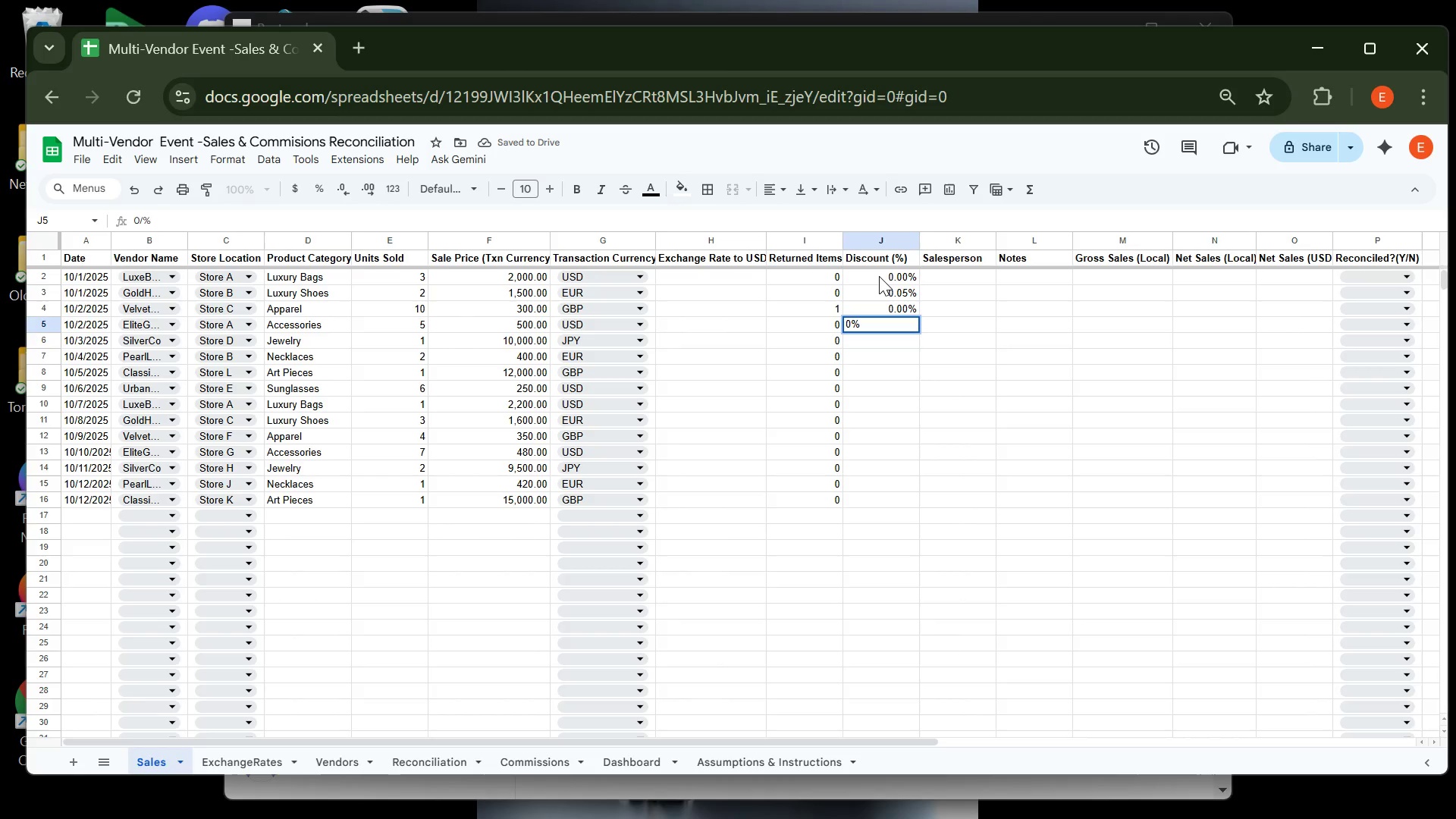 
key(Backspace)
 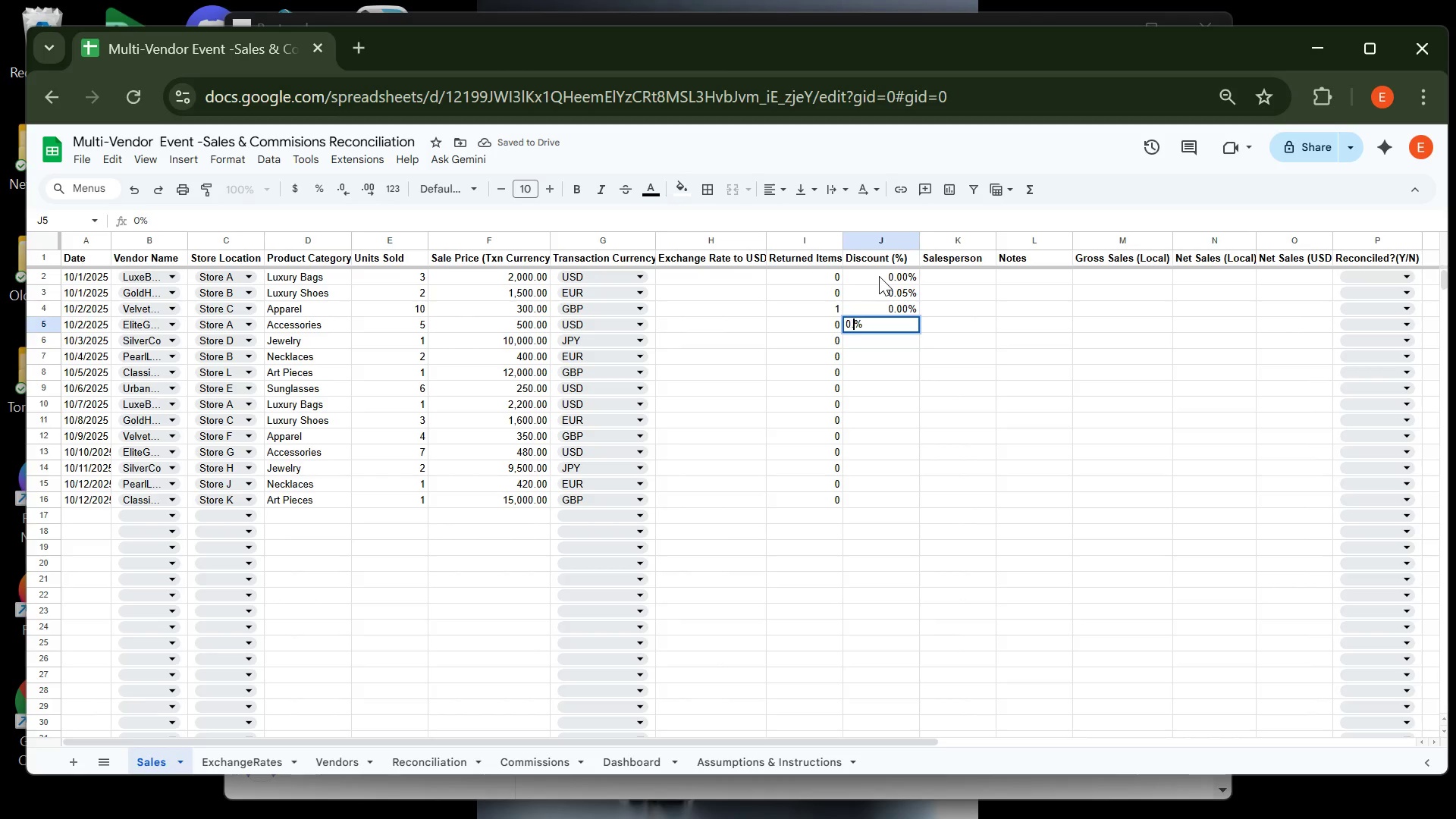 
key(Period)
 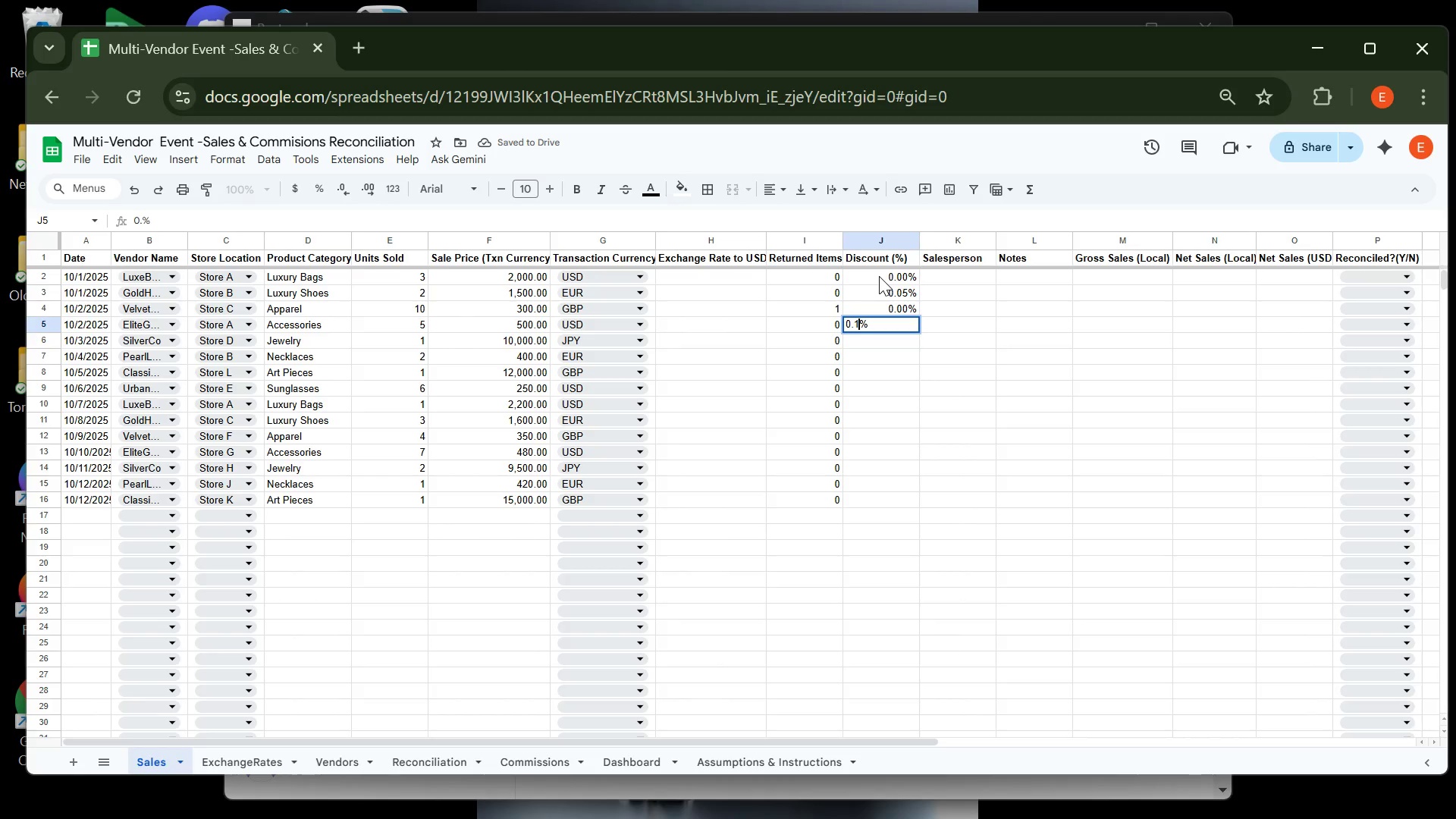 
key(1)
 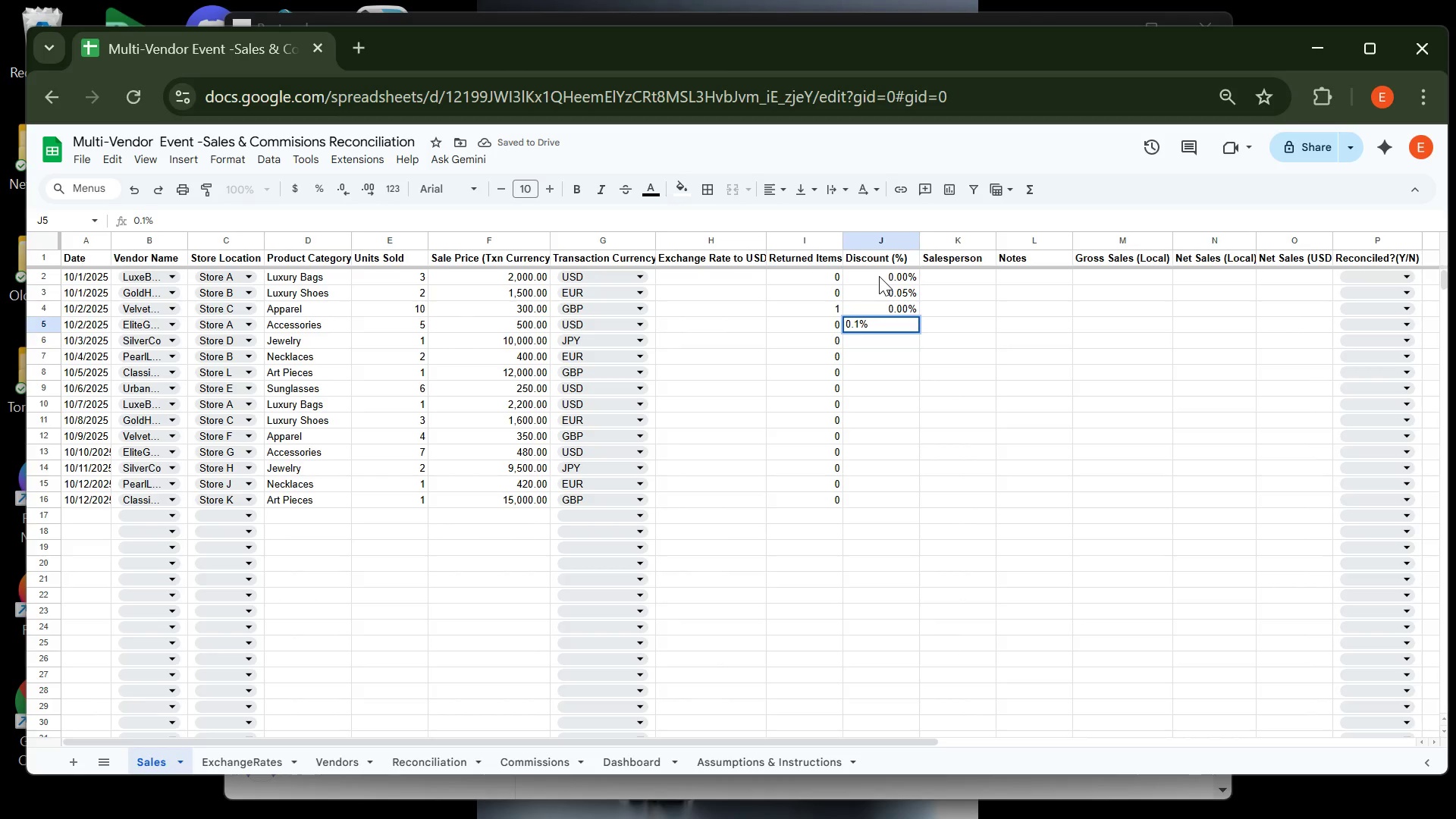 
key(Enter)
 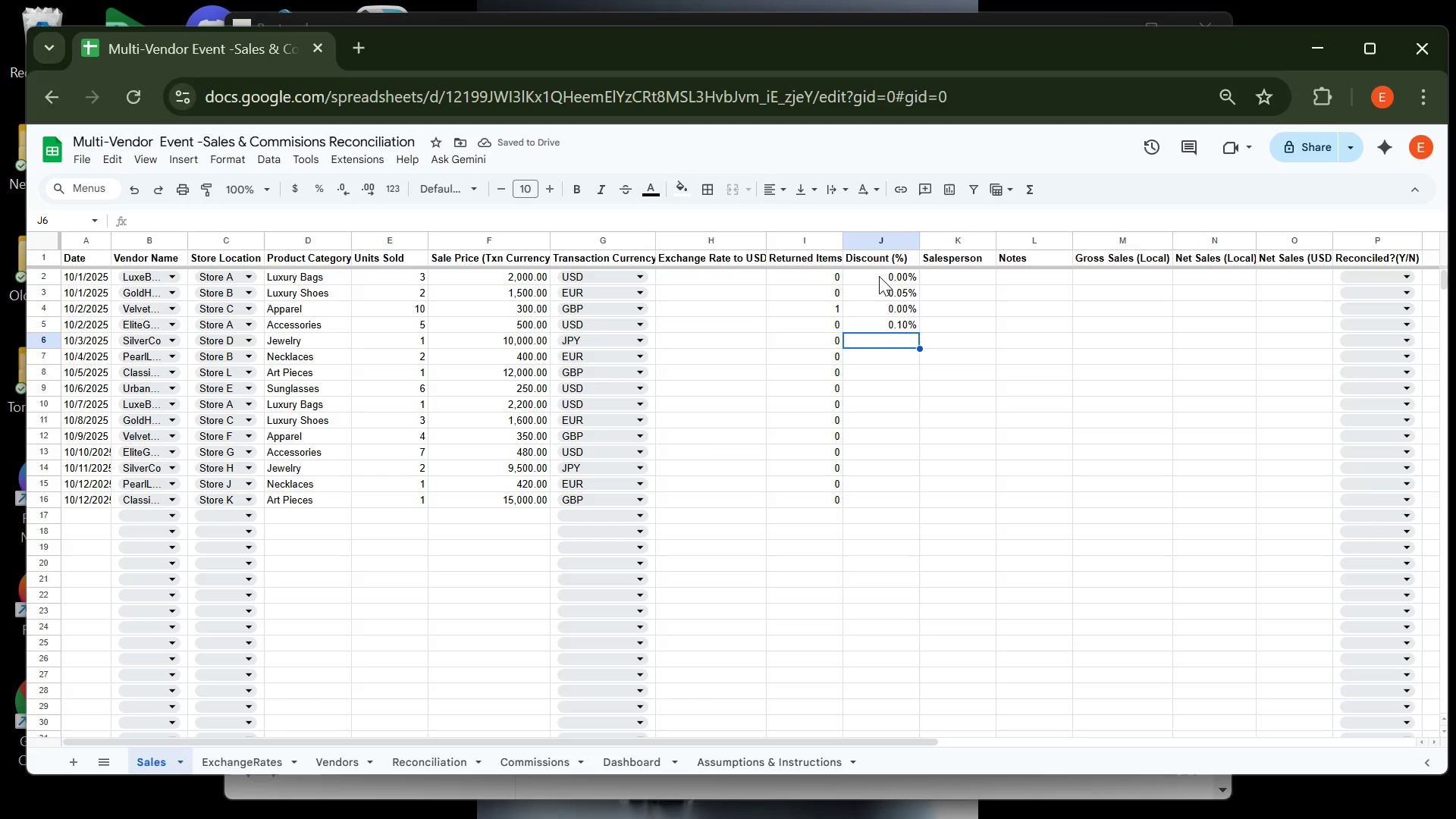 
key(0)
 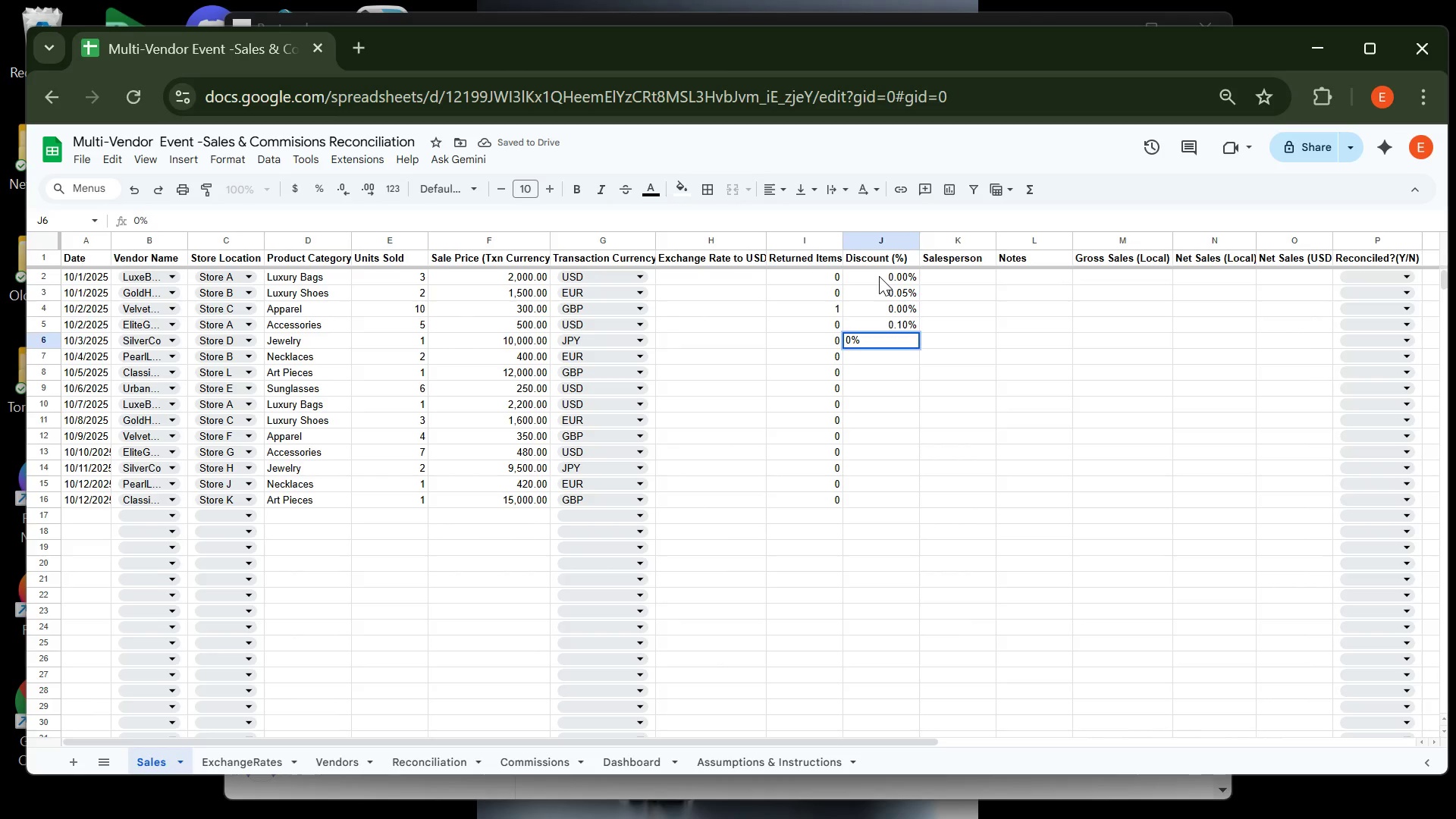 
key(Enter)
 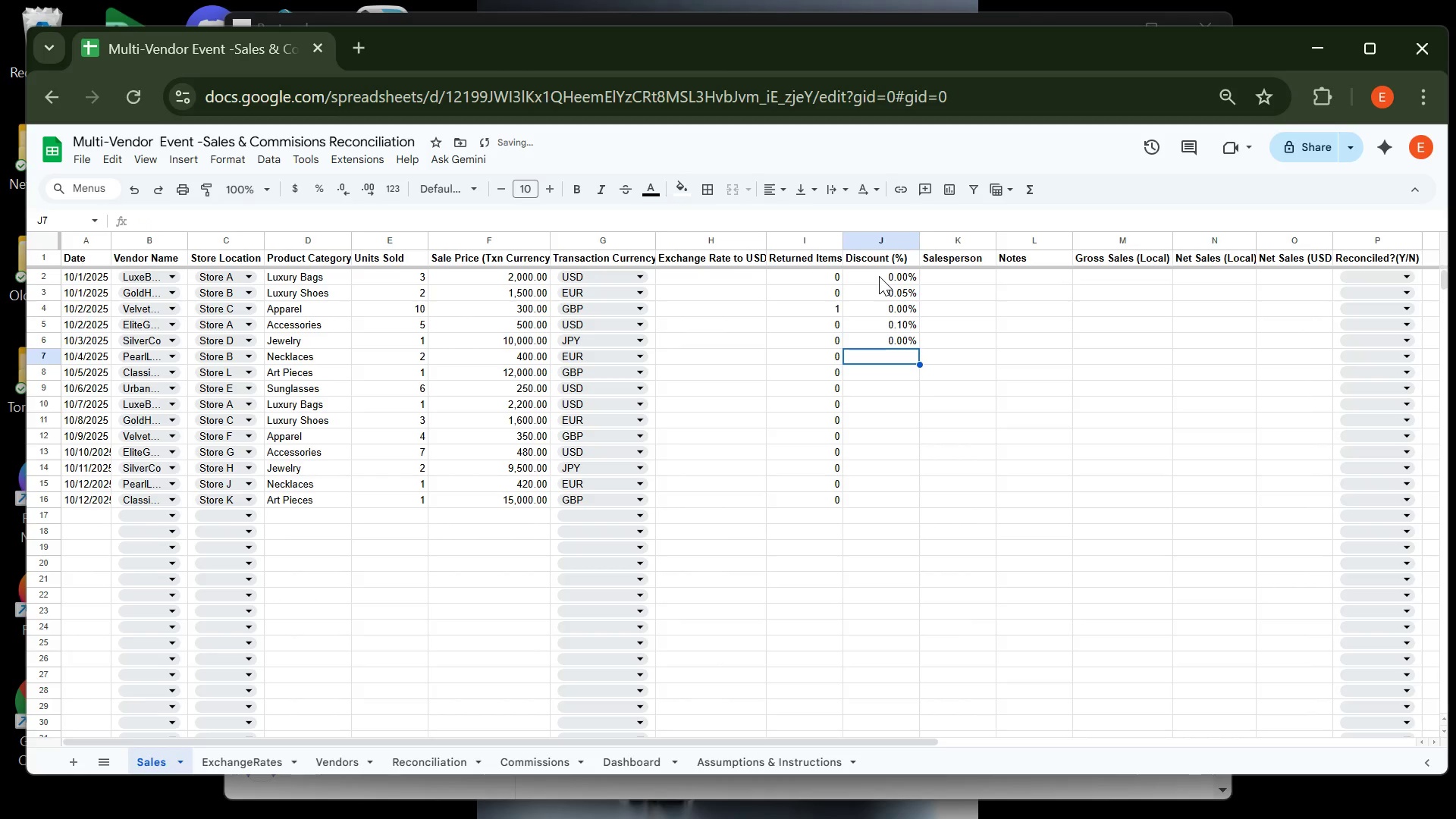 
key(0)
 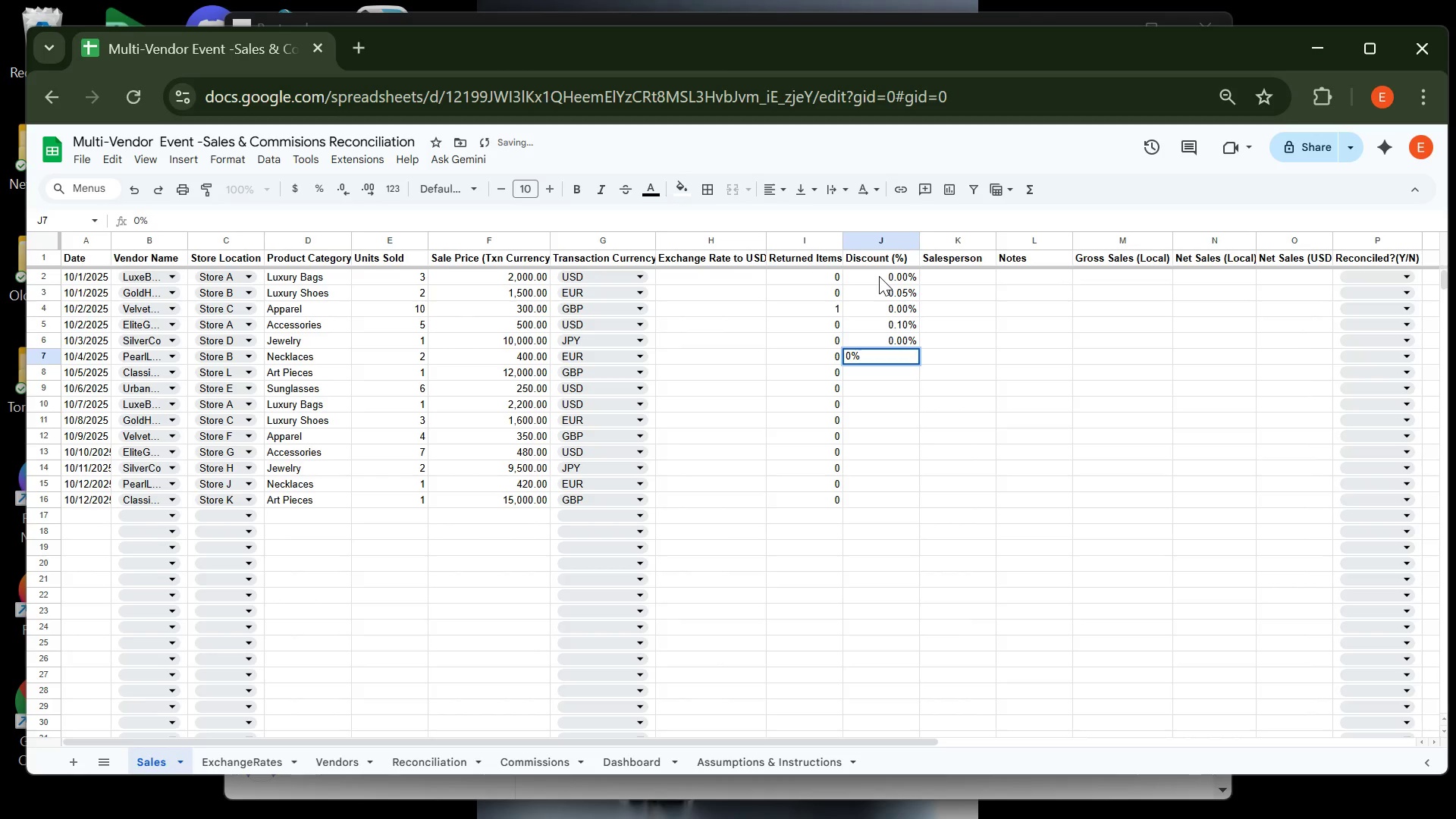 
key(Enter)
 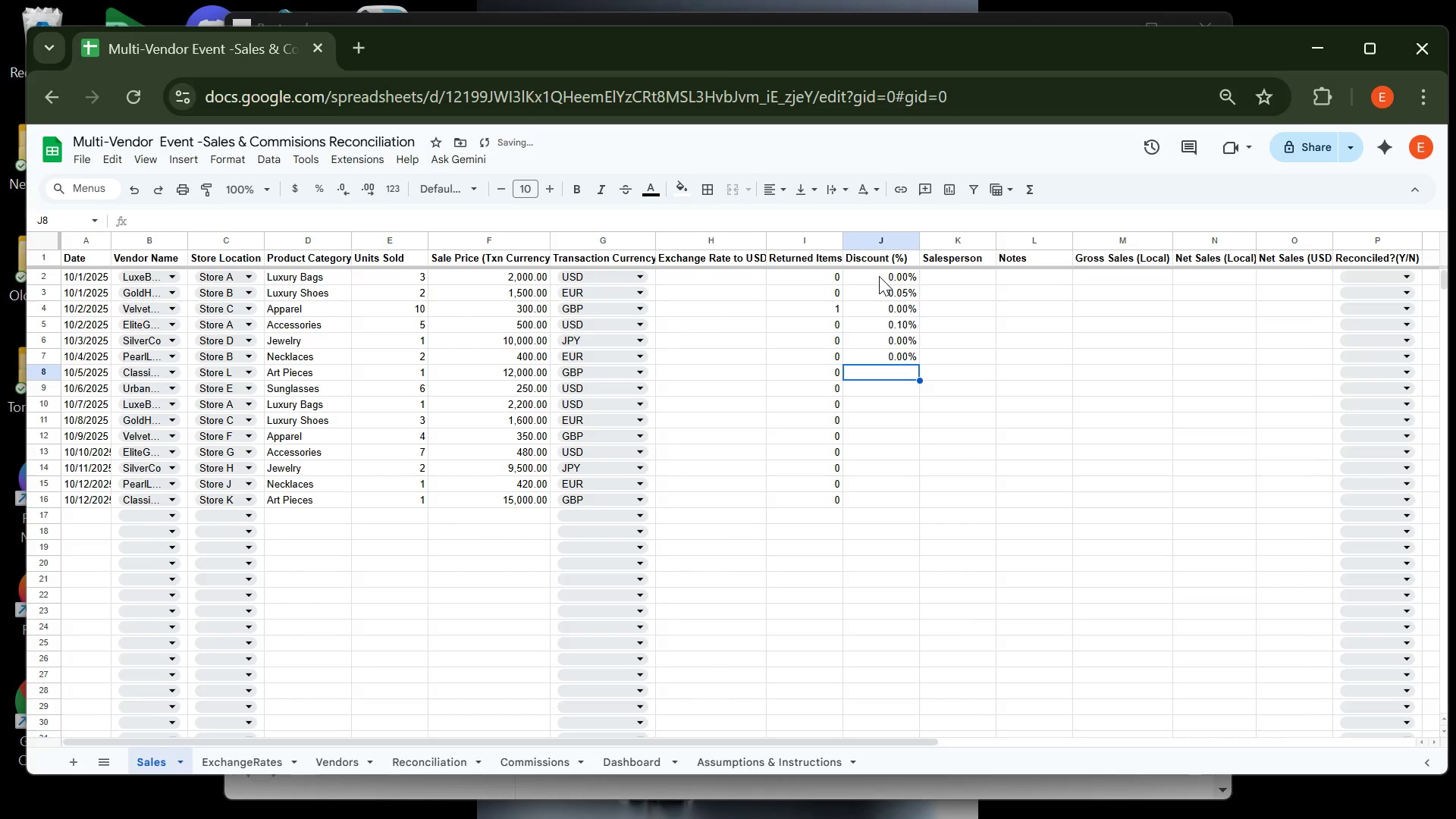 
key(0)
 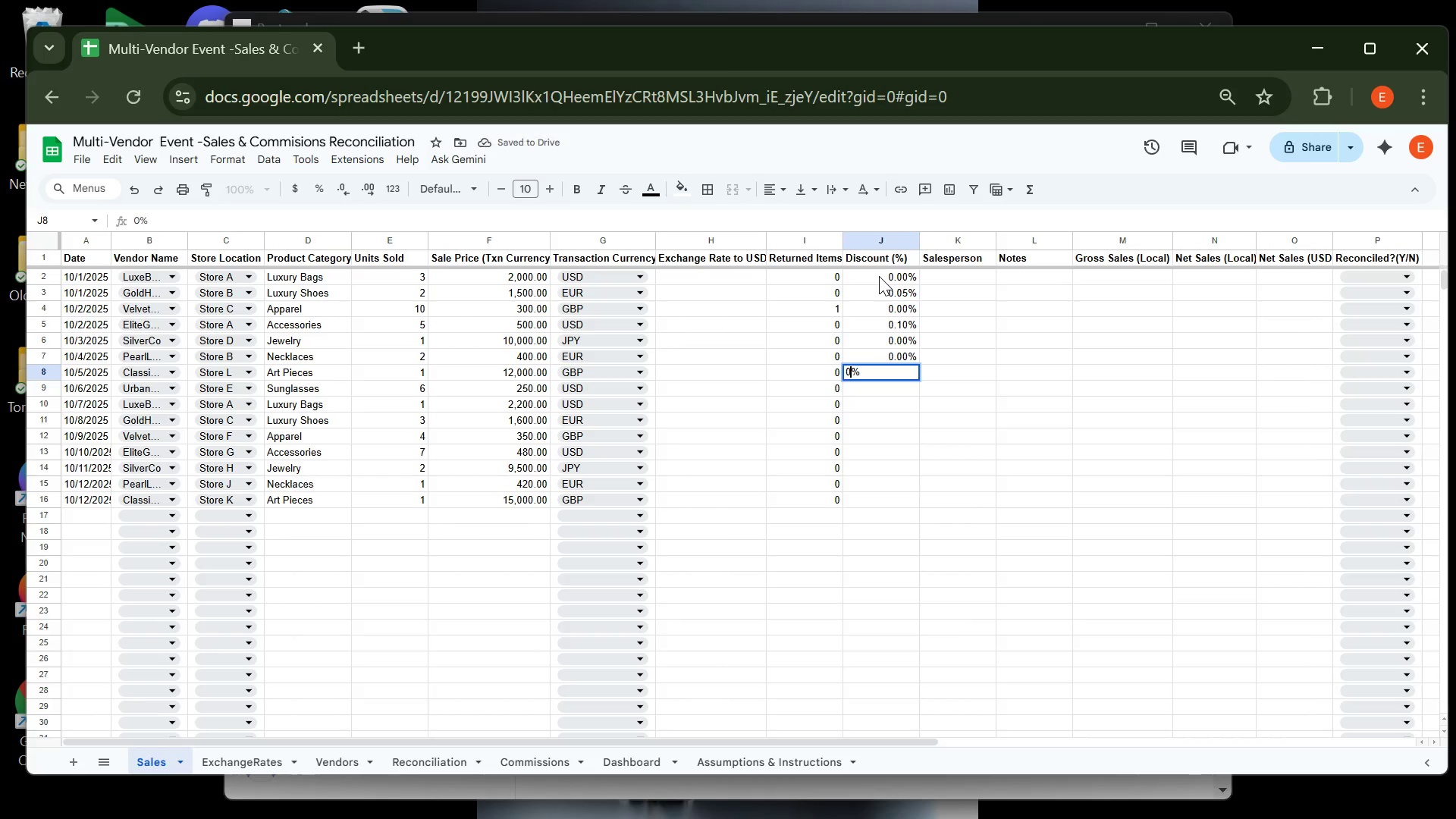 
key(Enter)
 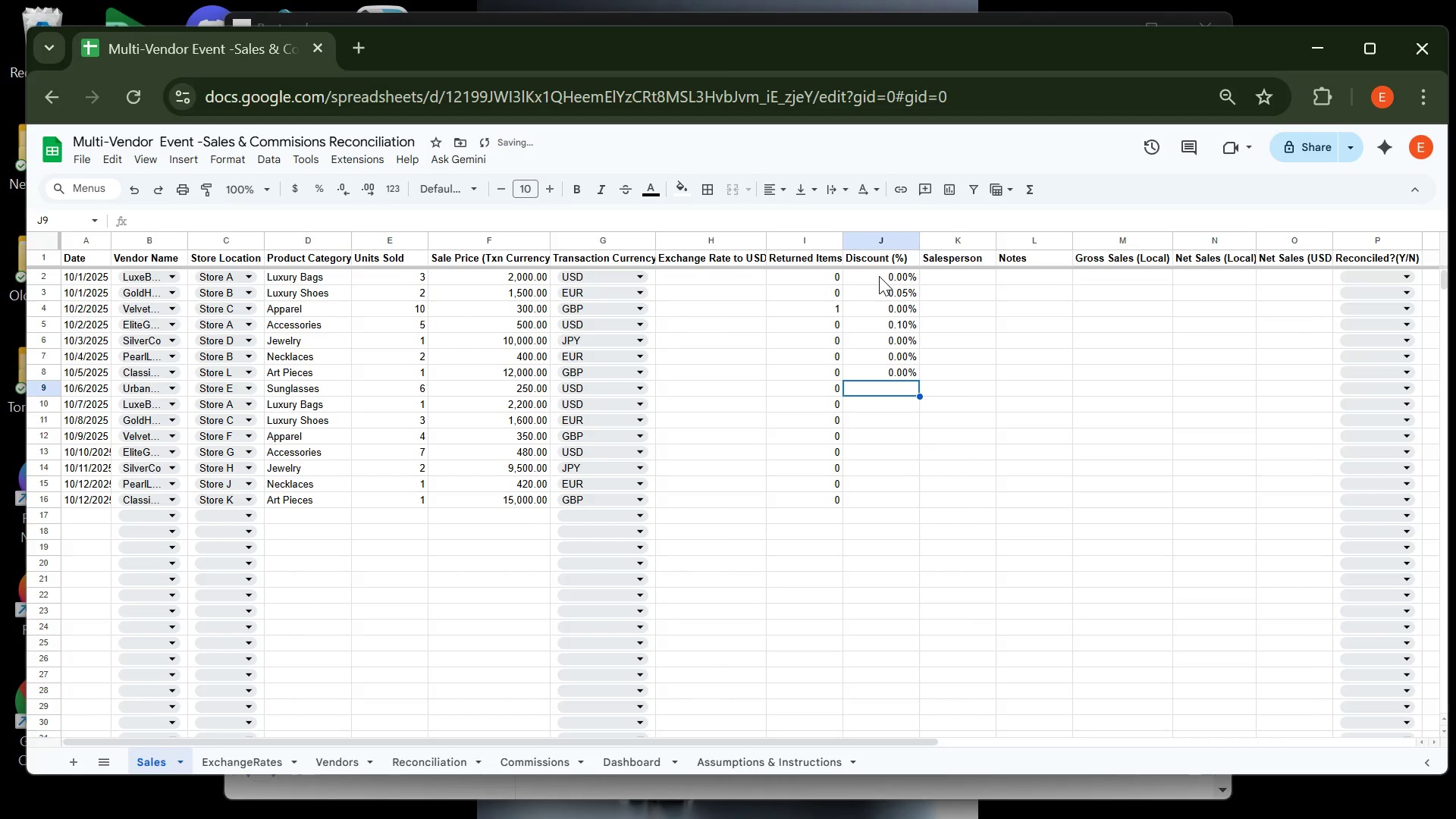 
key(0)
 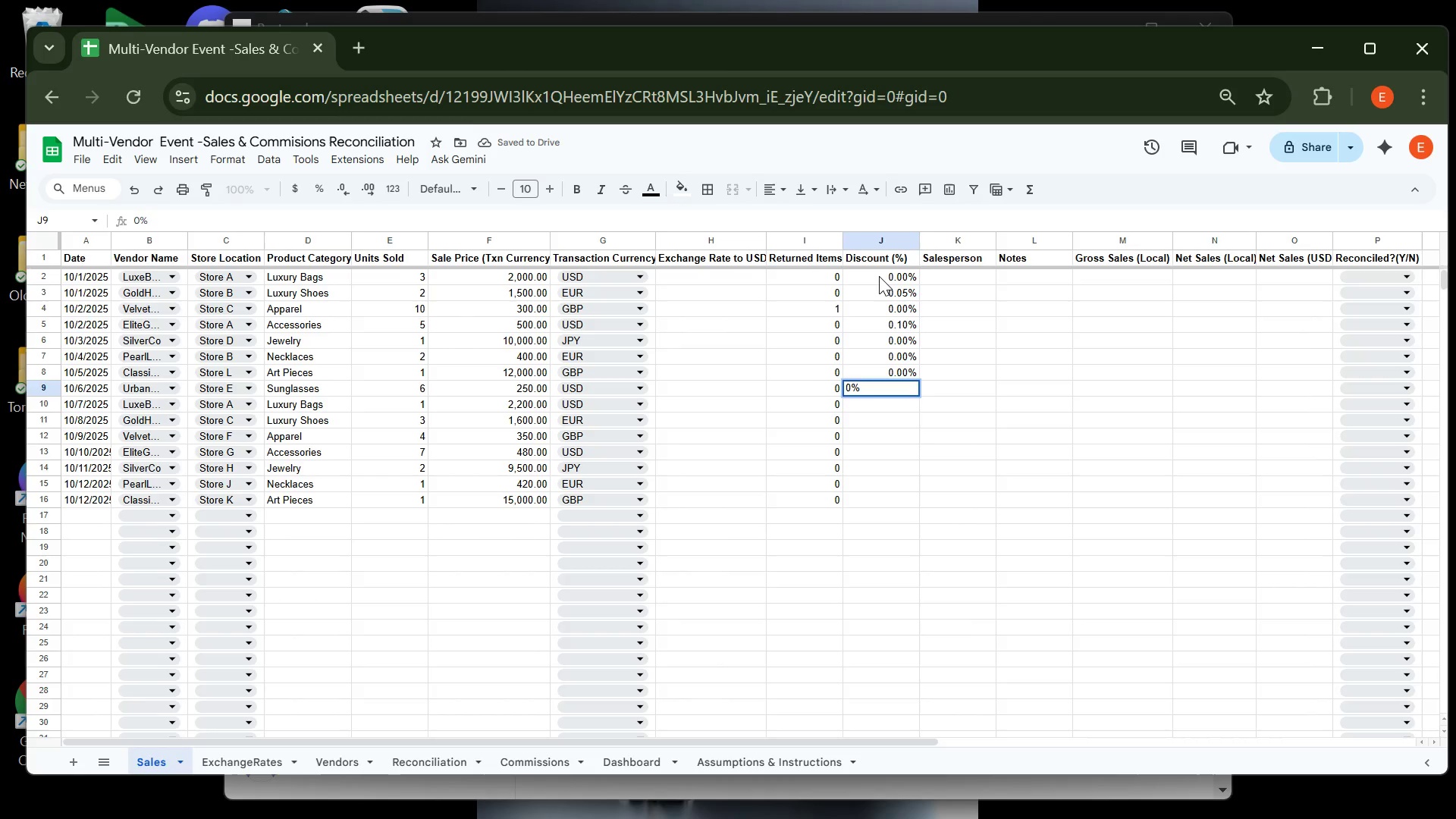 
key(Enter)
 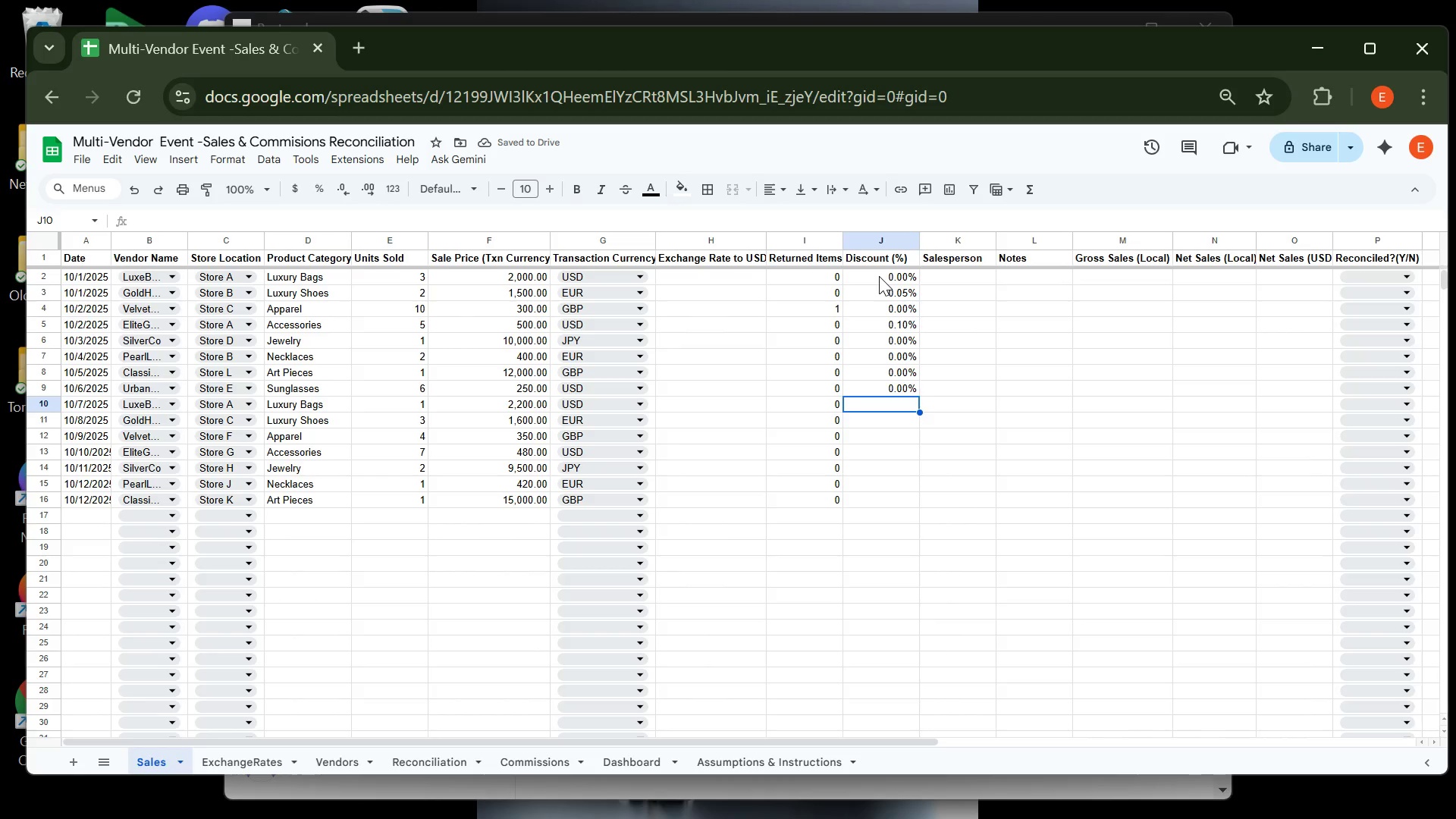 
type(0.15)
 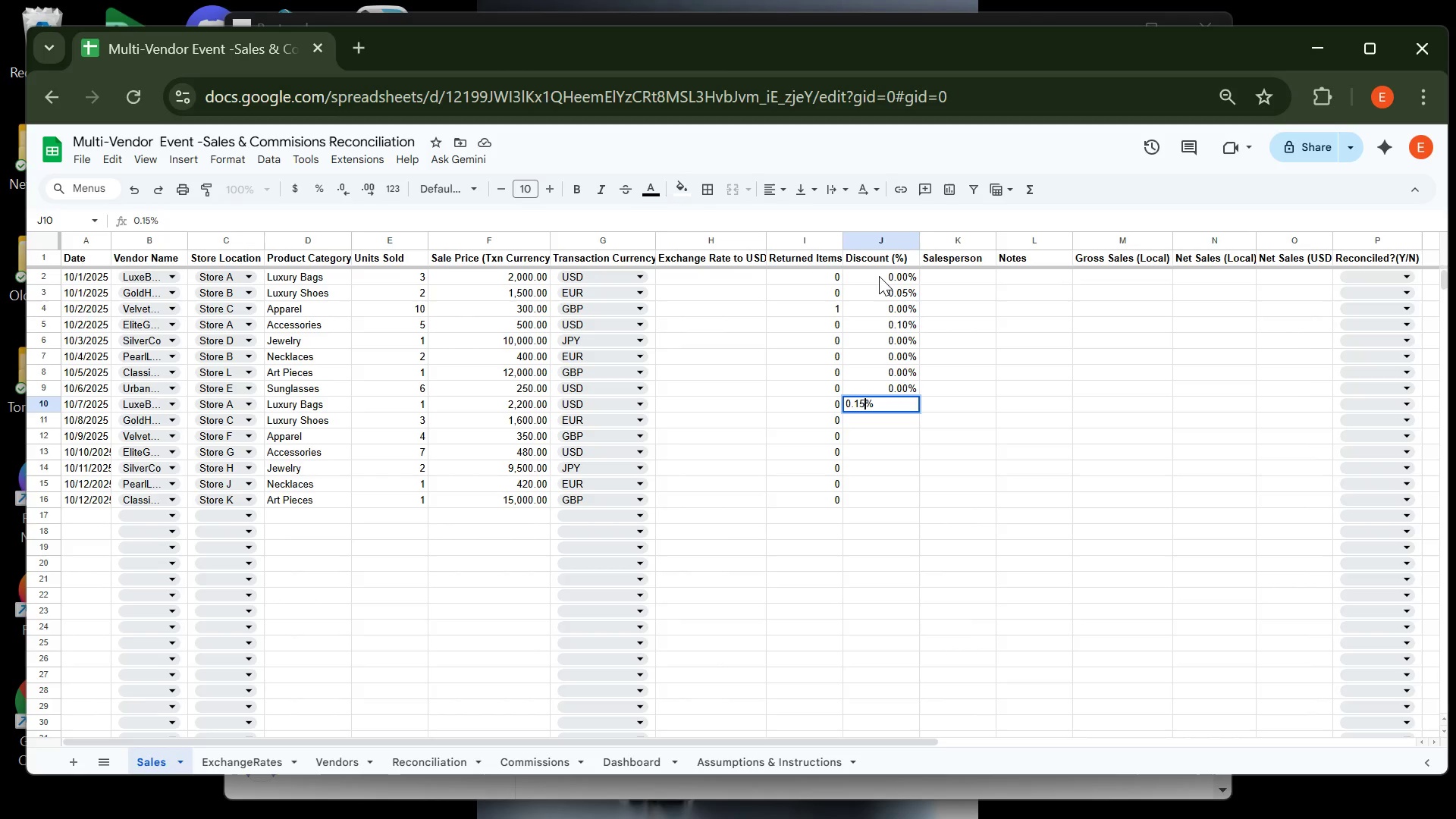 
key(Enter)
 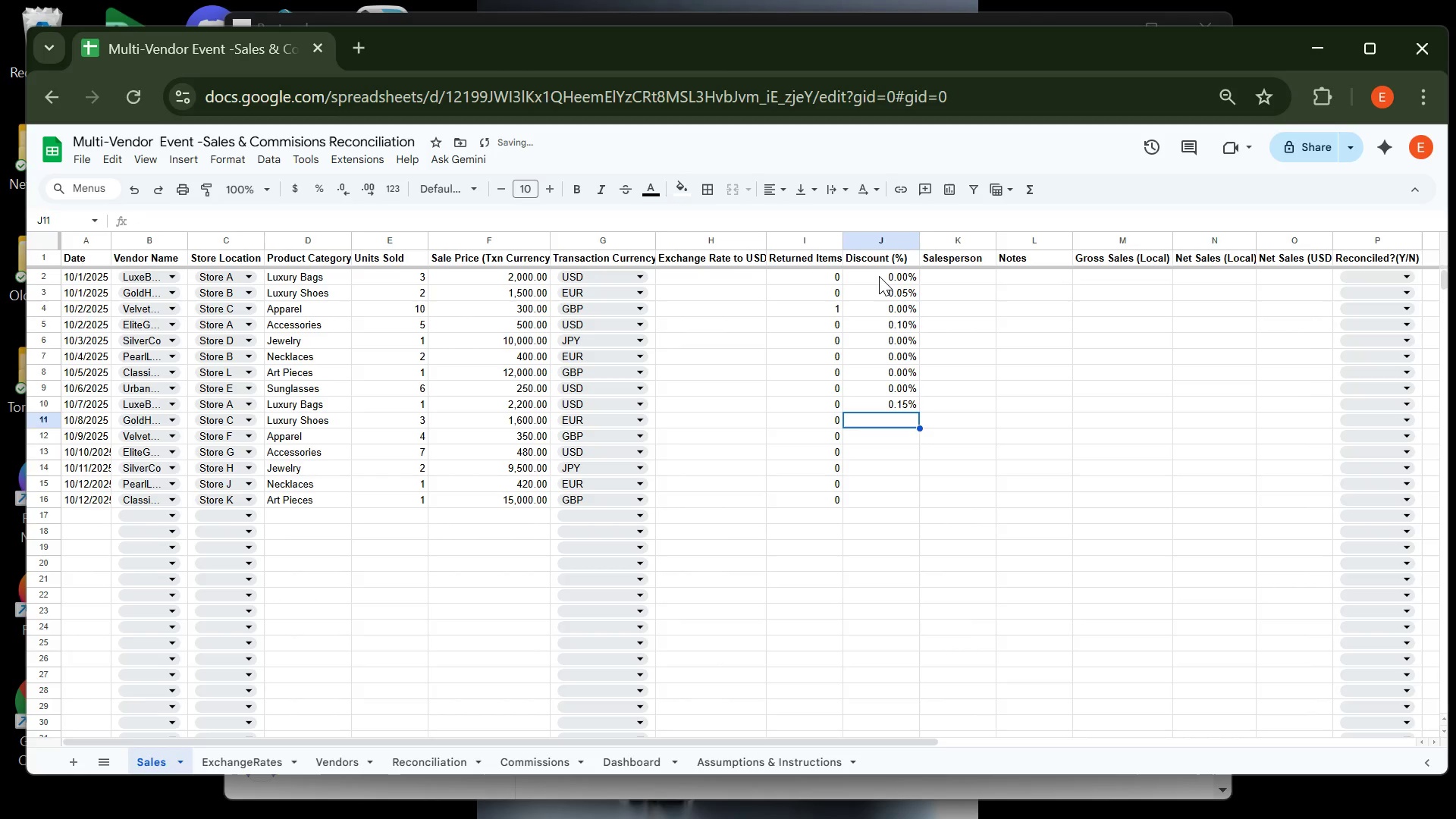 
key(0)
 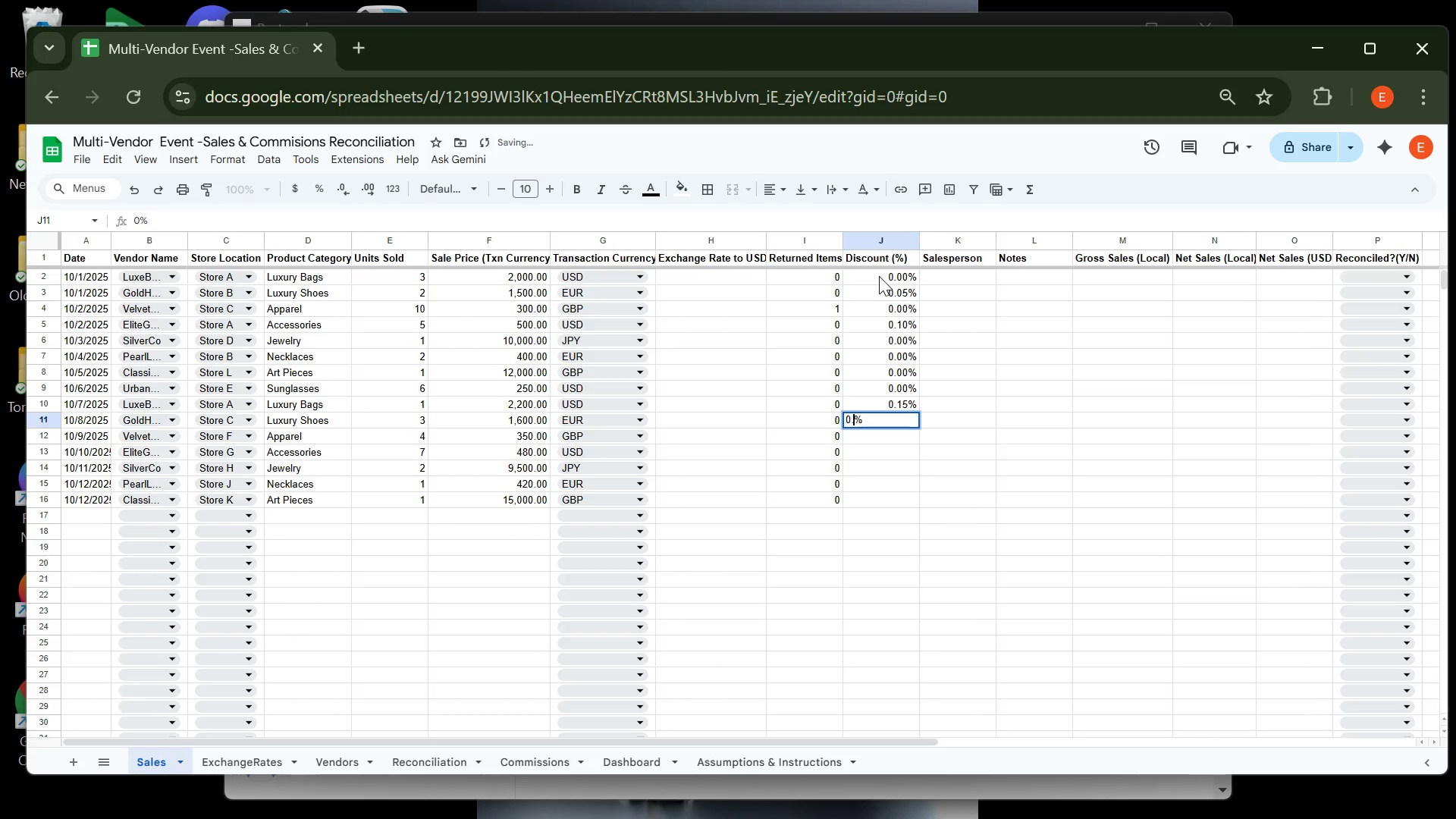 
key(Period)
 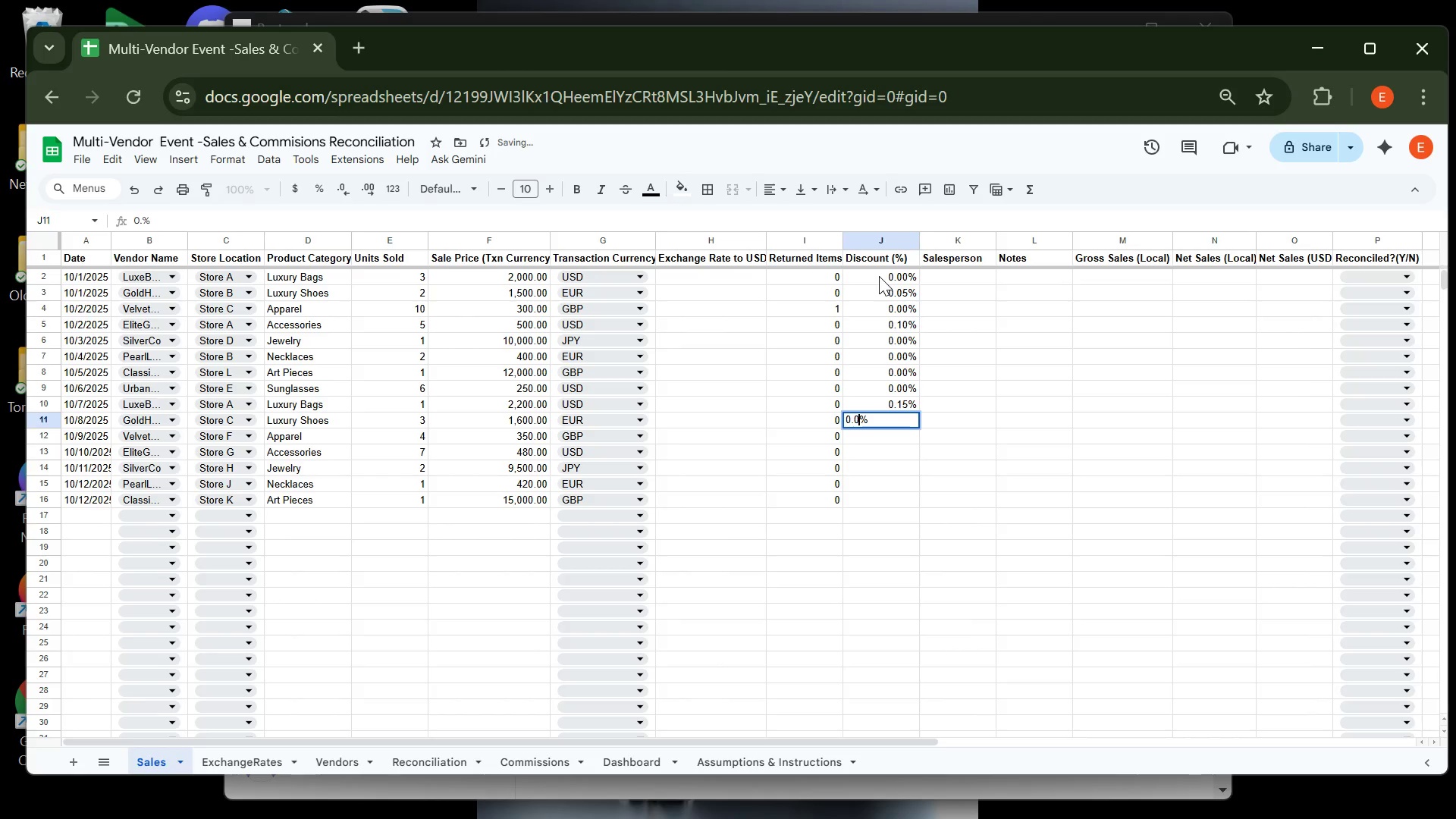 
key(0)
 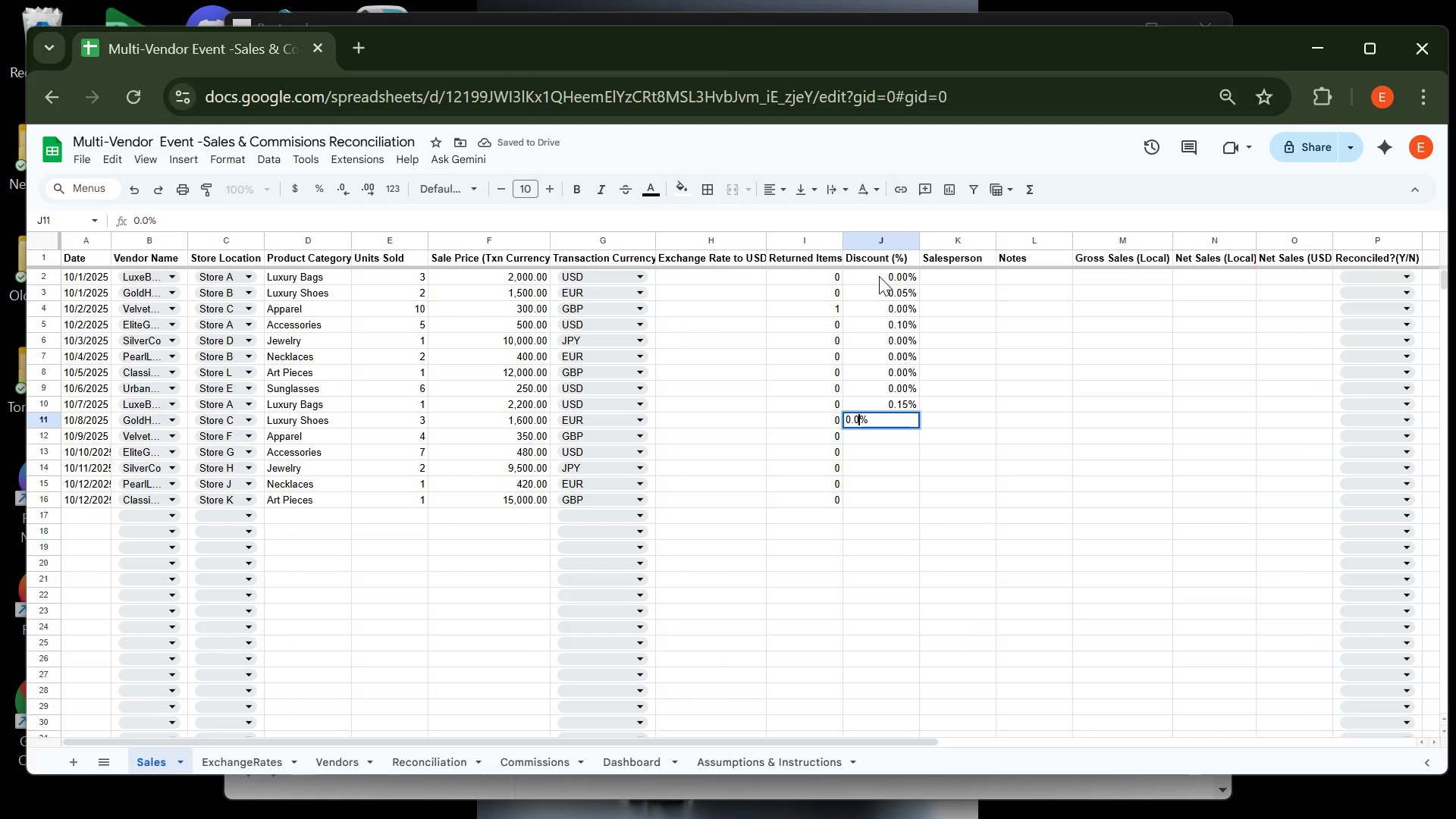 
key(Enter)
 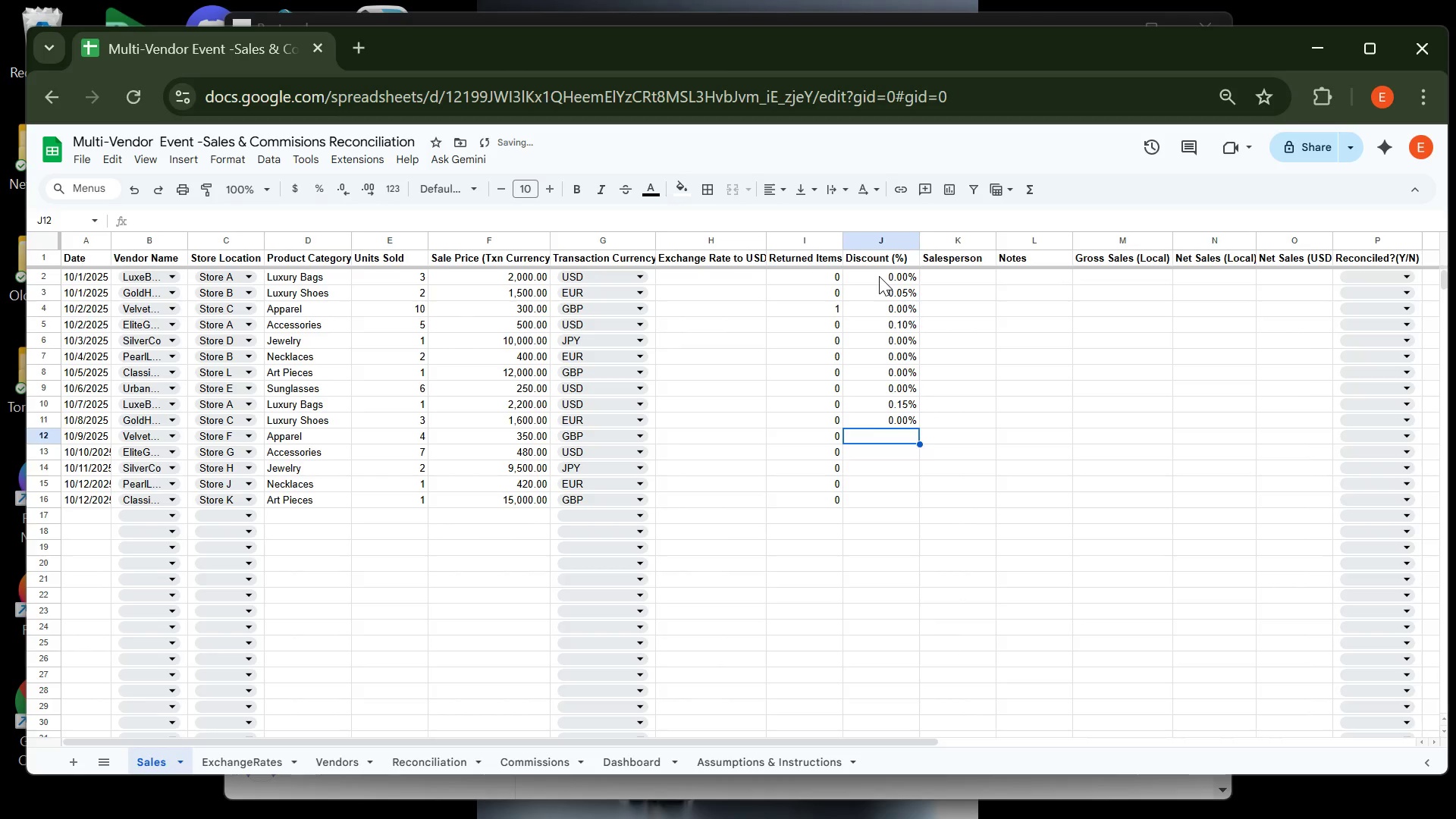 
key(0)
 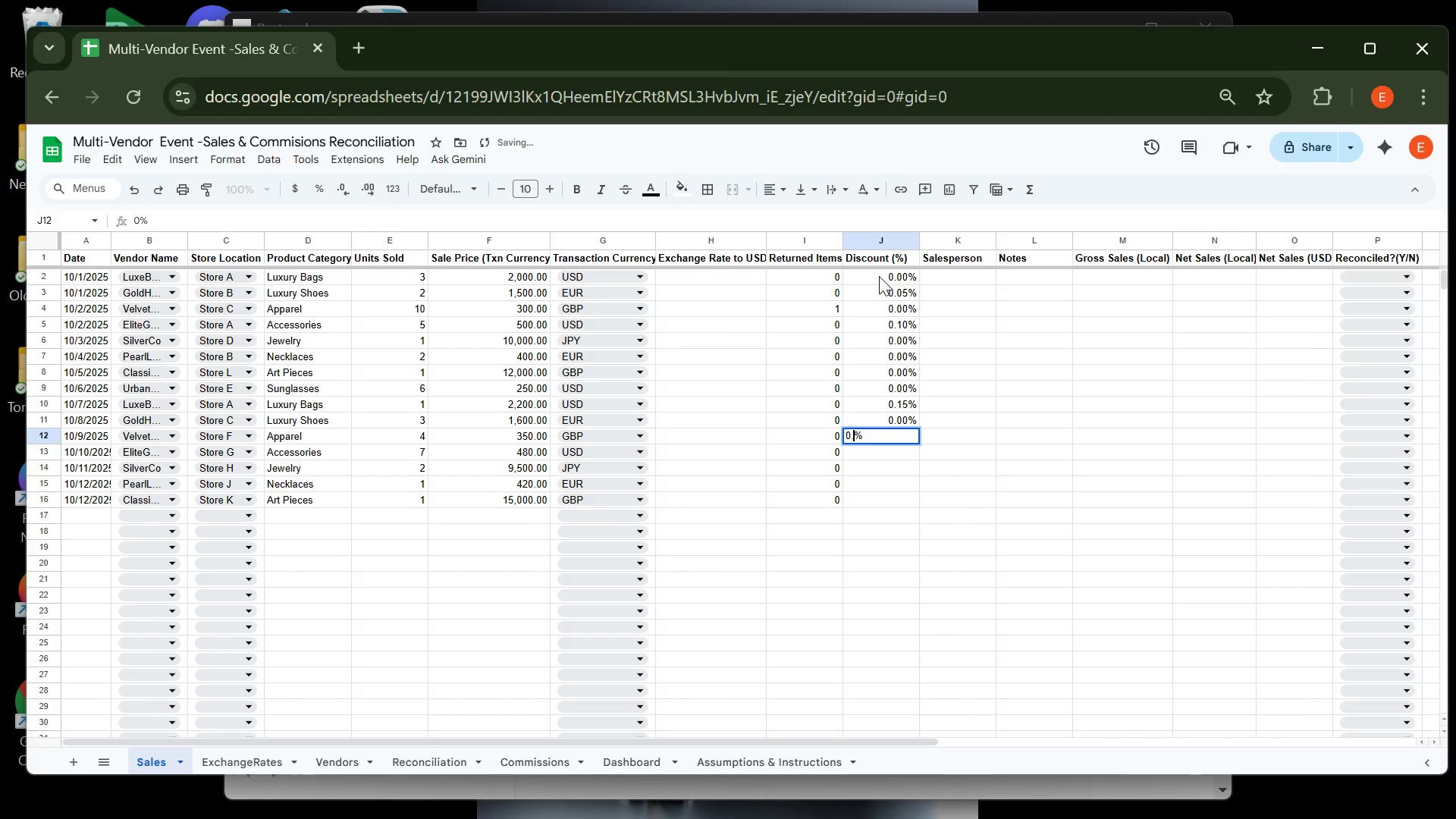 
key(Period)
 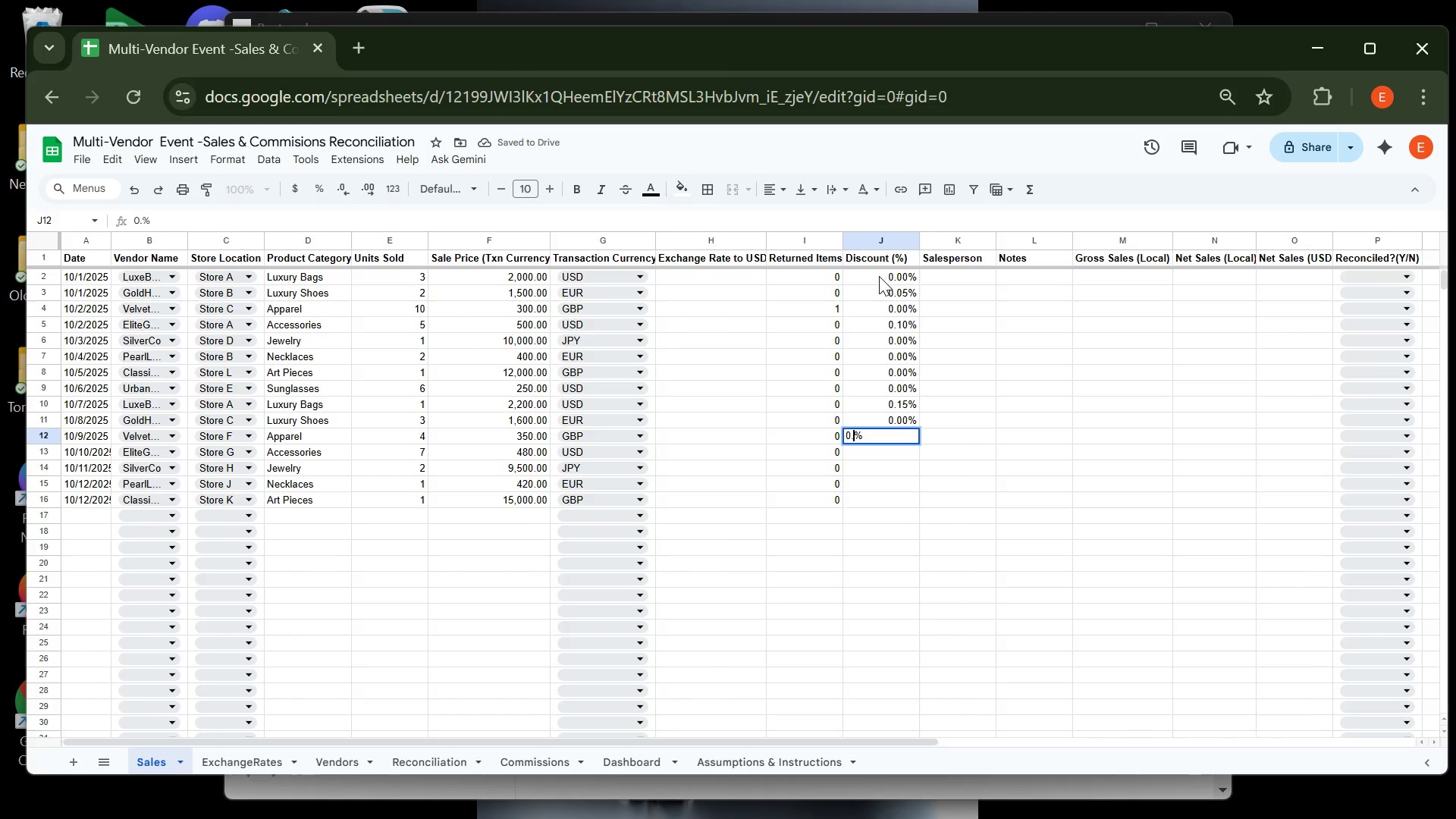 
key(0)
 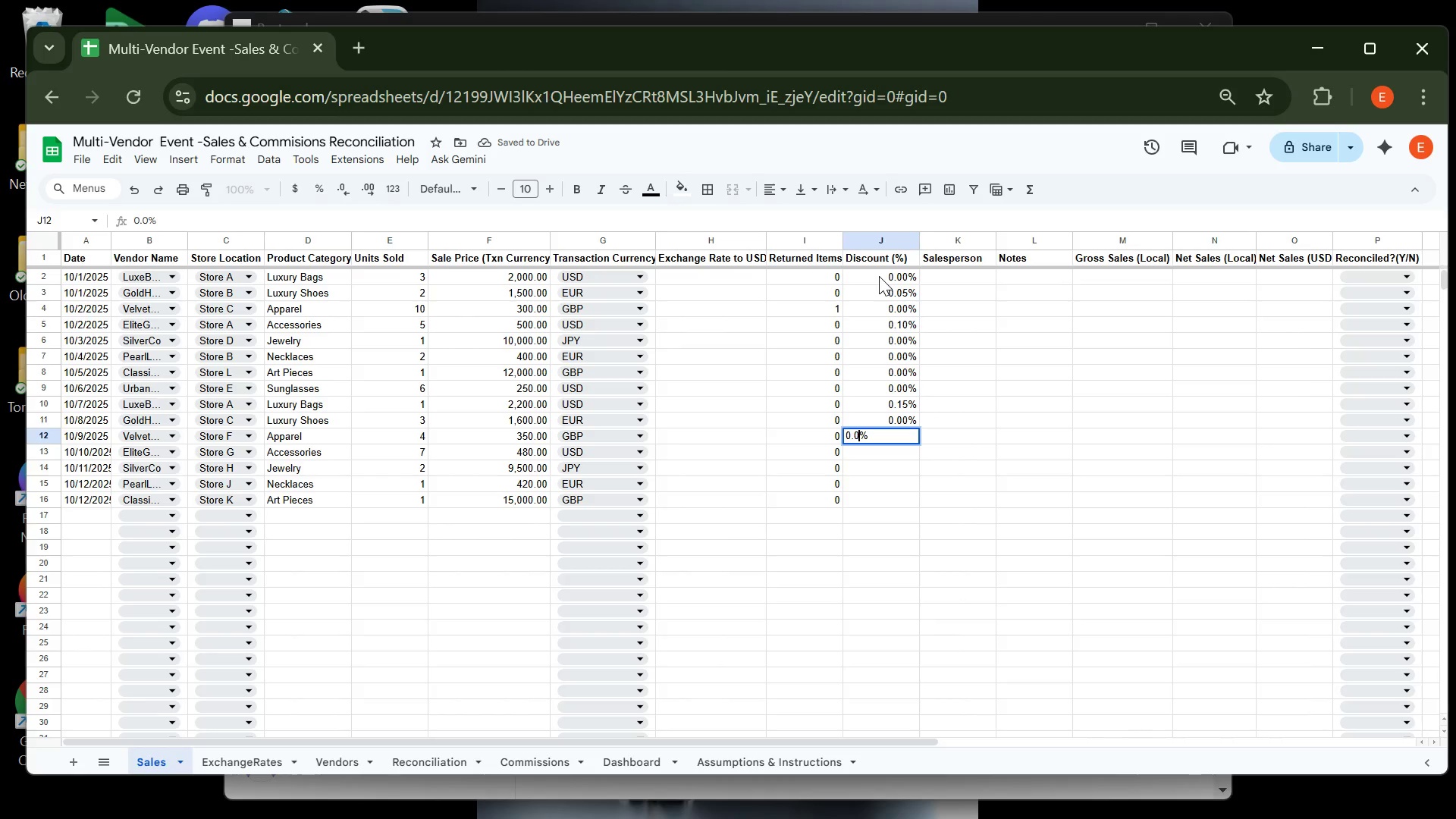 
key(Enter)
 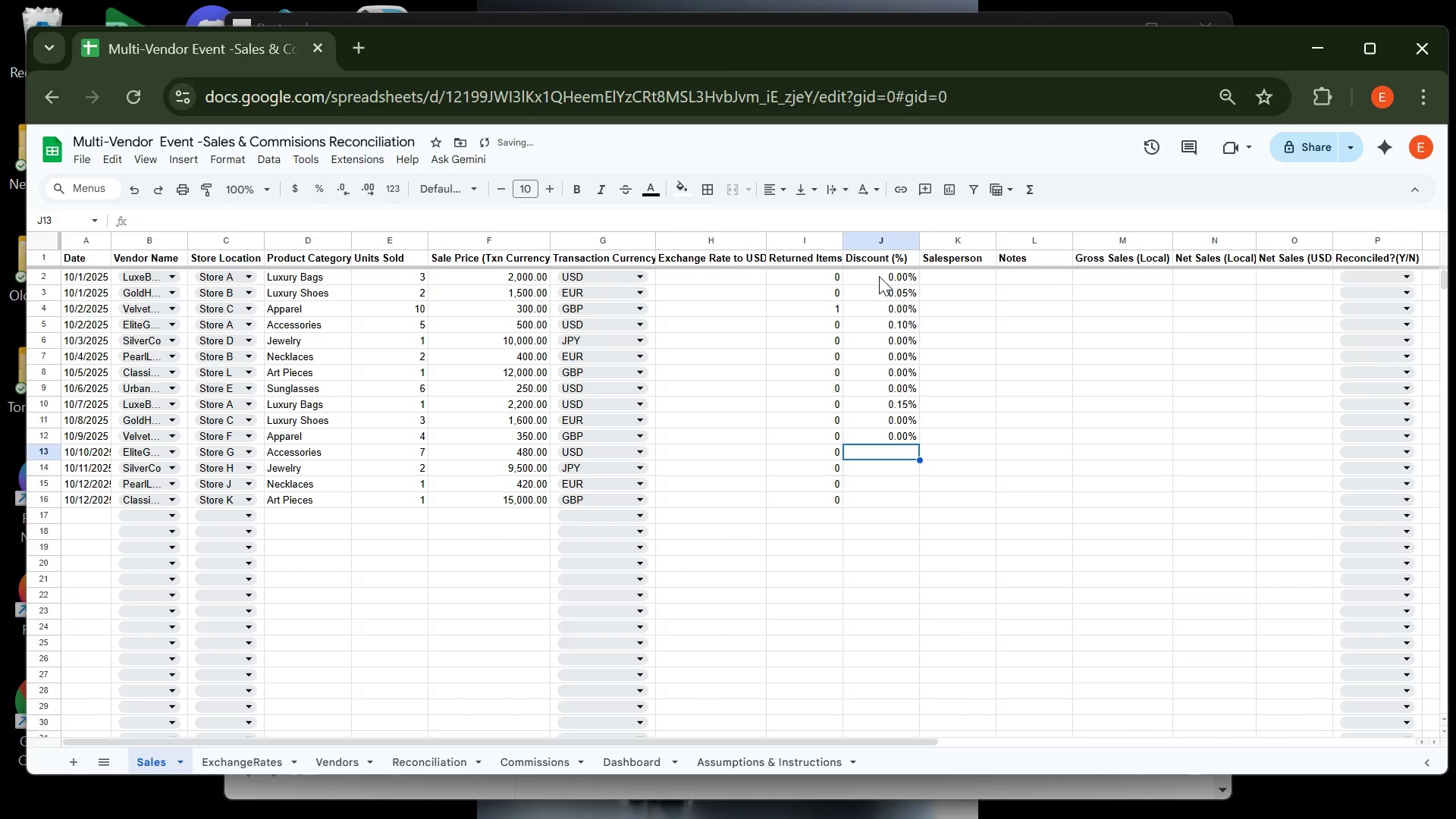 
key(0)
 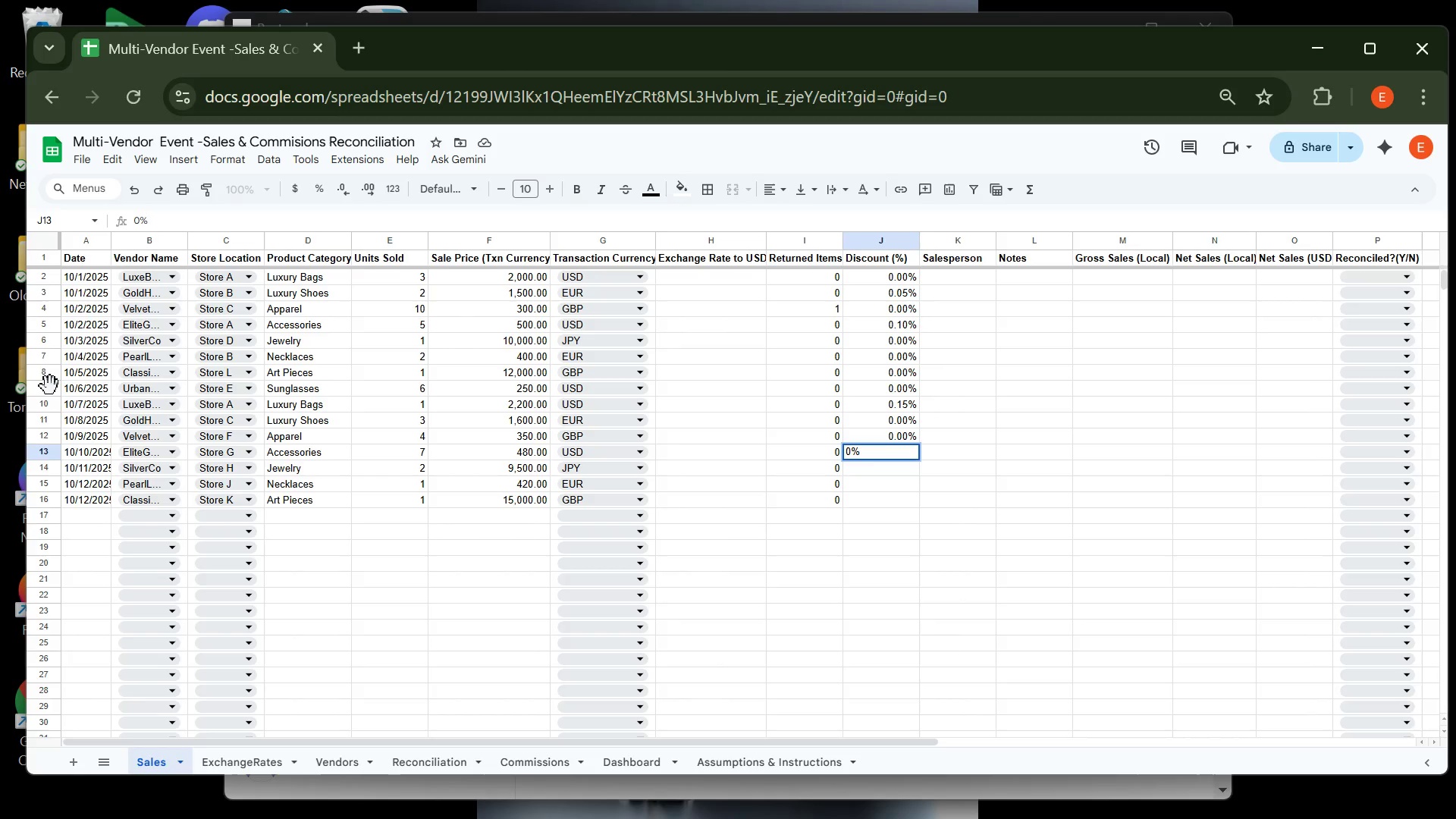 
wait(40.57)
 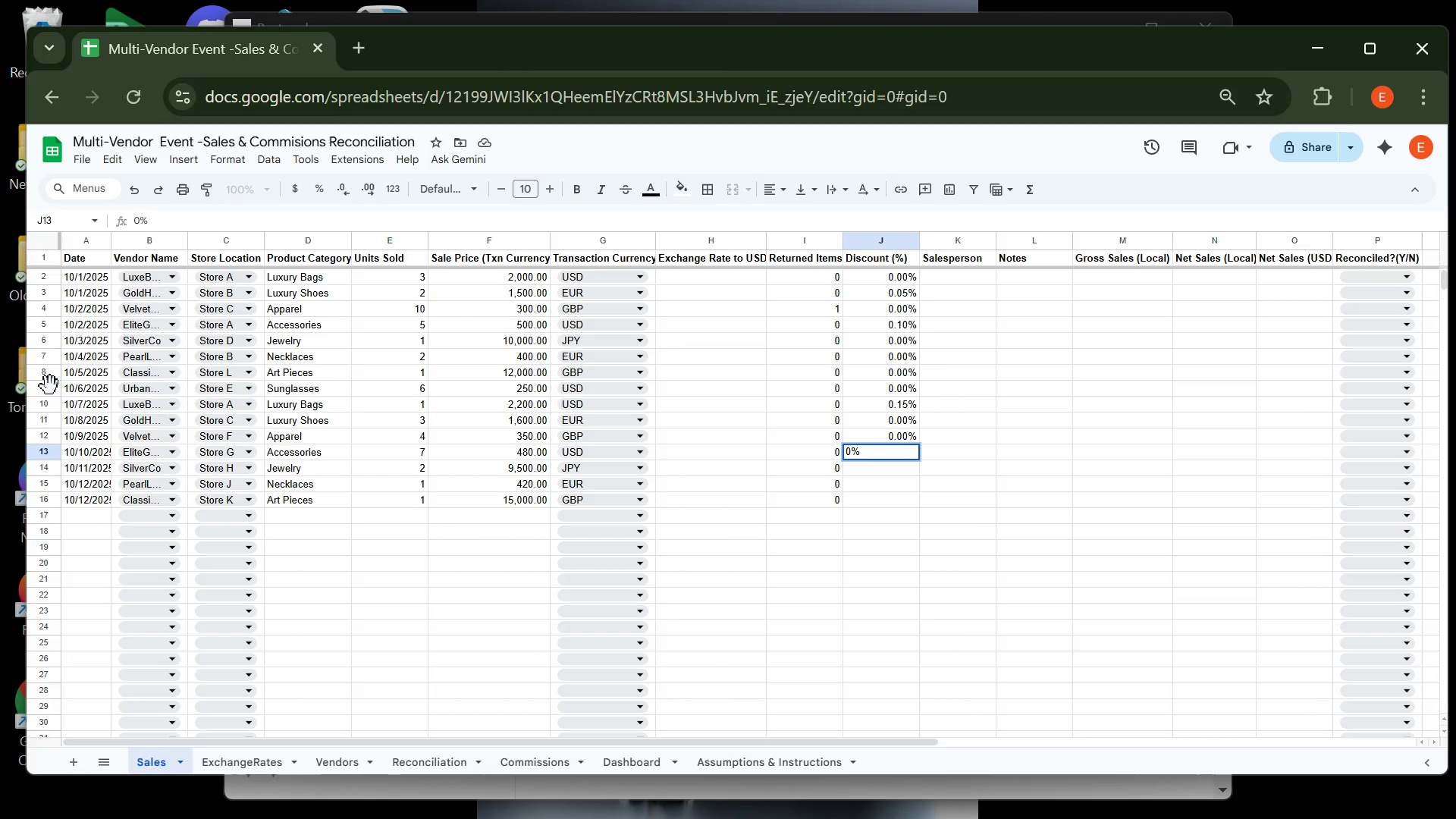 
left_click([49, 438])
 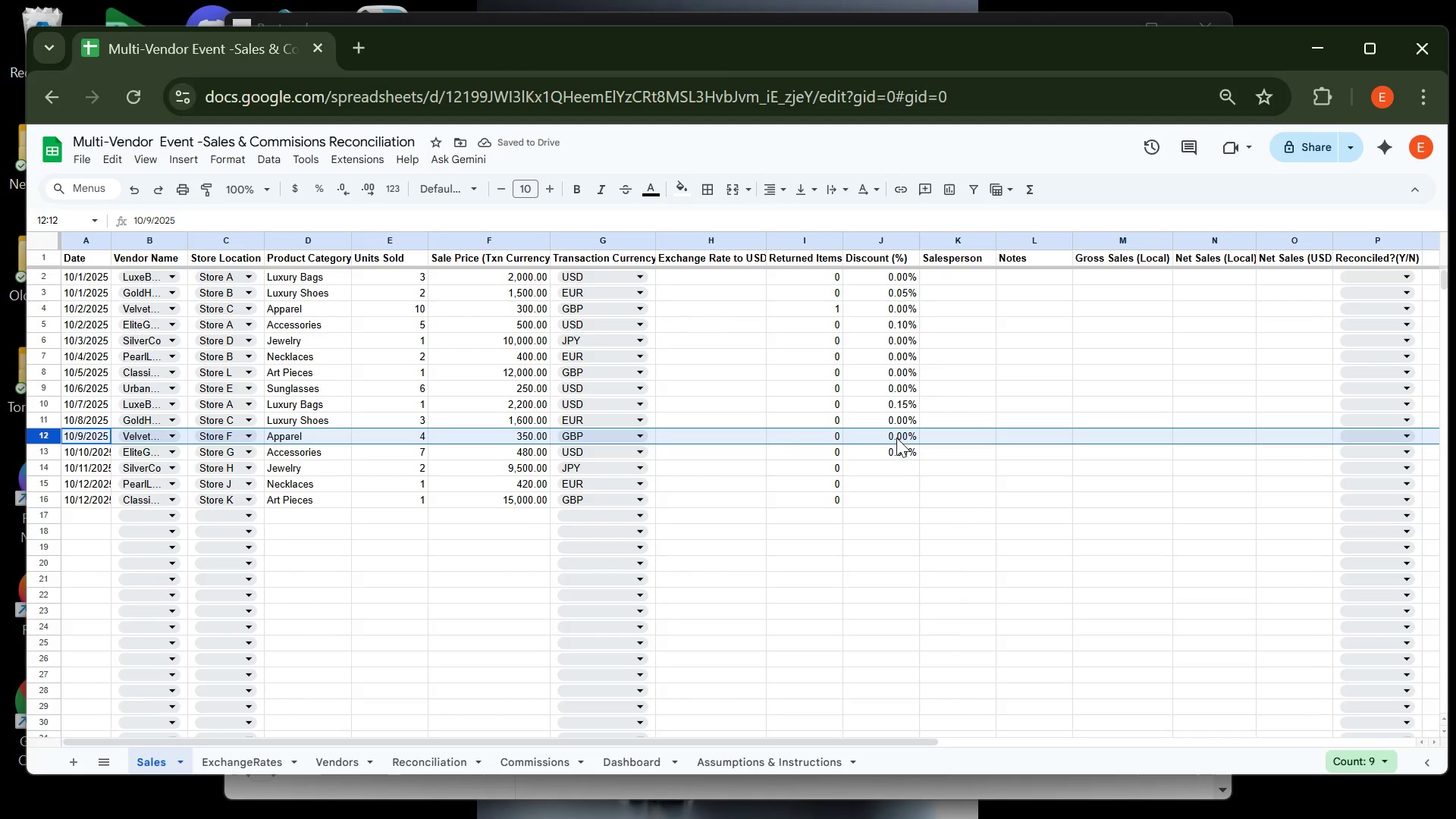 
left_click([895, 438])
 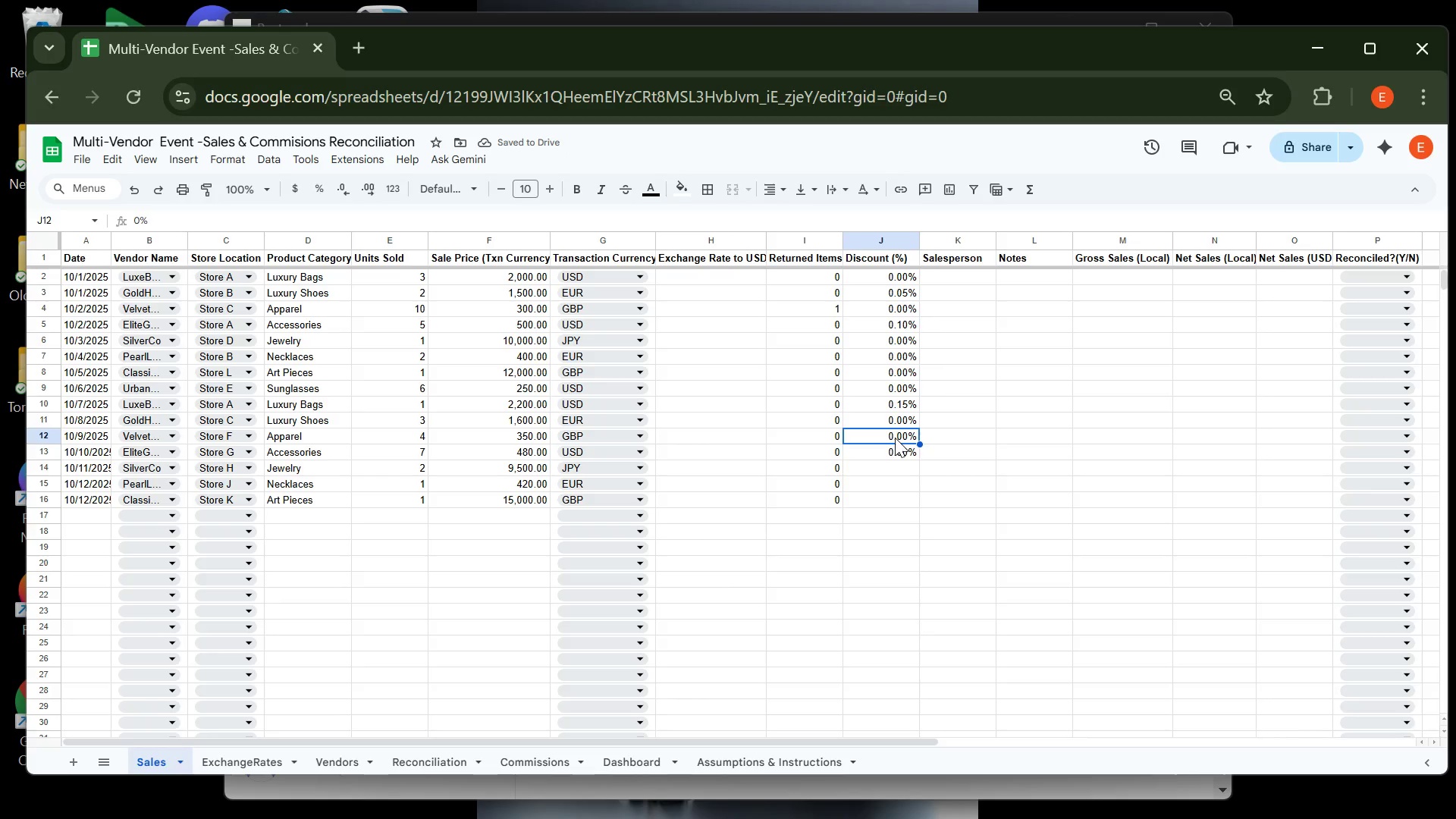 
type(0.15)
 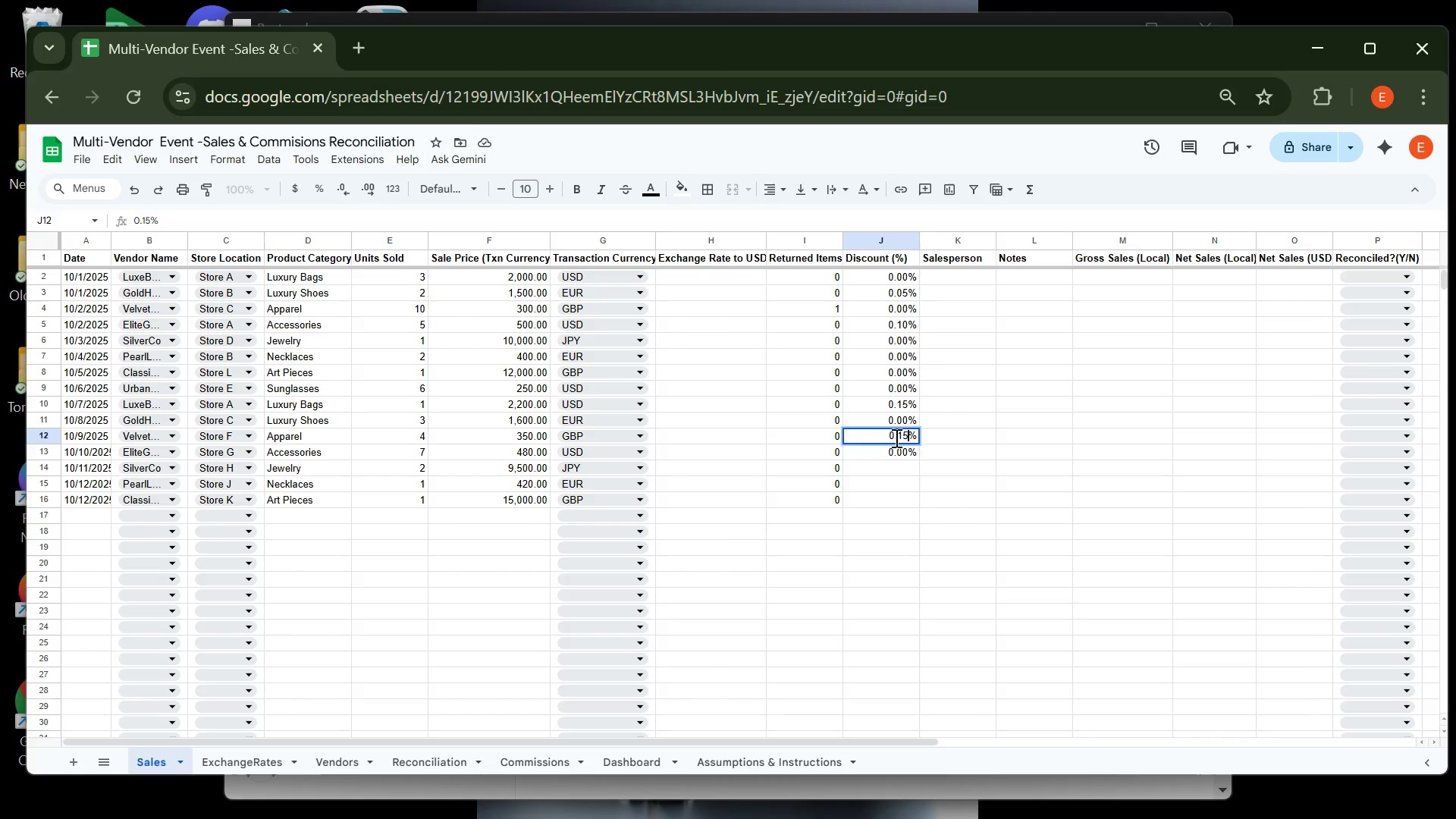 
key(Enter)
 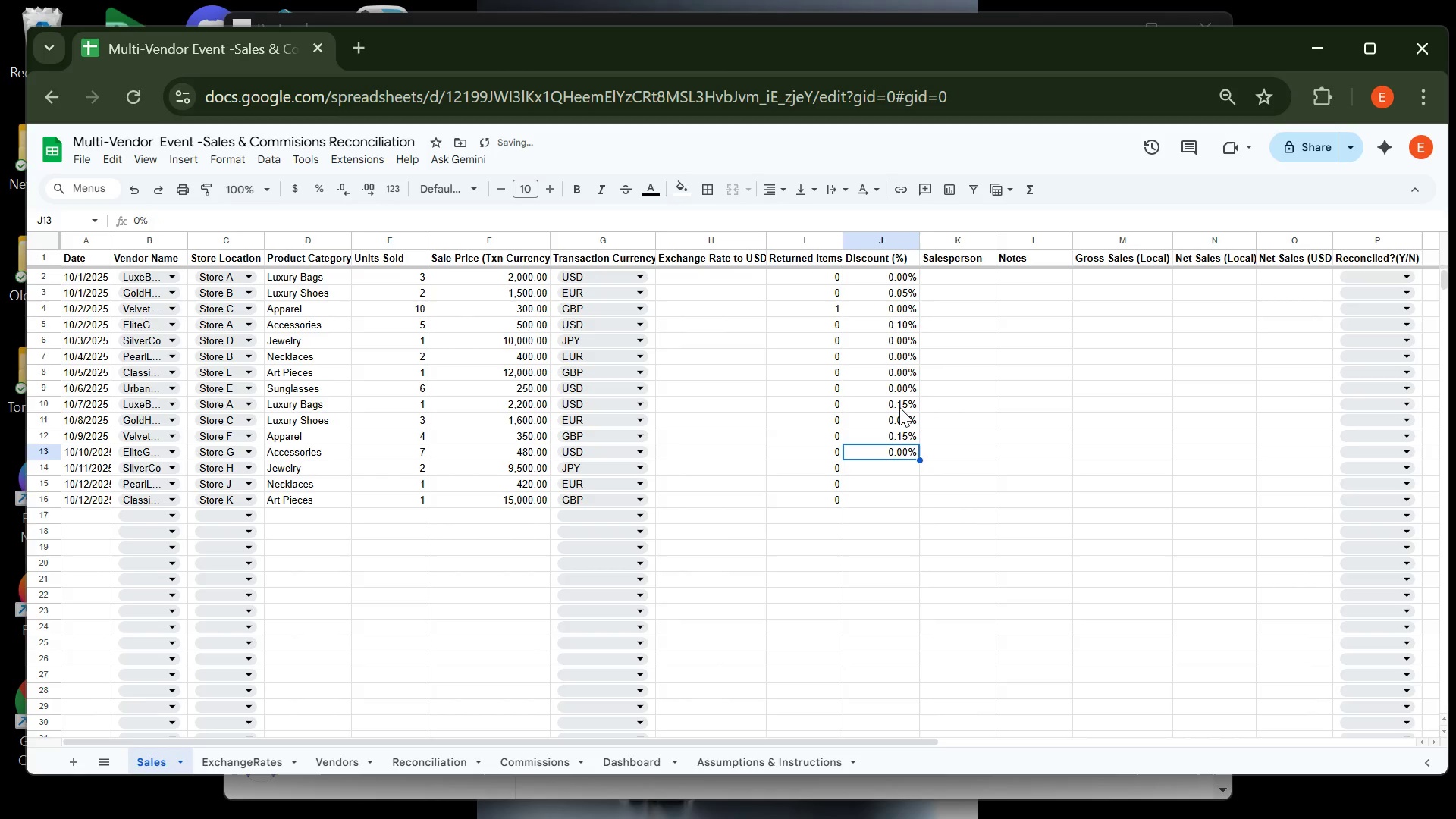 
left_click([899, 407])
 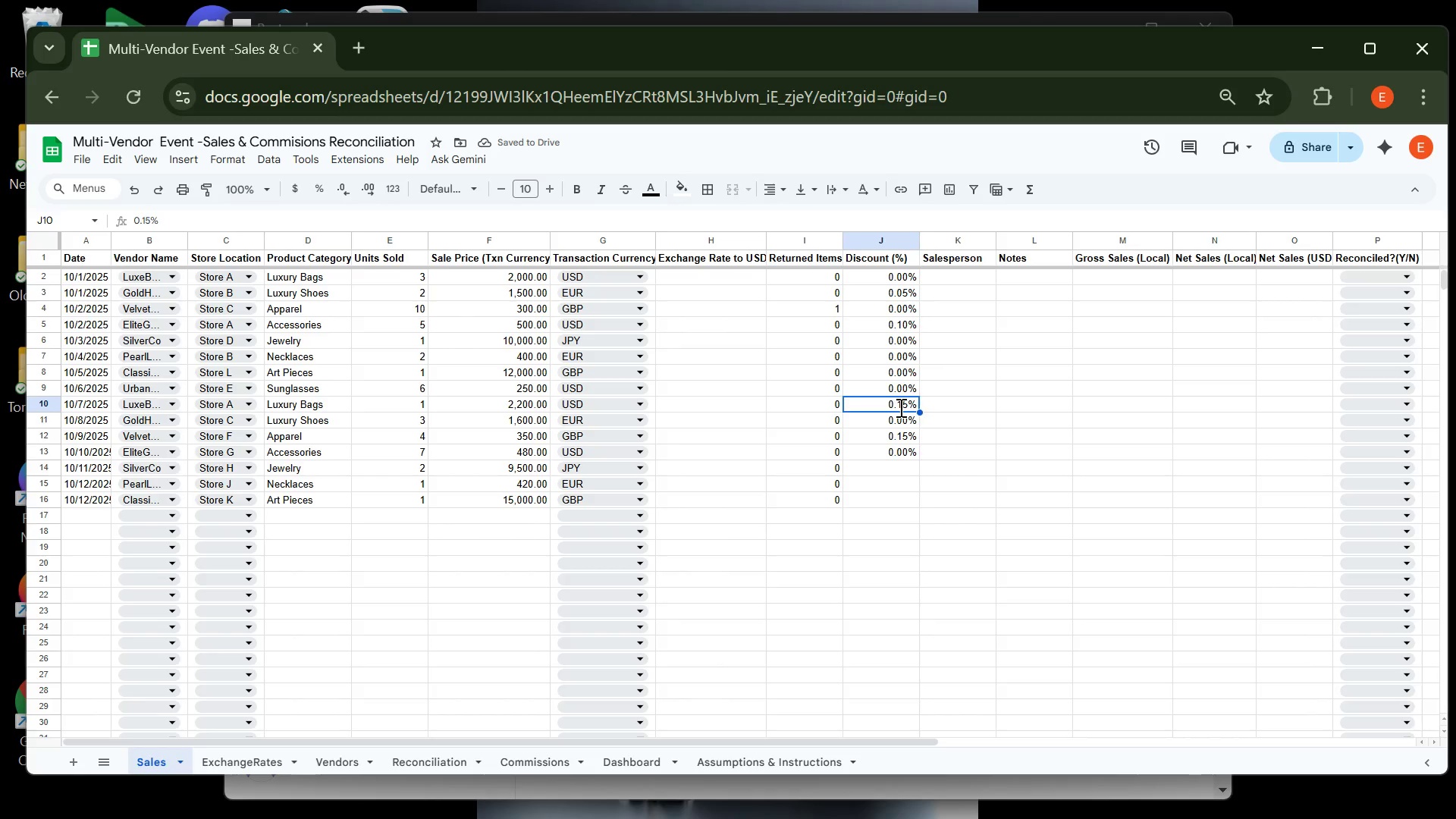 
key(0)
 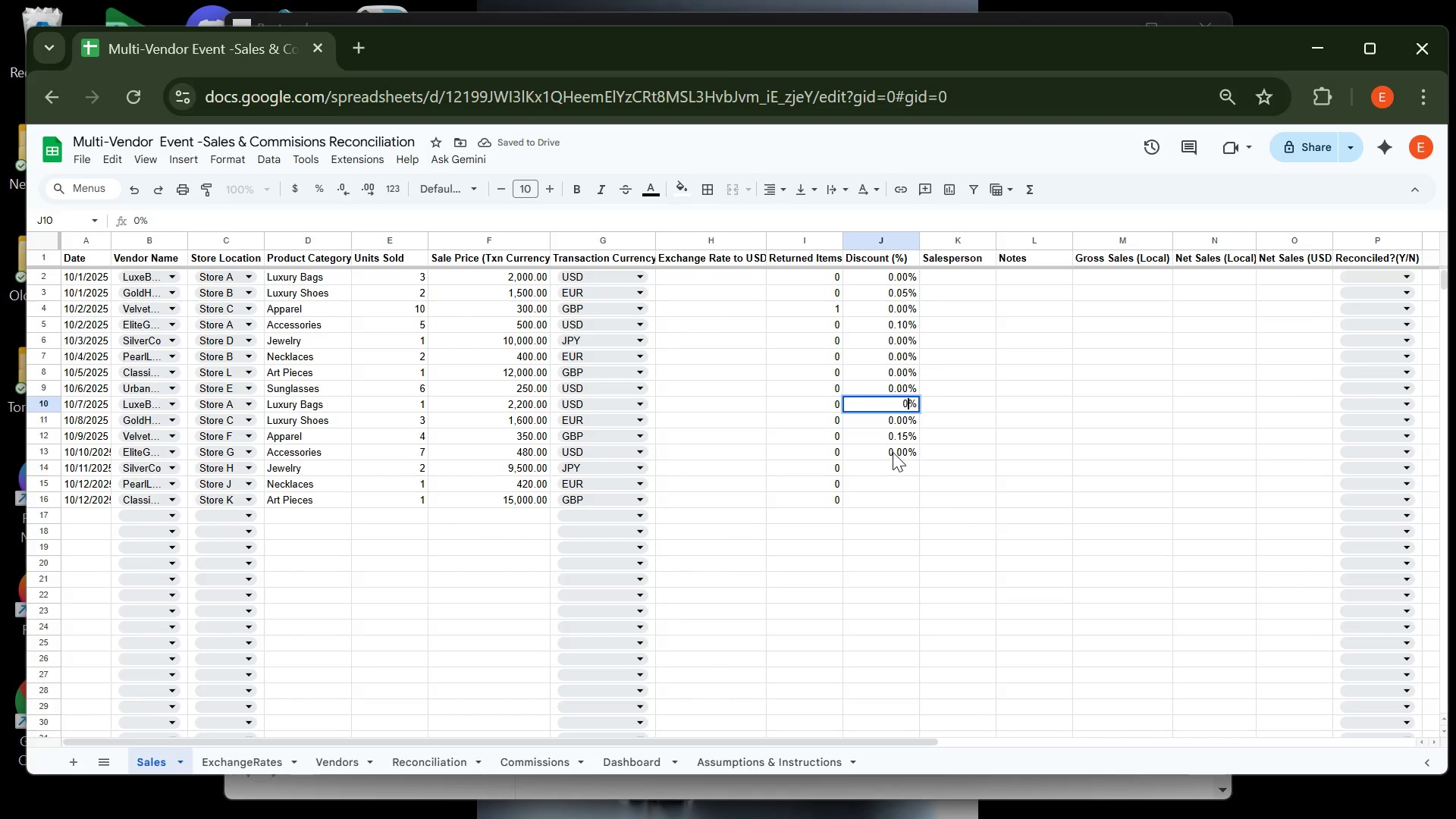 
left_click([893, 452])
 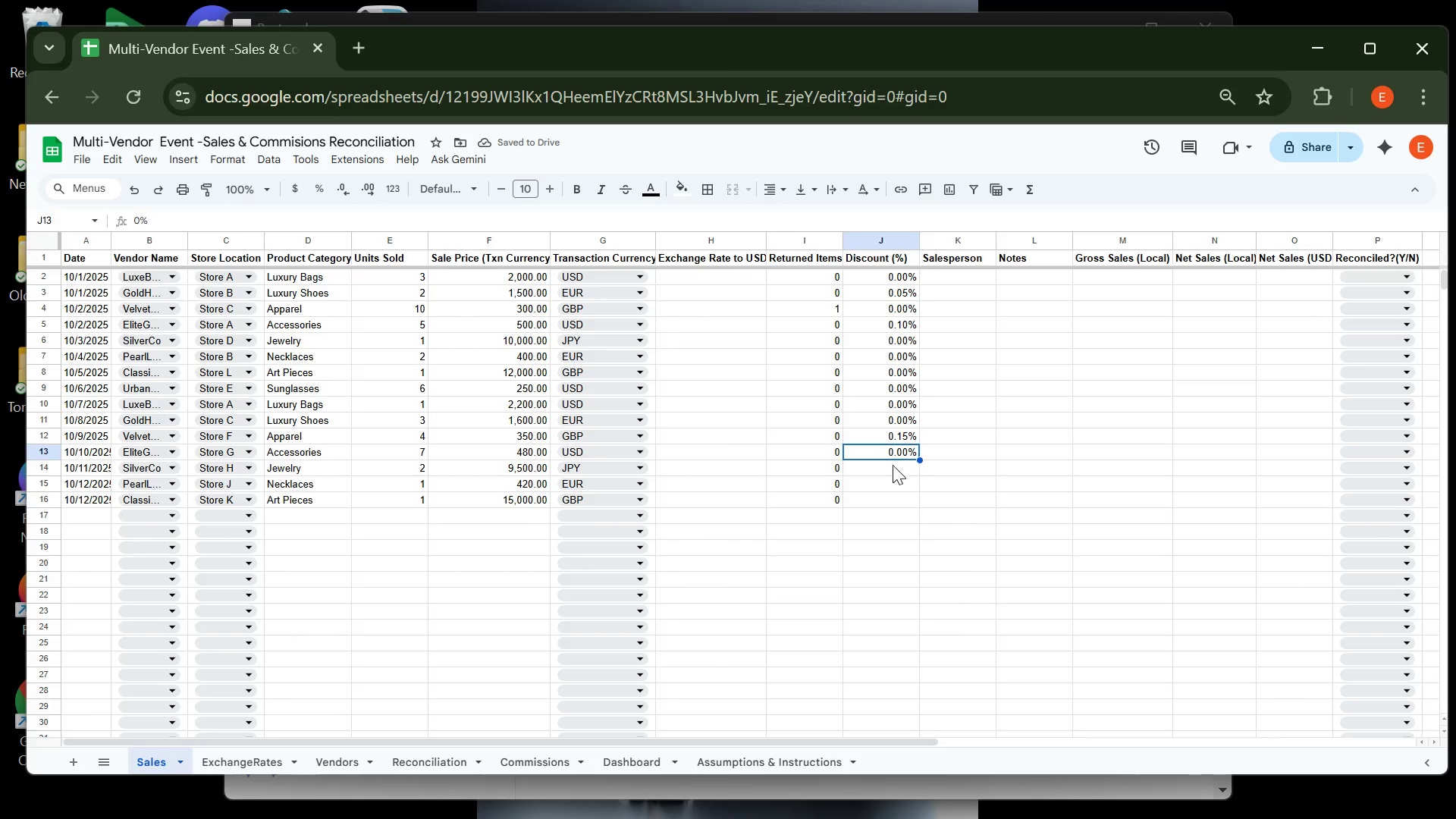 
left_click([893, 467])
 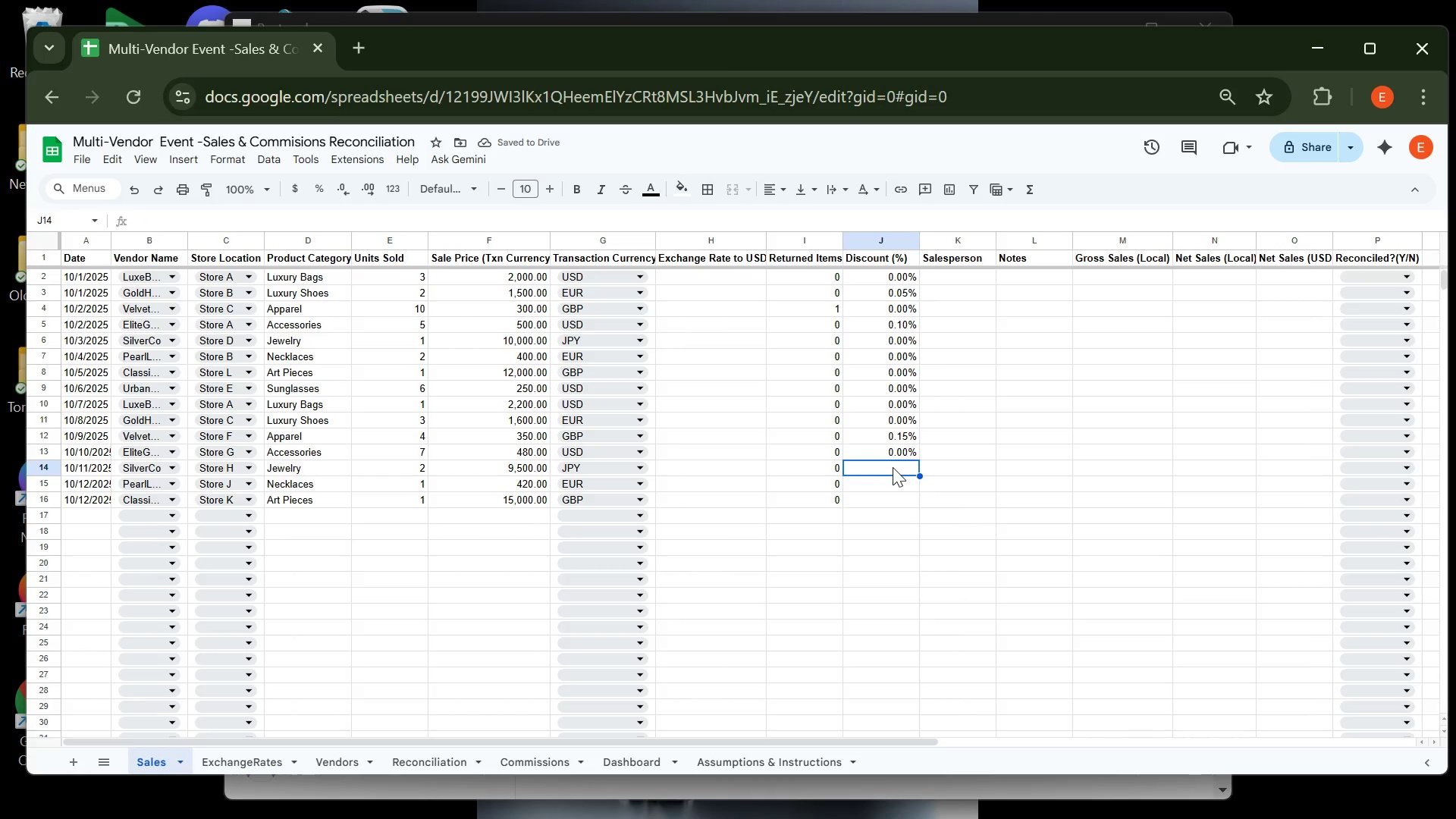 
key(0)
 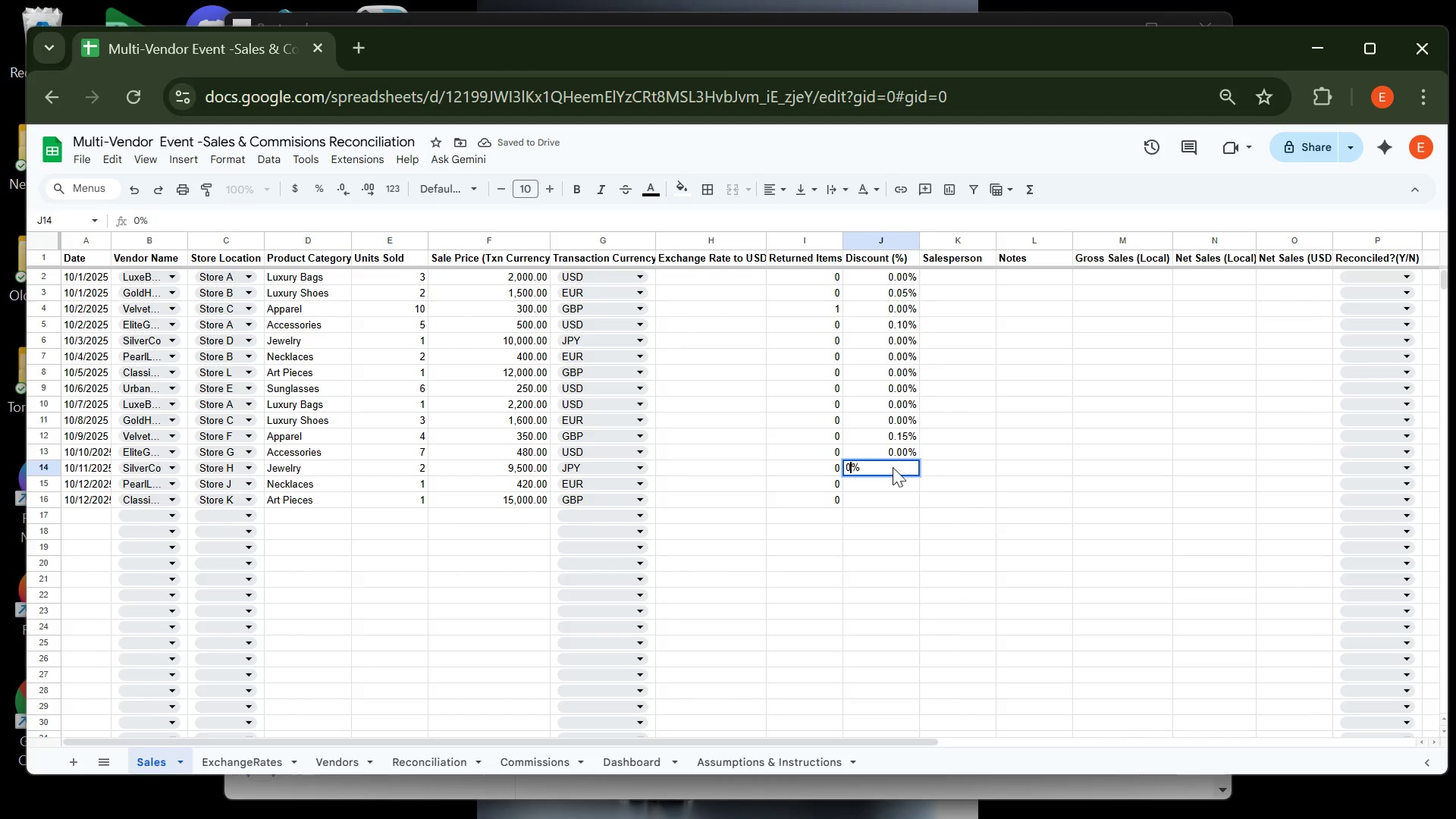 
key(Enter)
 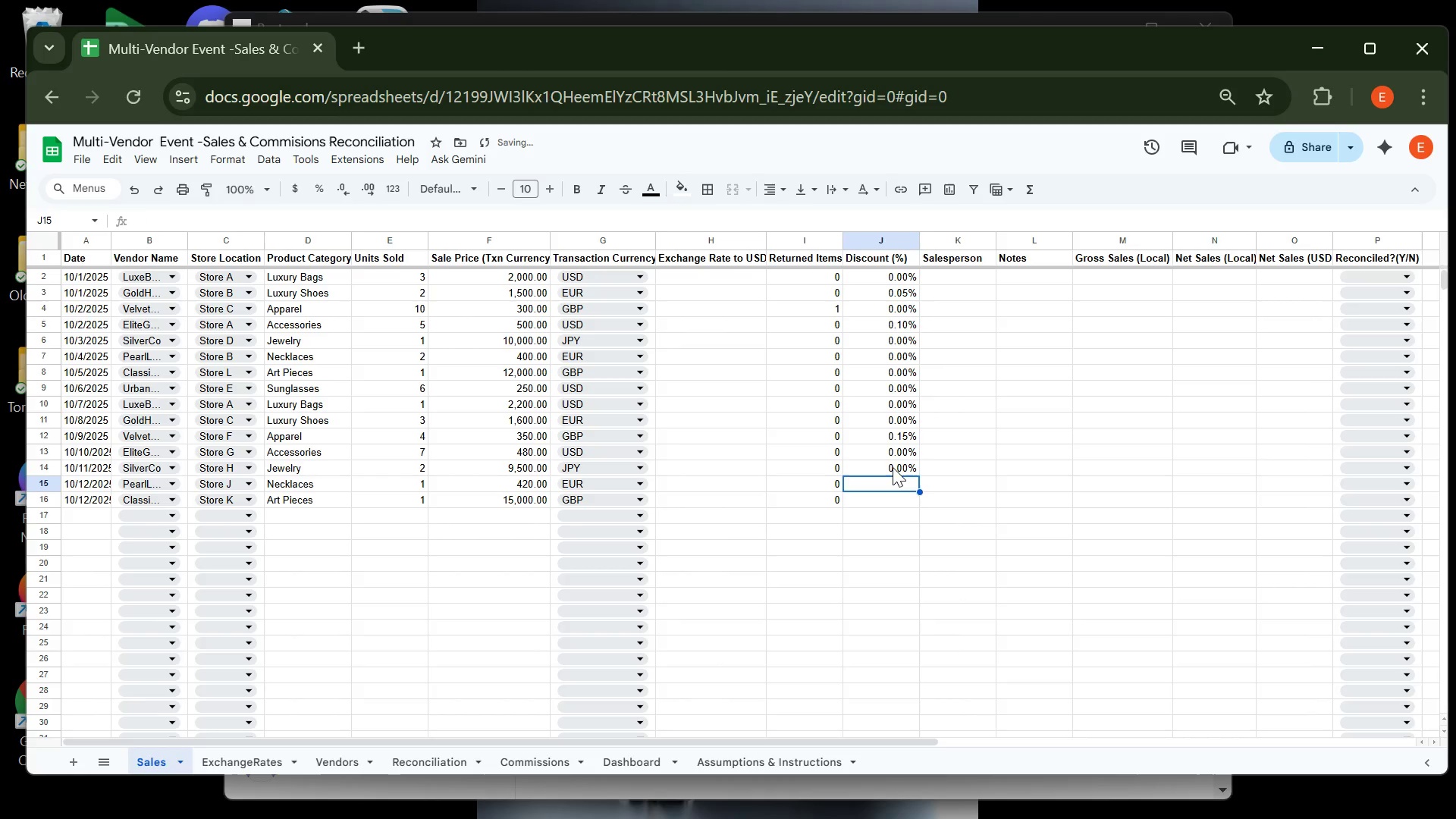 
key(0)
 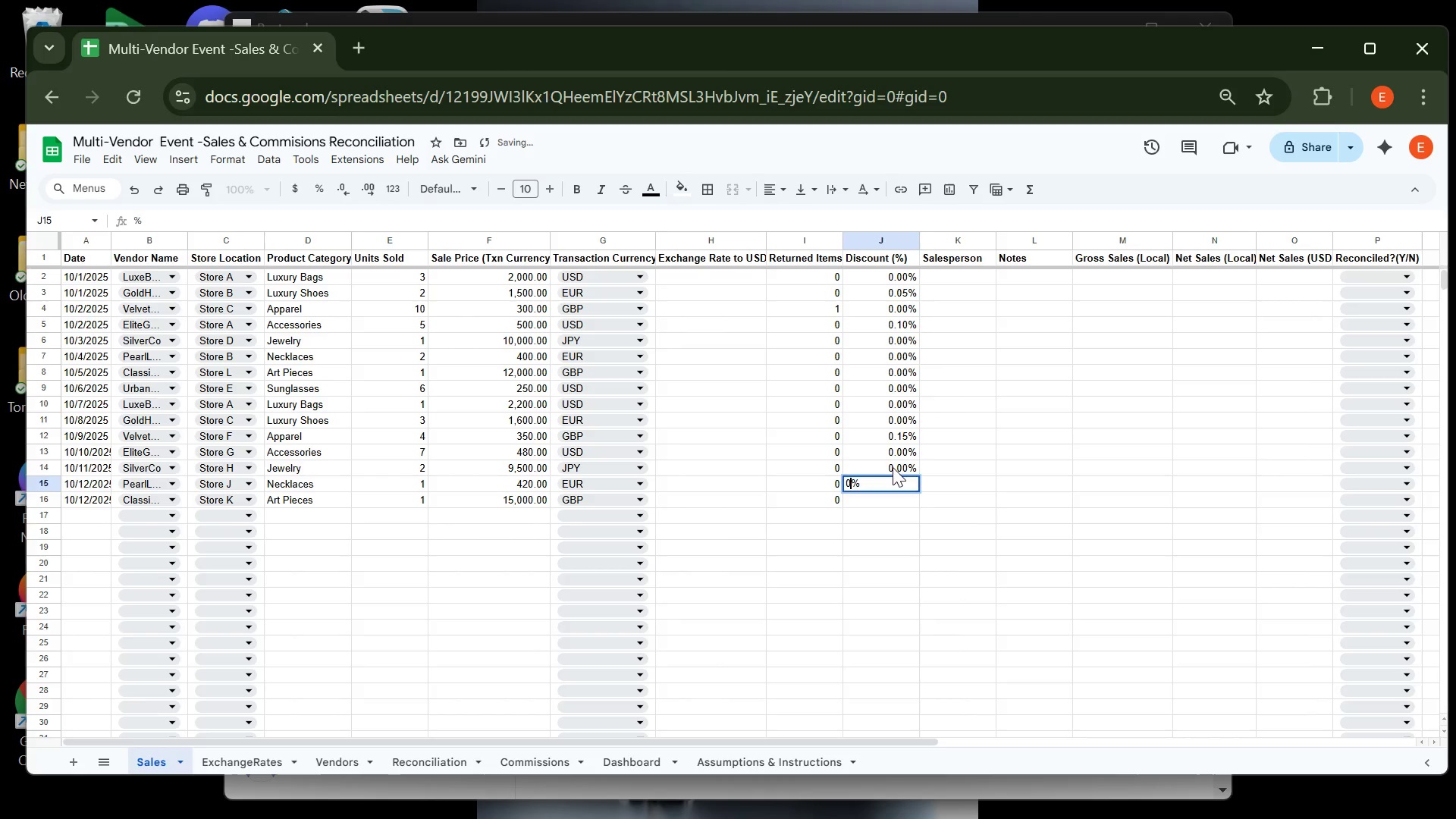 
key(Enter)
 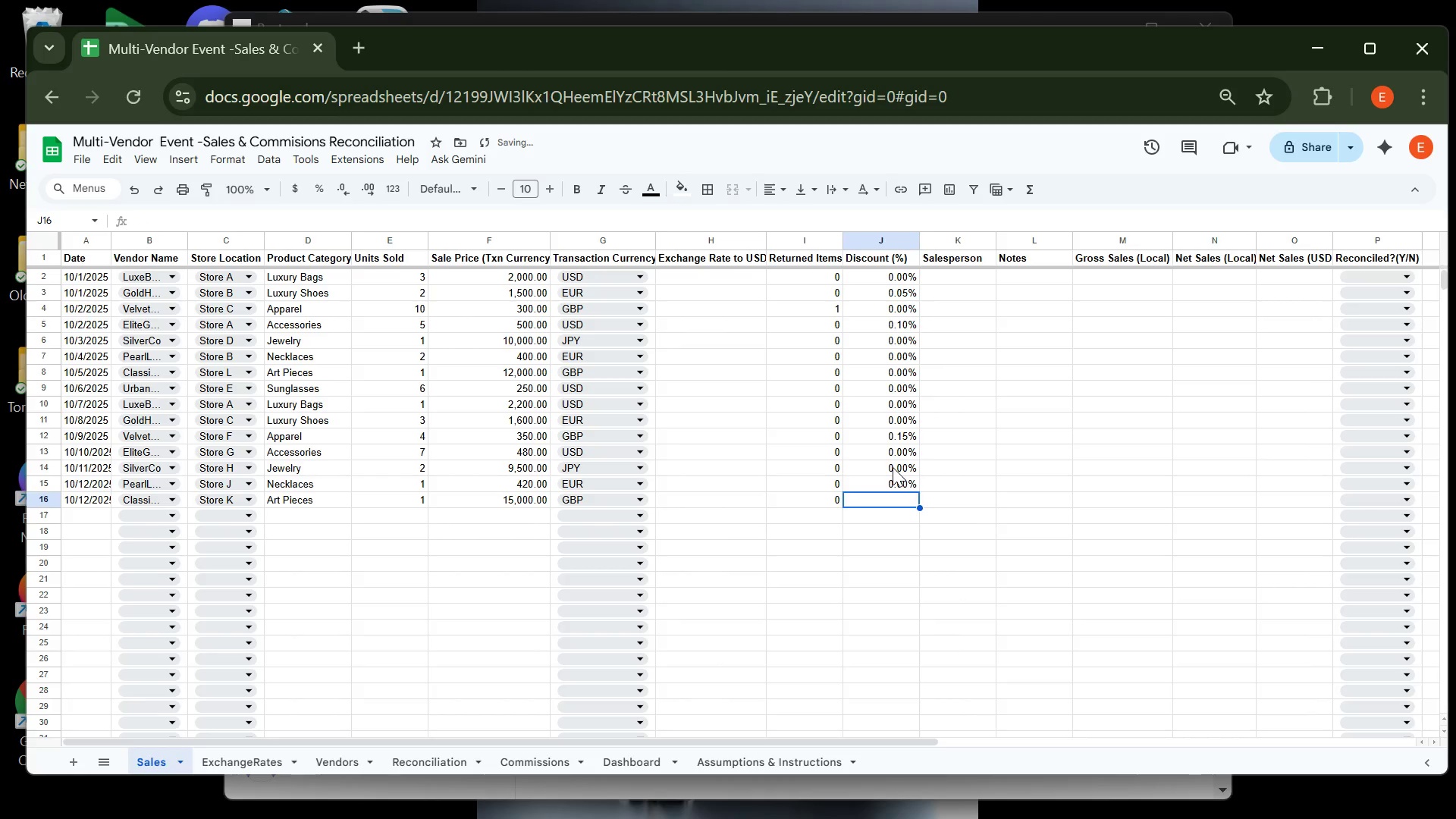 
key(0)
 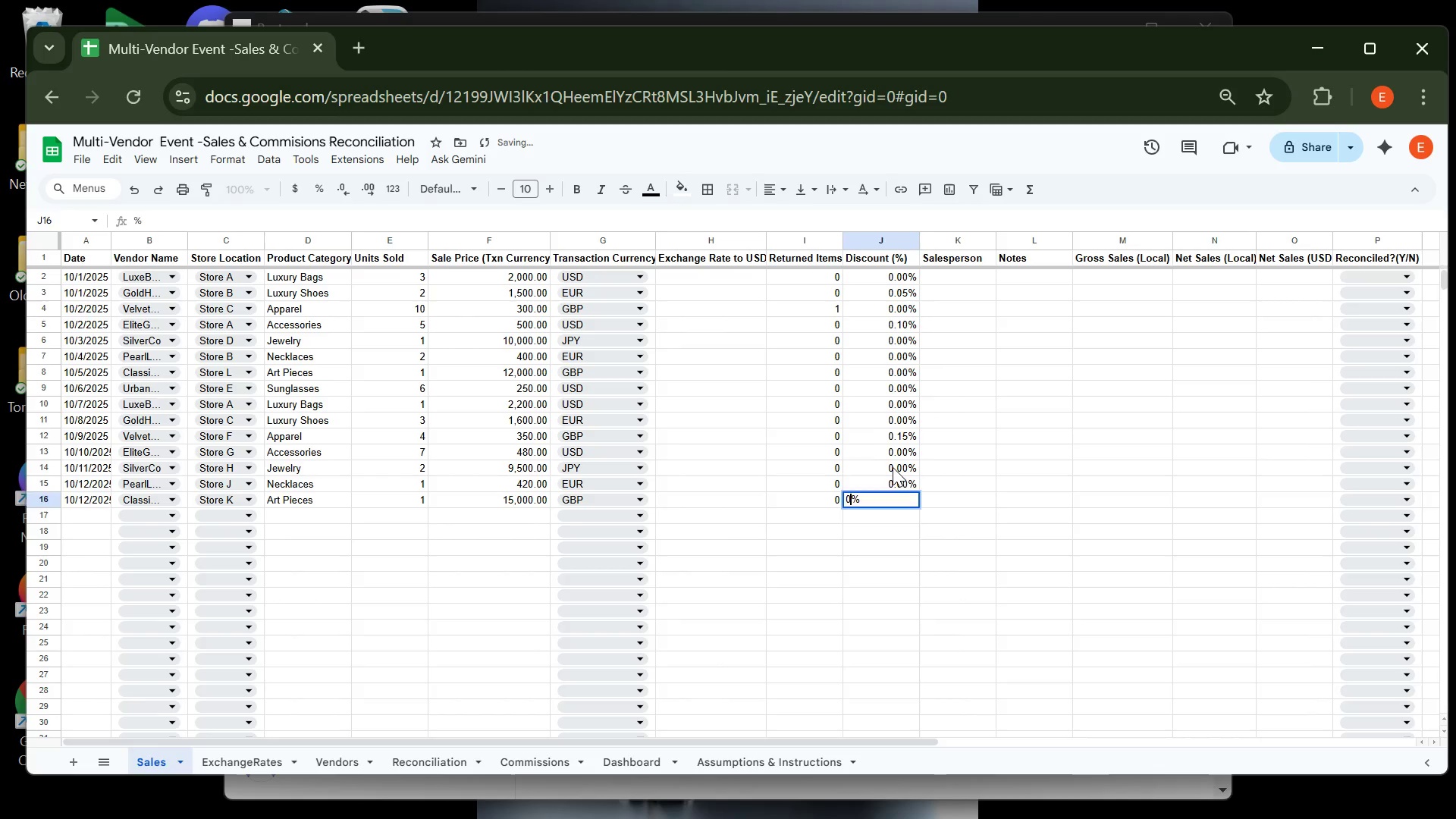 
key(Enter)
 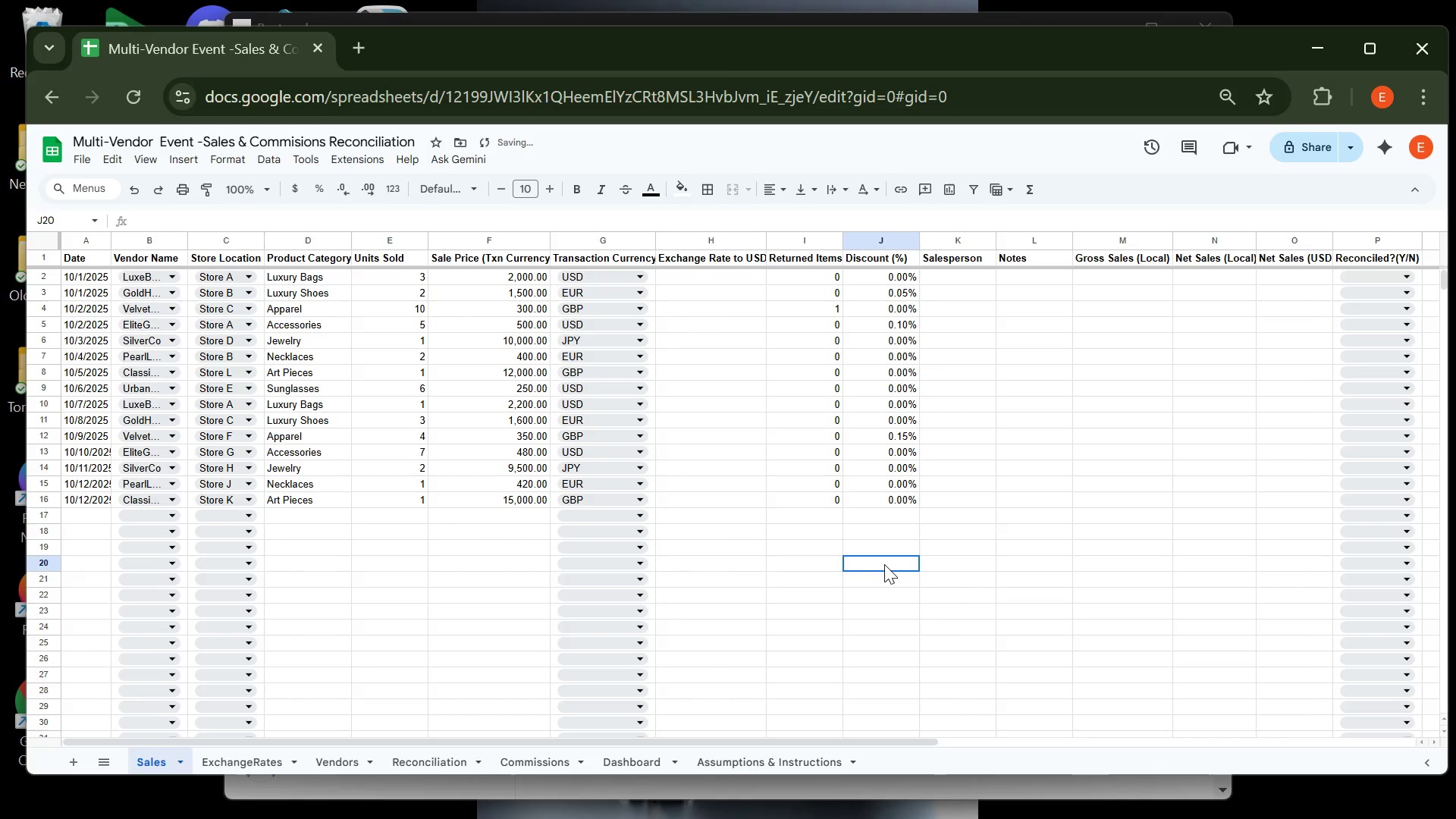 
left_click([884, 564])
 